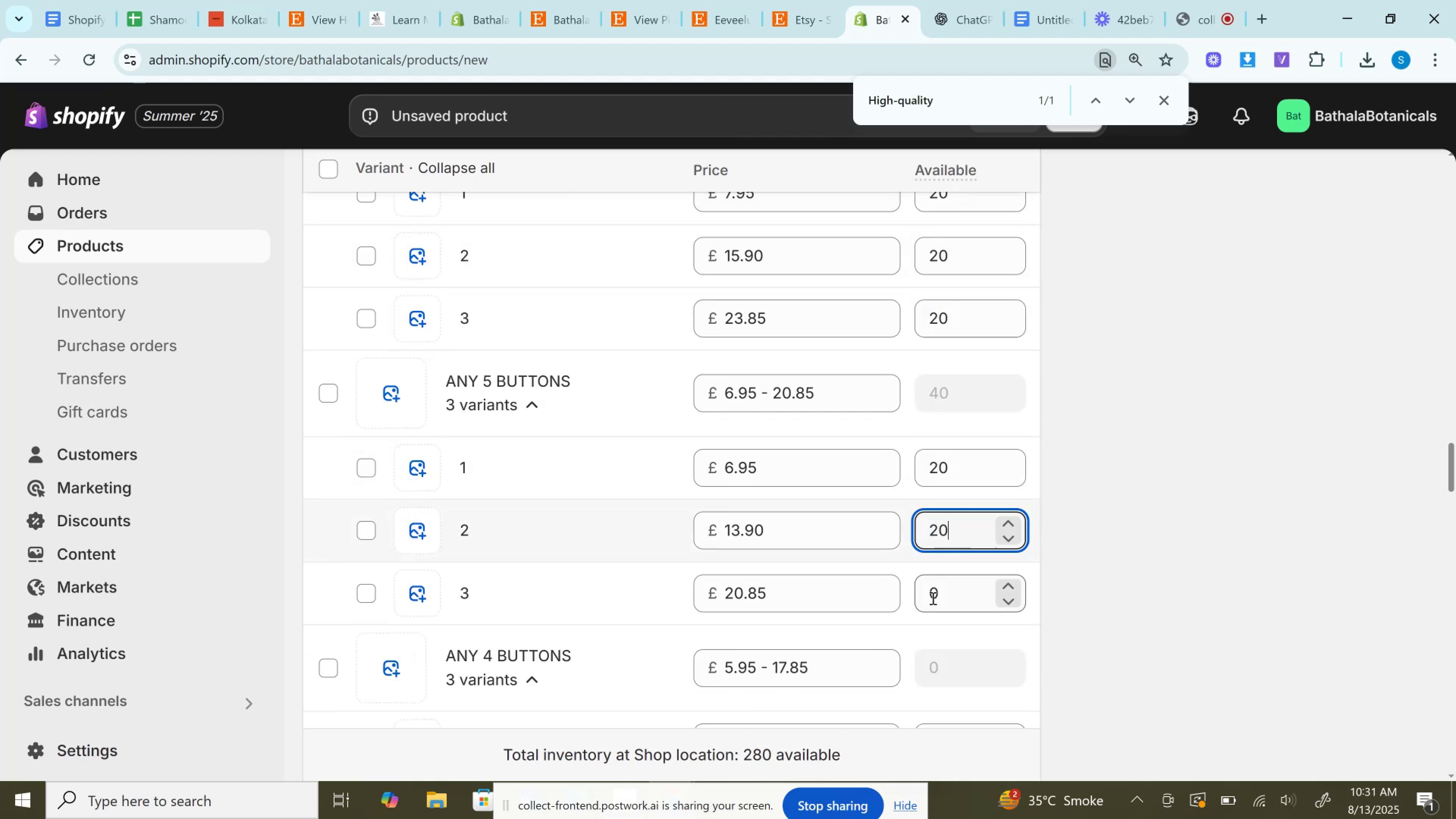 
left_click([932, 598])
 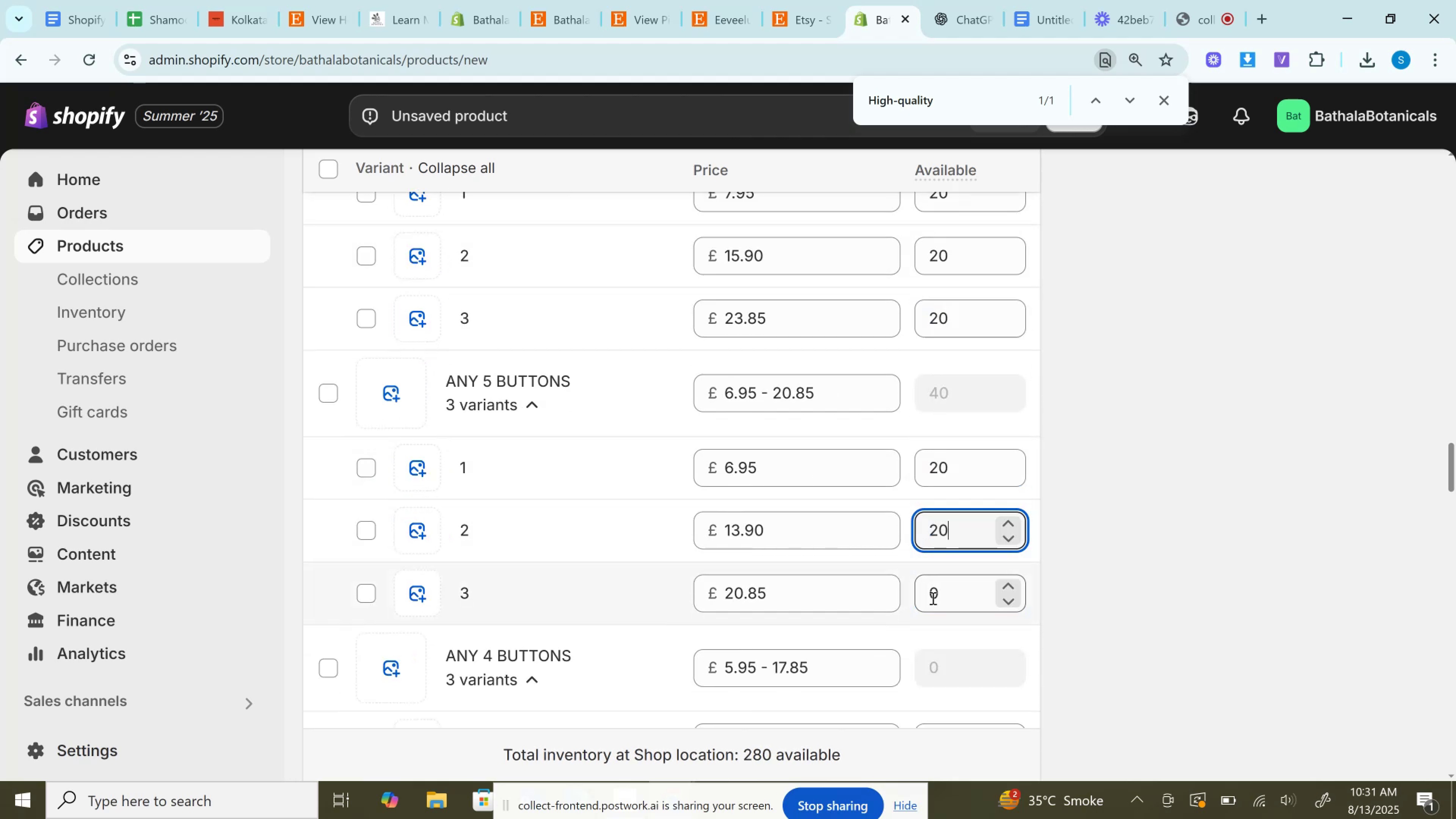 
key(Control+A)
 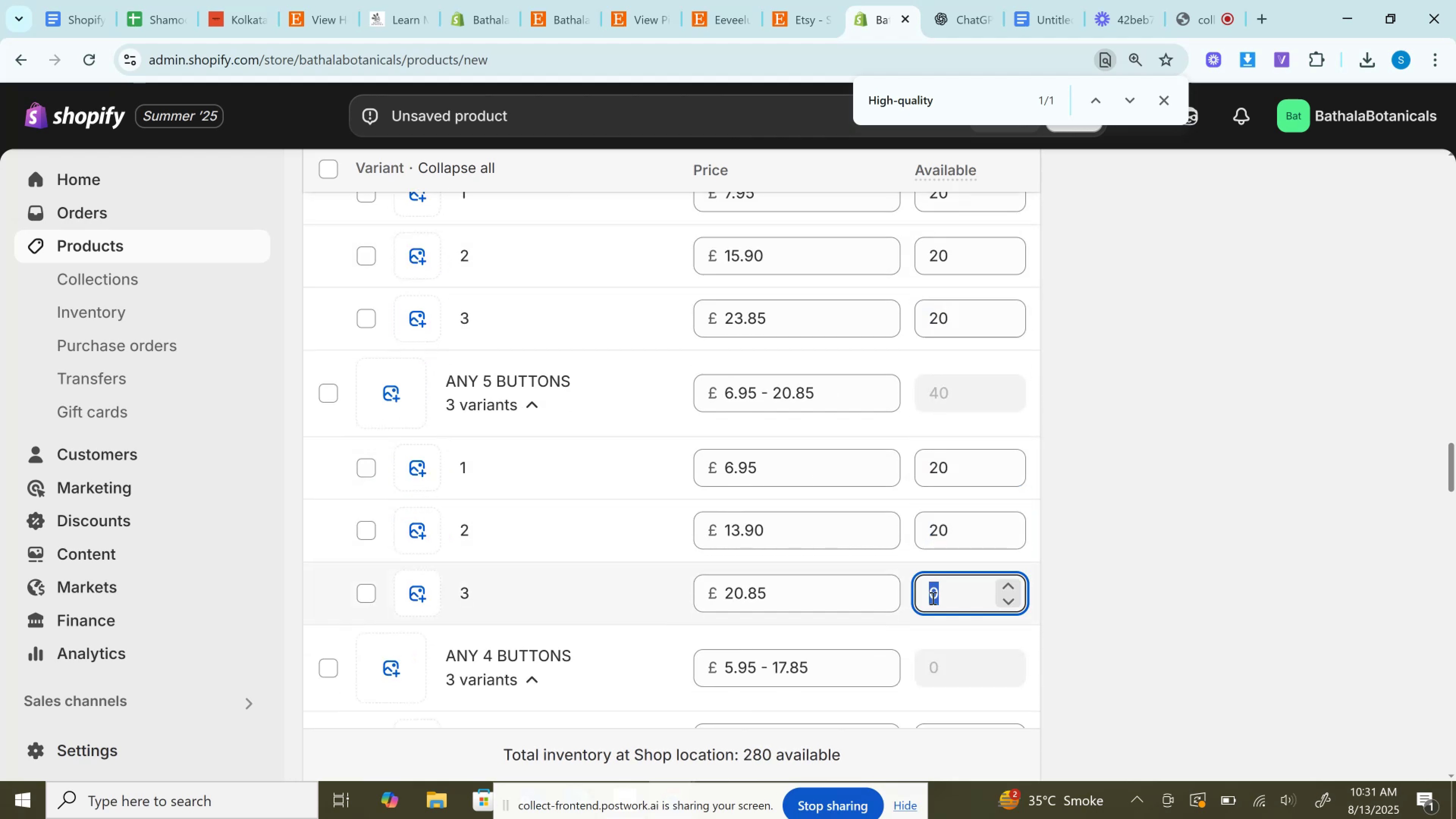 
key(Control+V)
 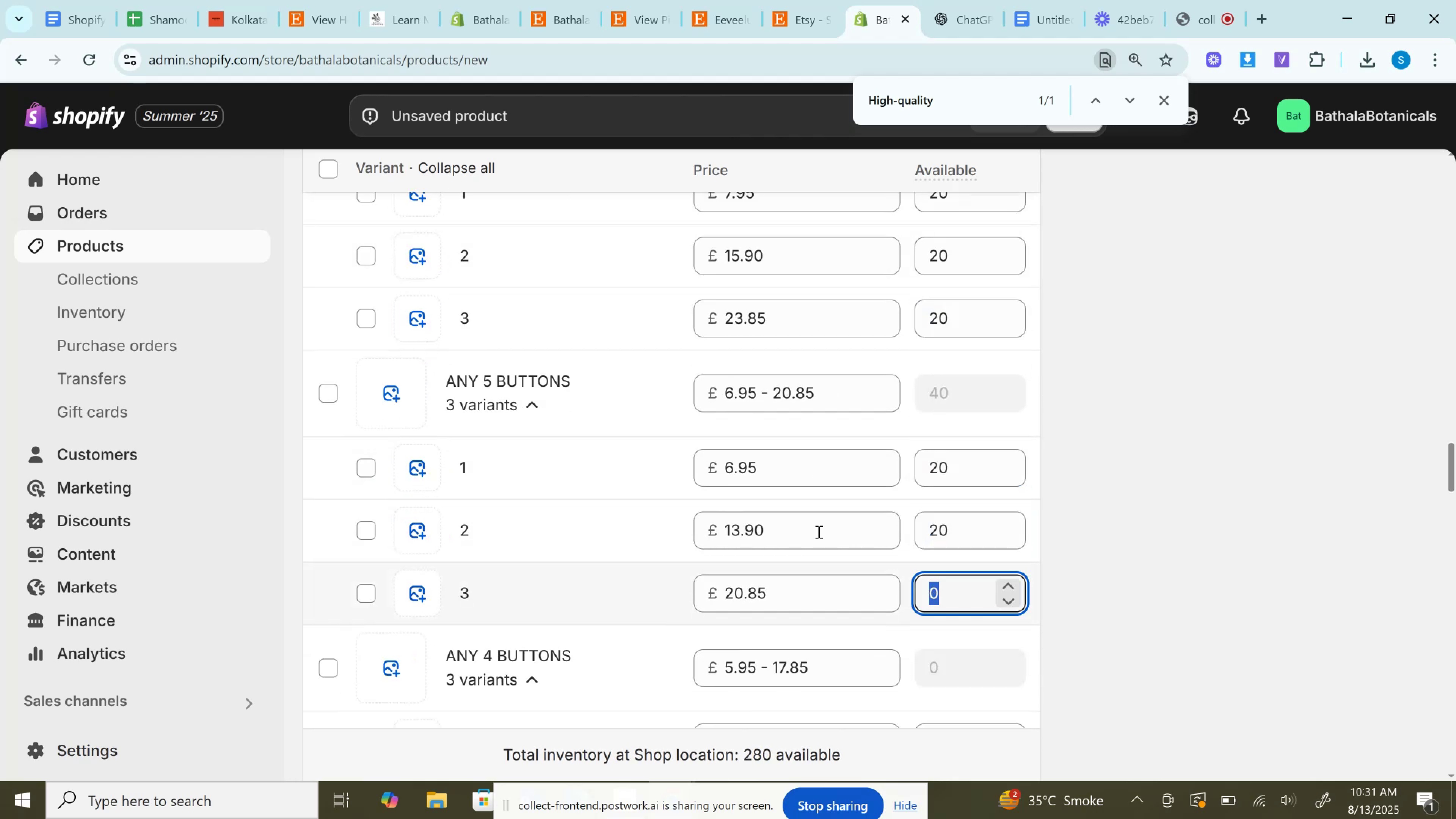 
scroll: coordinate [818, 532], scroll_direction: down, amount: 2.0
 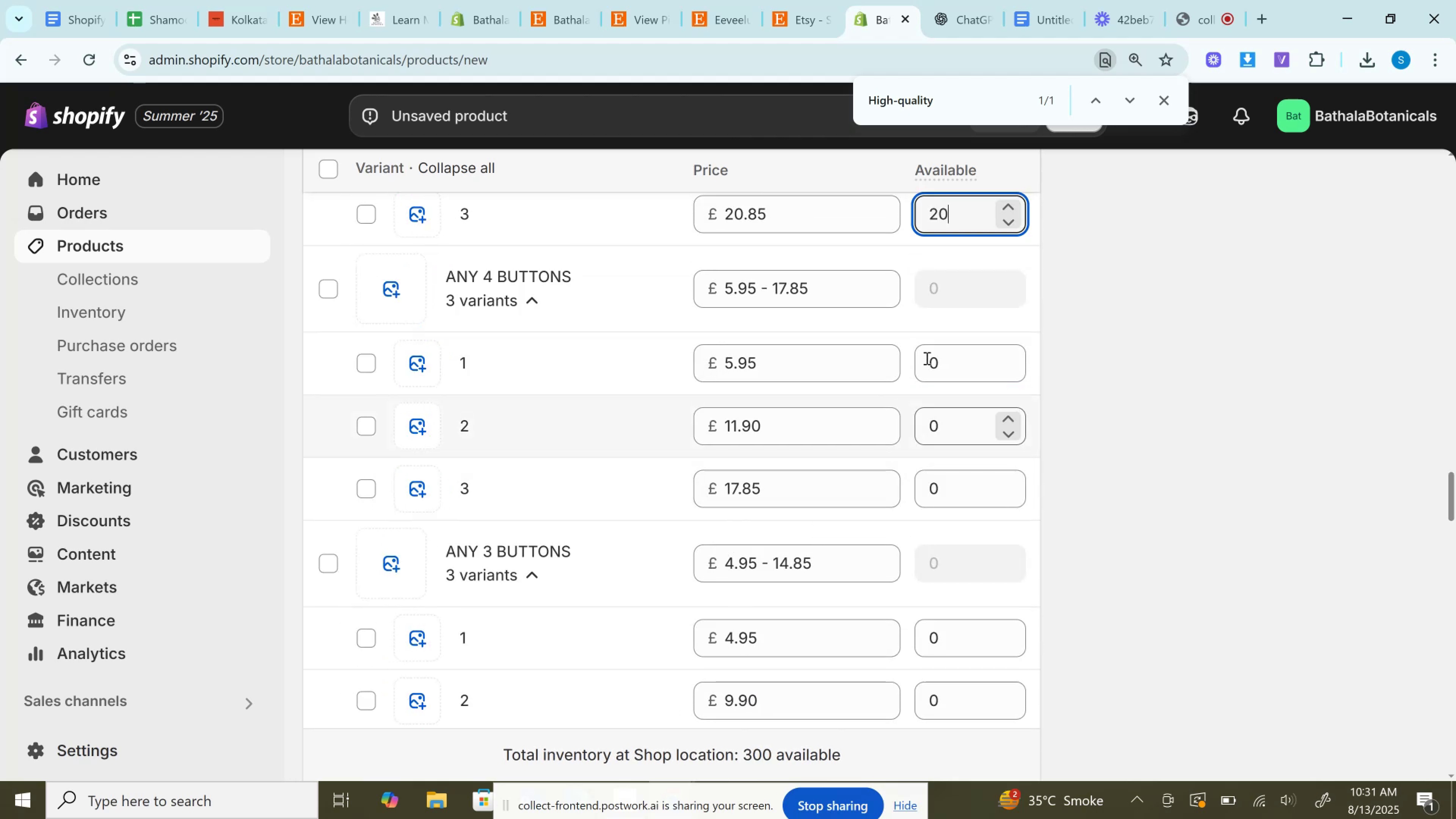 
left_click([928, 360])
 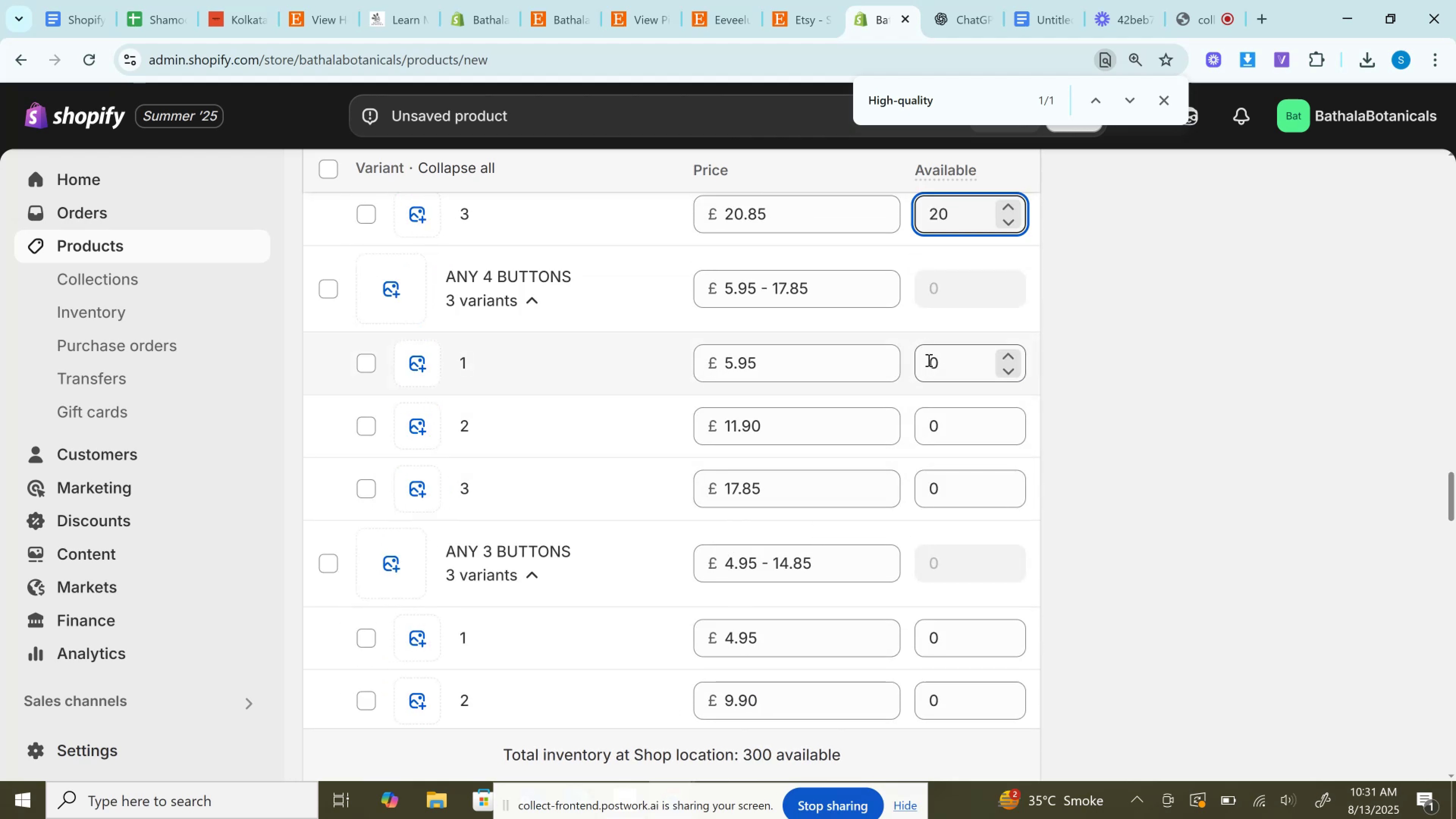 
key(Control+A)
 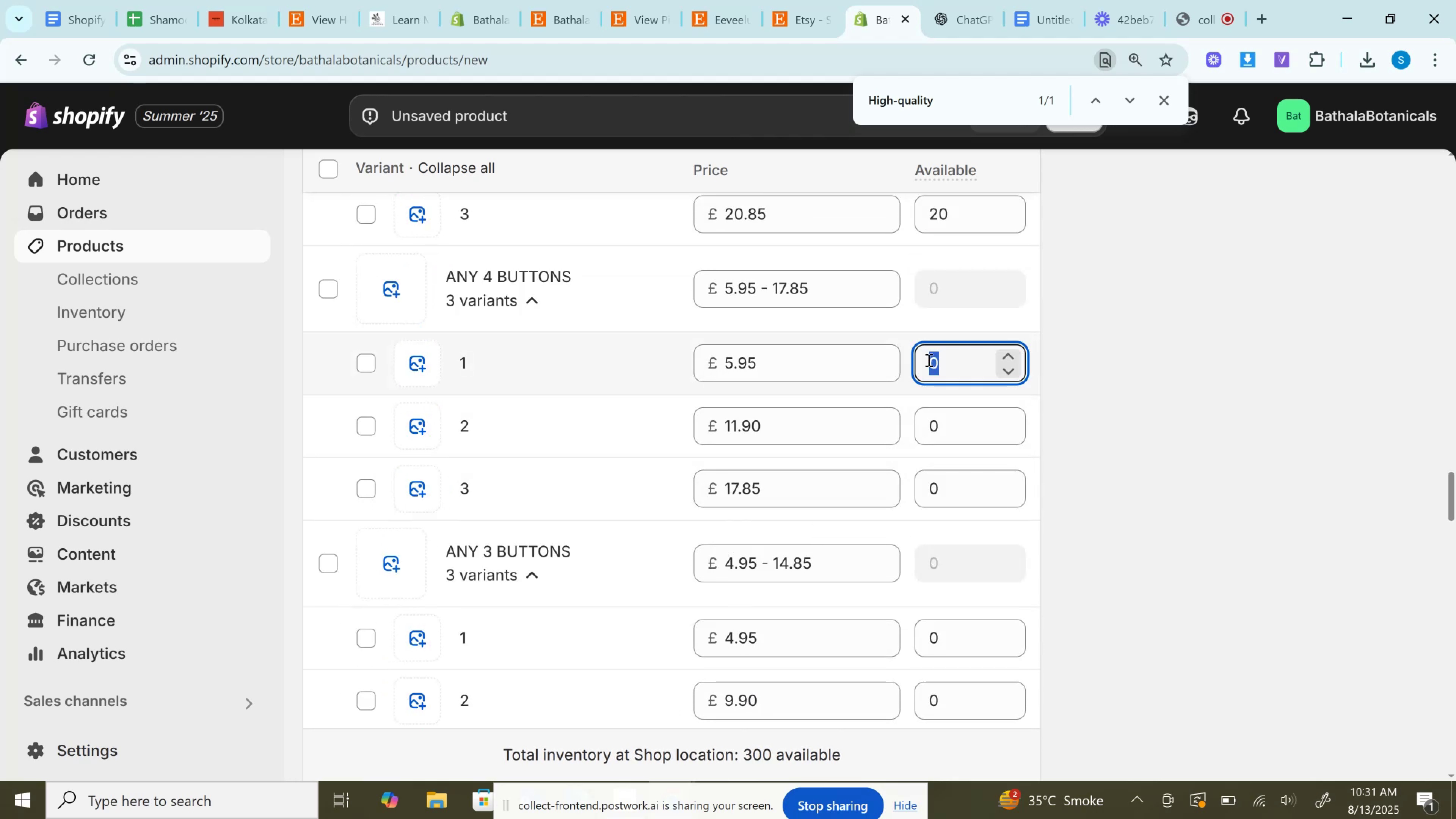 
key(Control+V)
 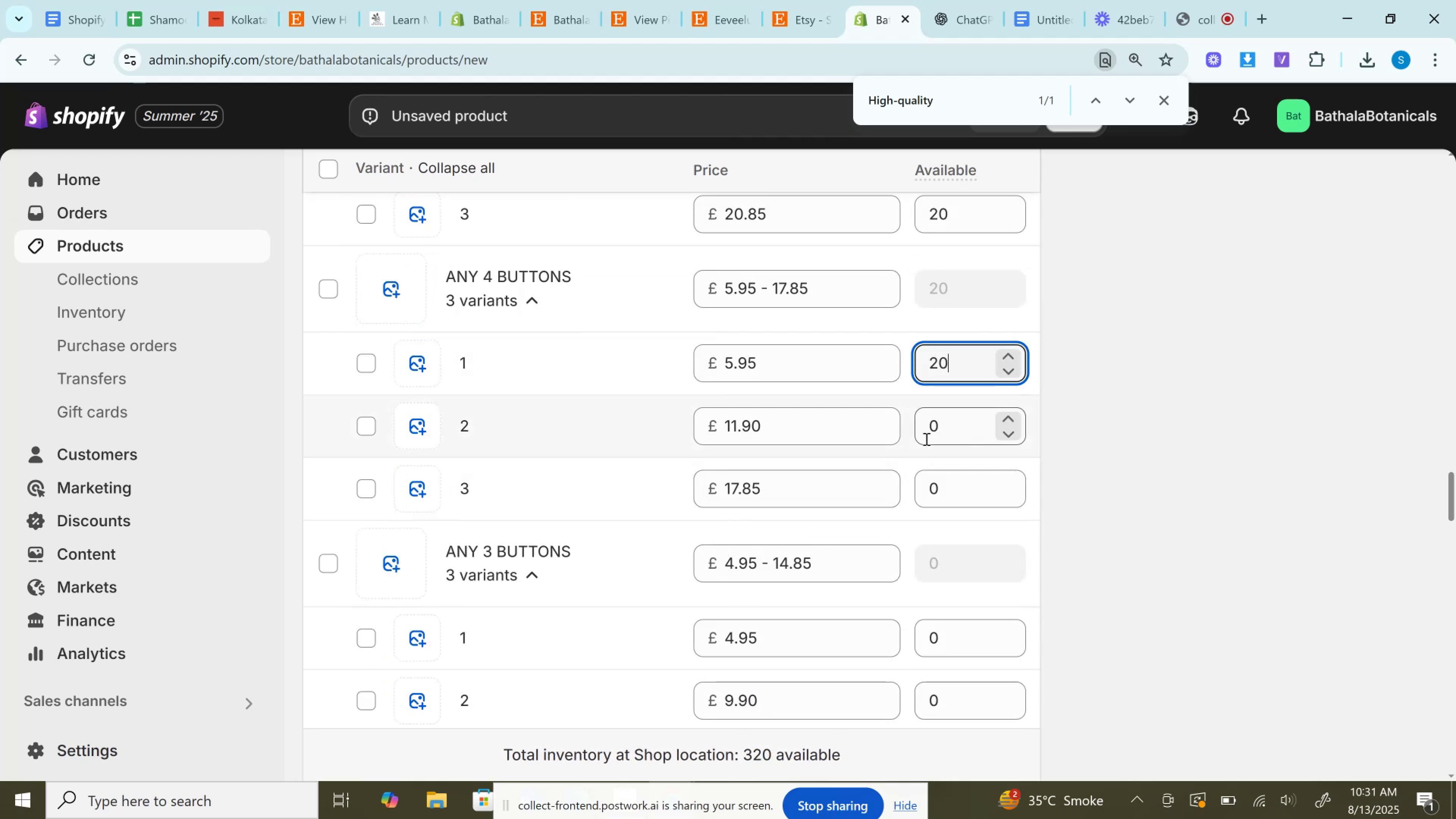 
left_click([926, 439])
 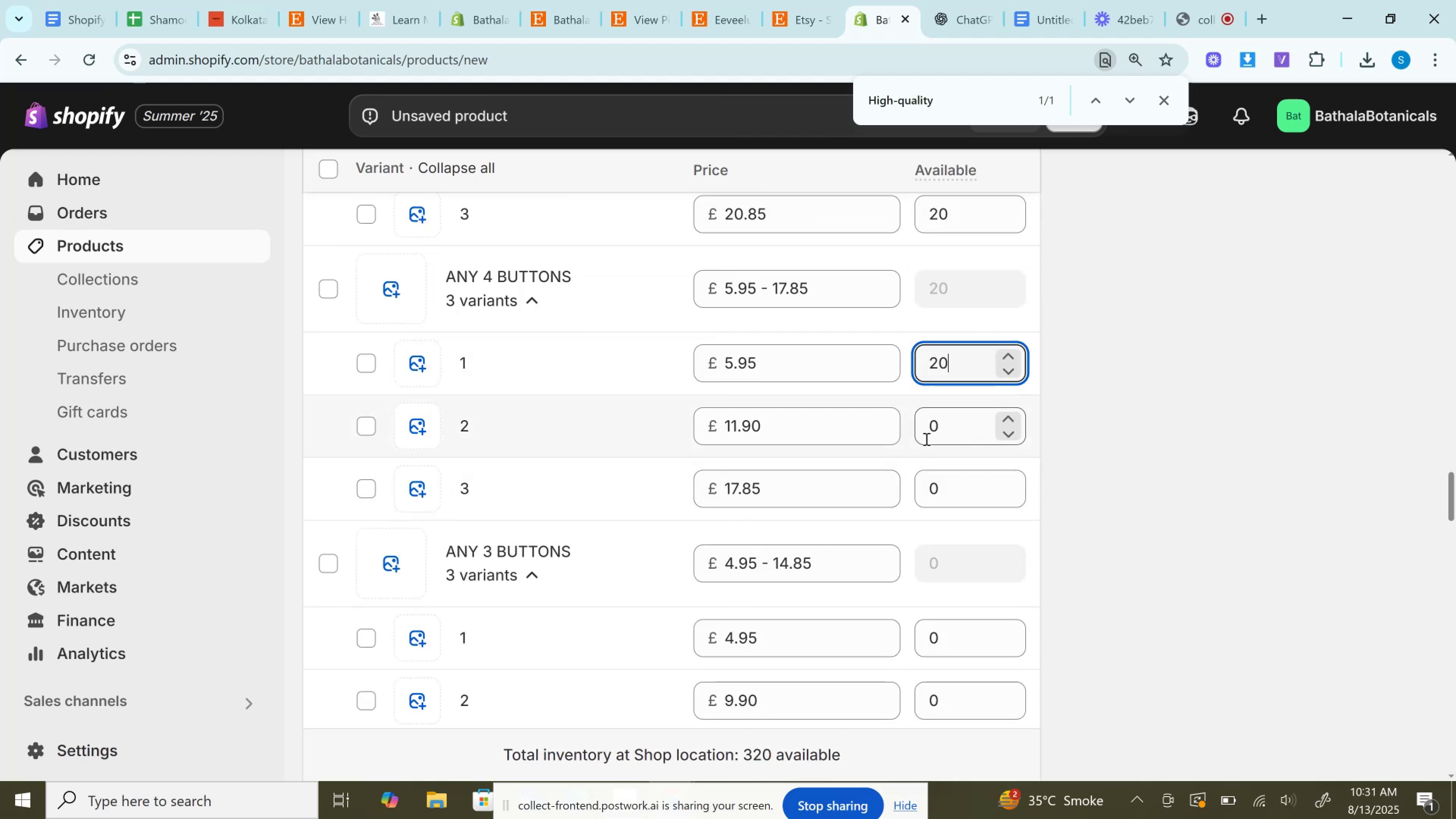 
key(Control+A)
 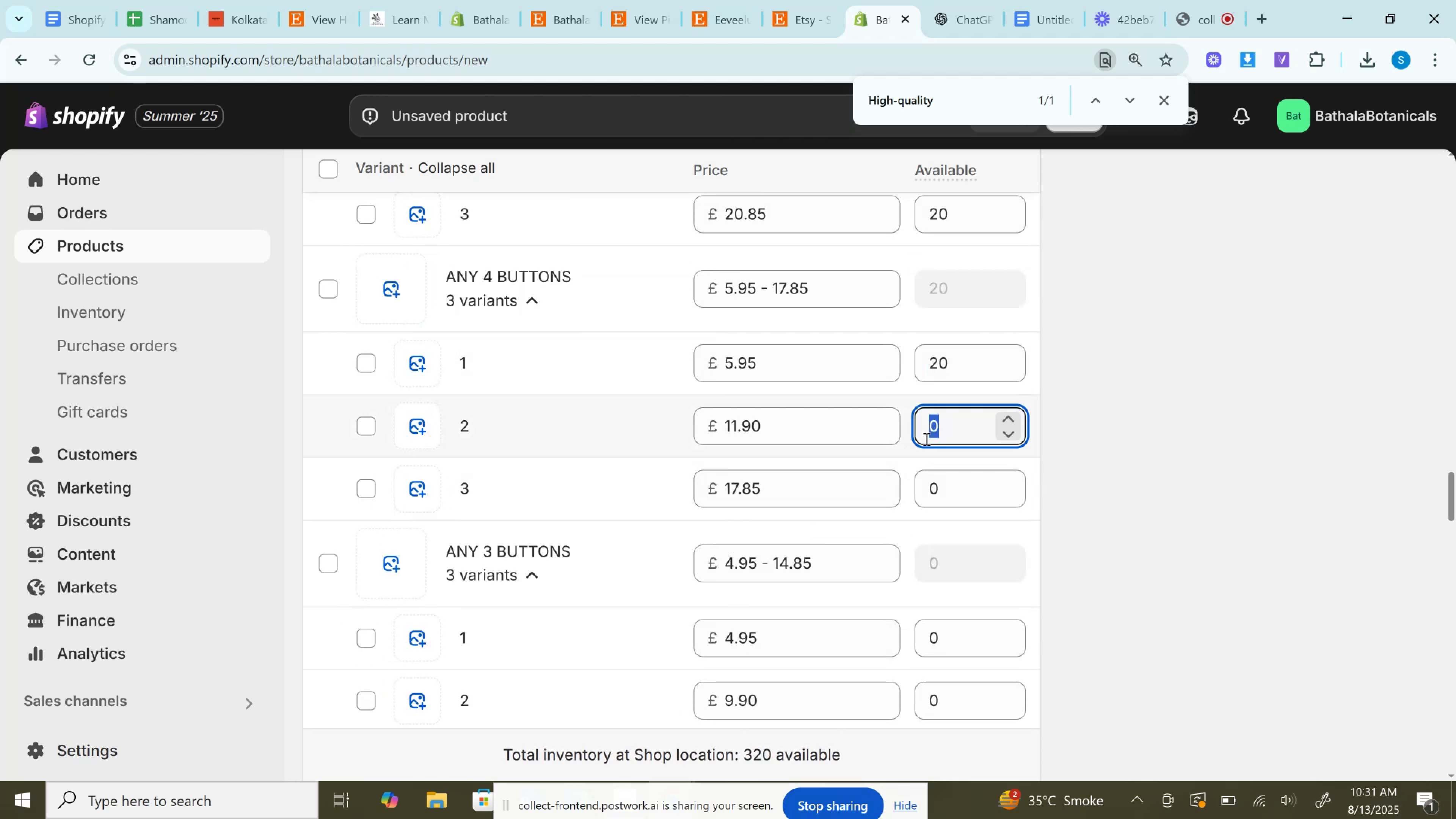 
key(Control+V)
 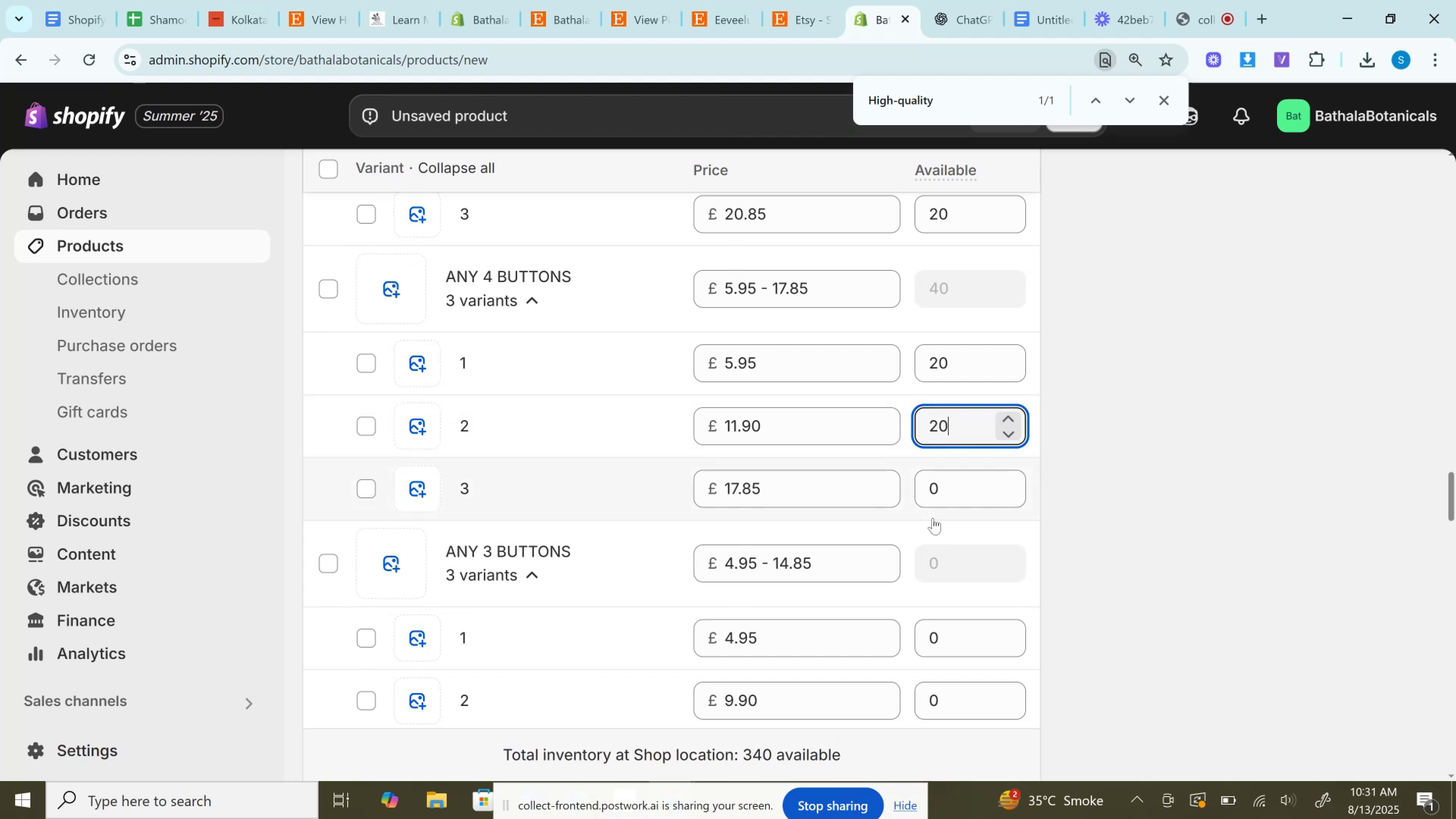 
left_click([936, 479])
 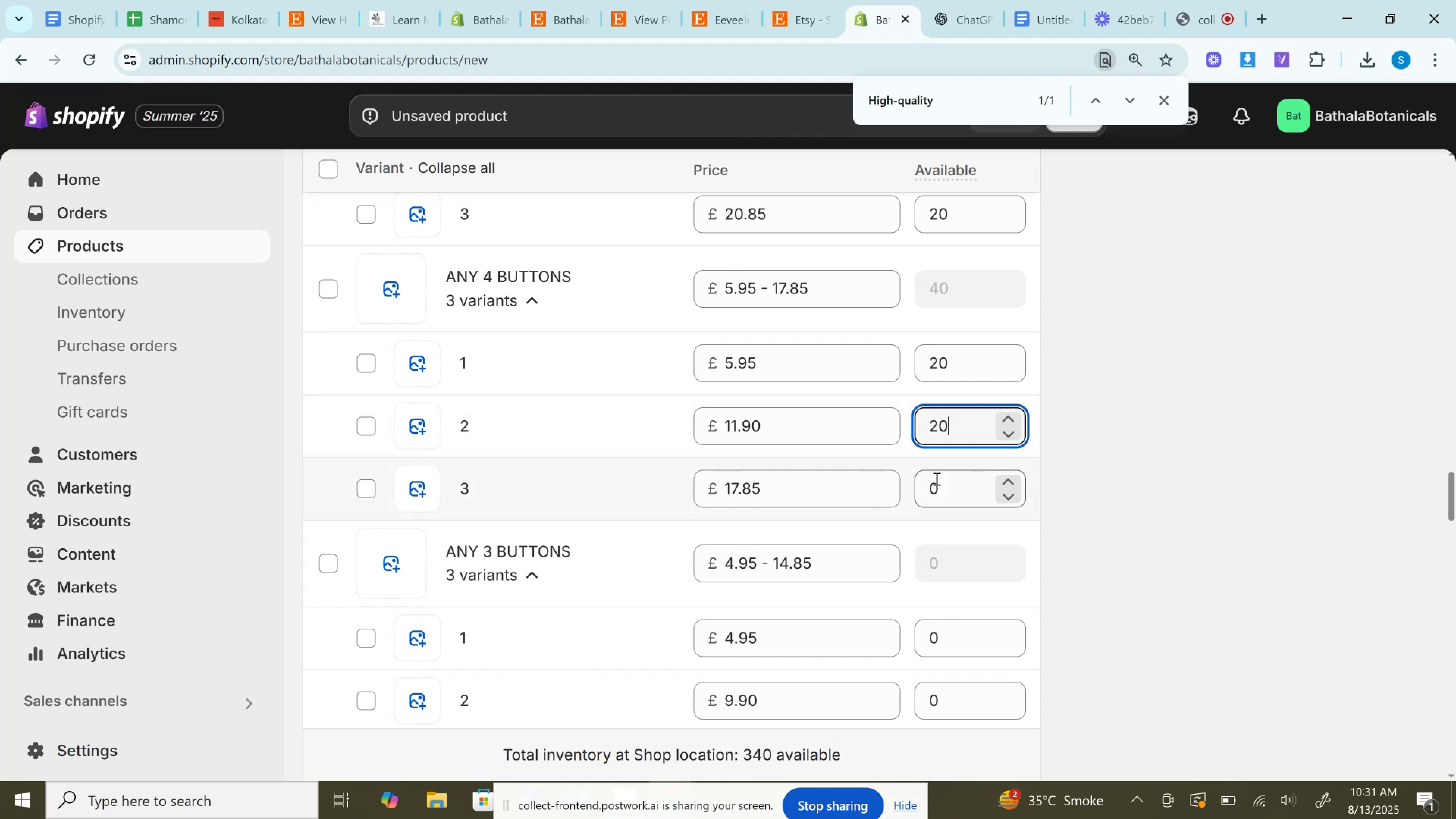 
key(Control+A)
 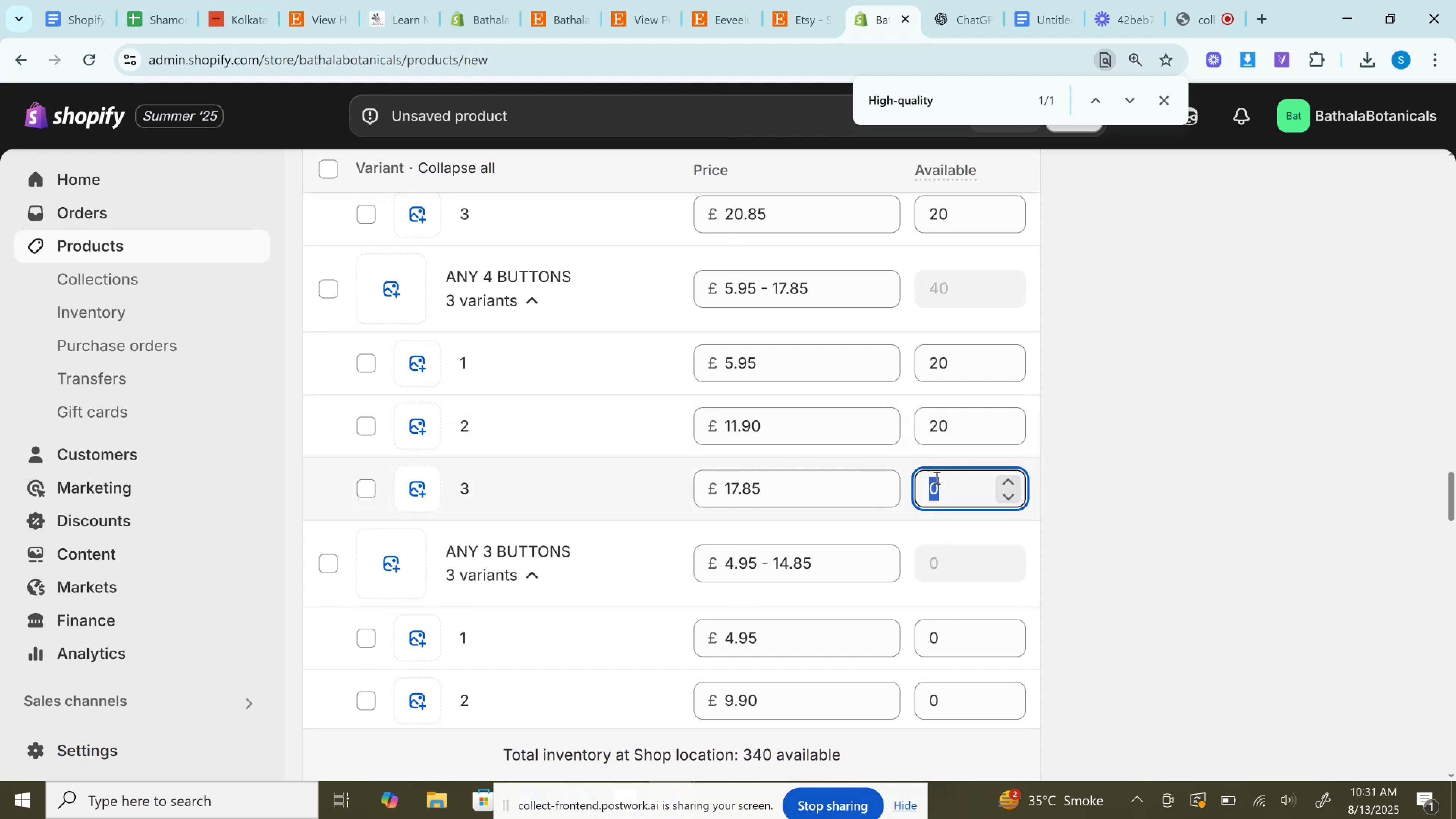 
key(Control+V)
 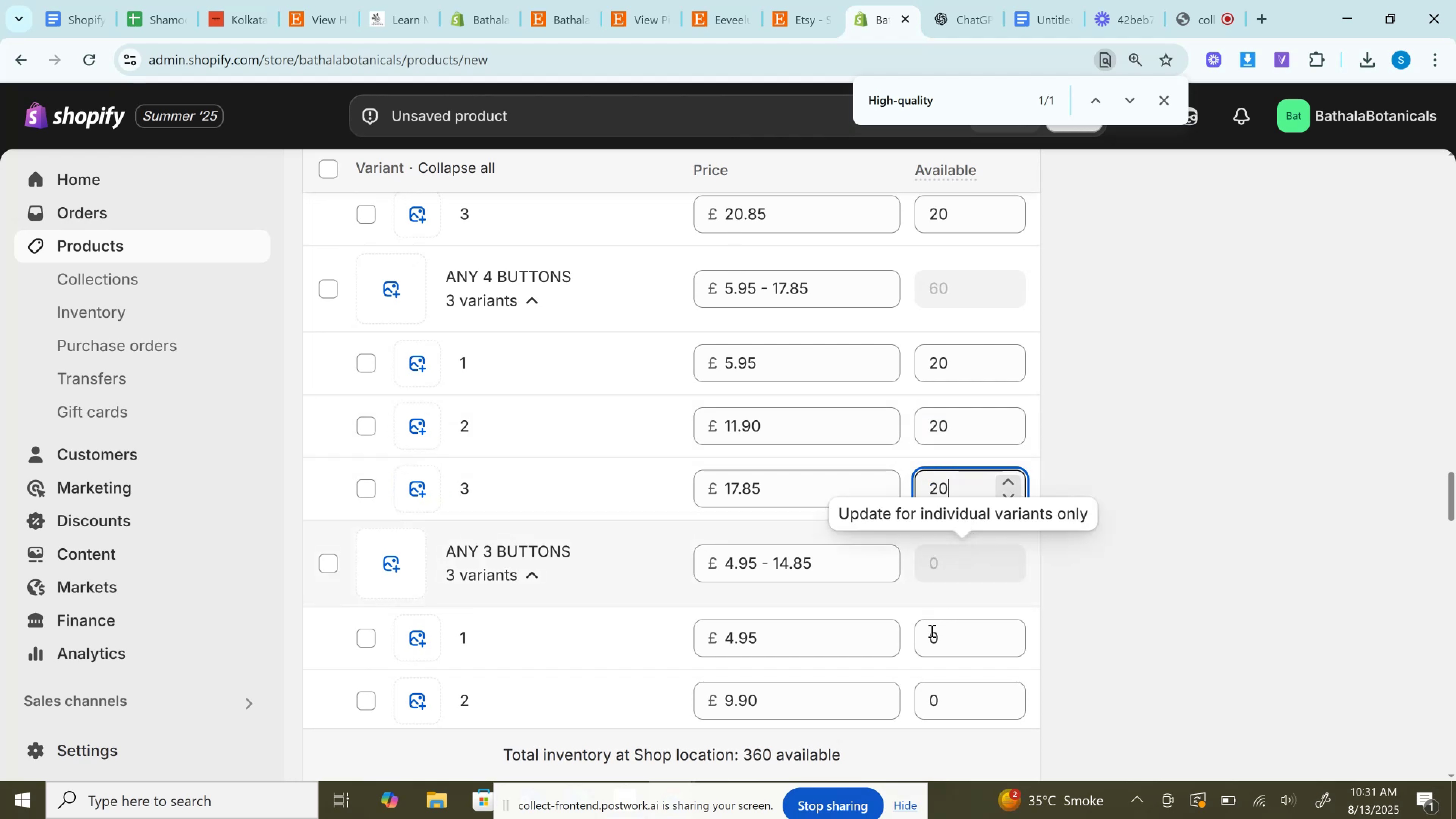 
left_click([931, 632])
 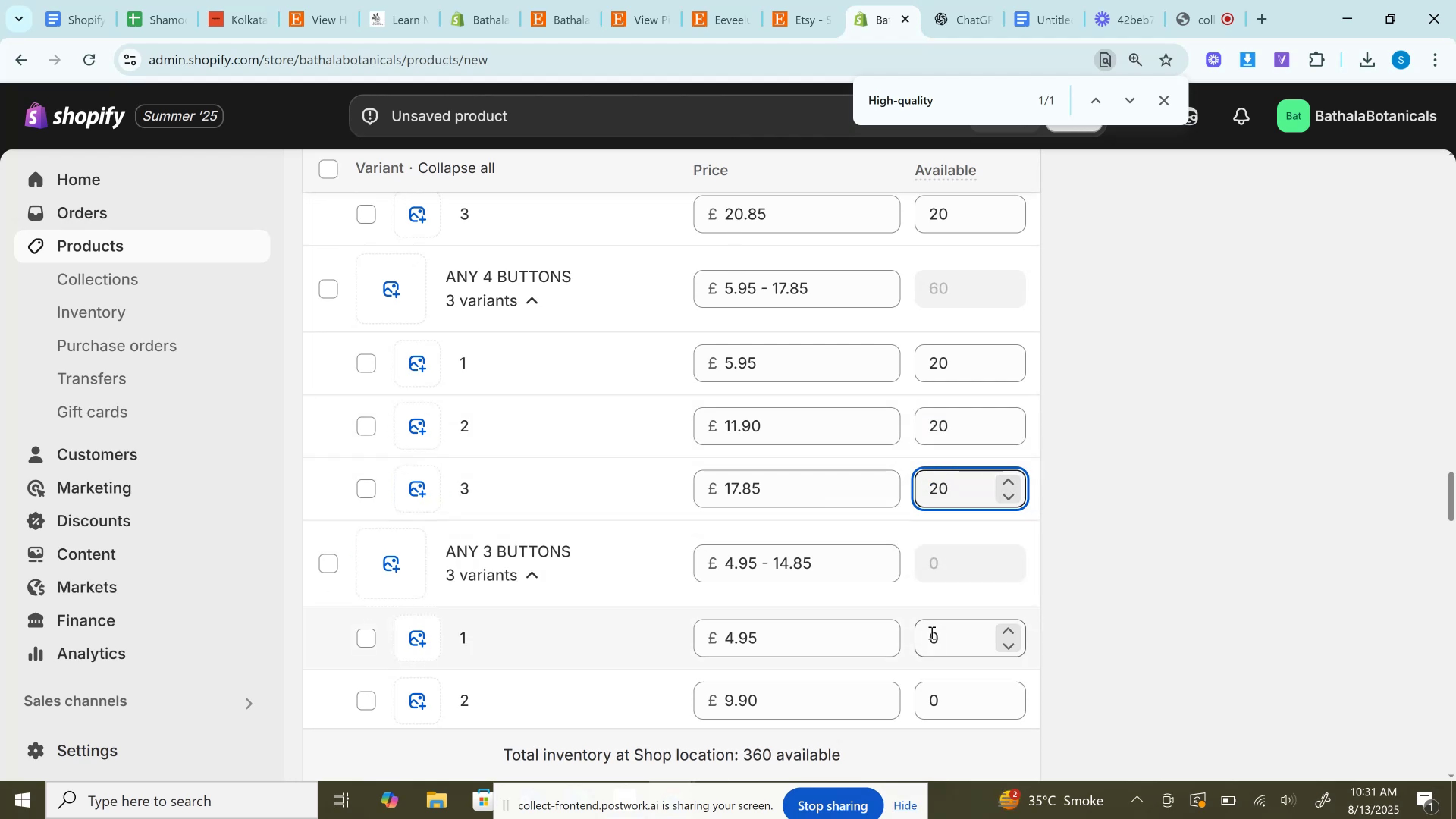 
key(Control+A)
 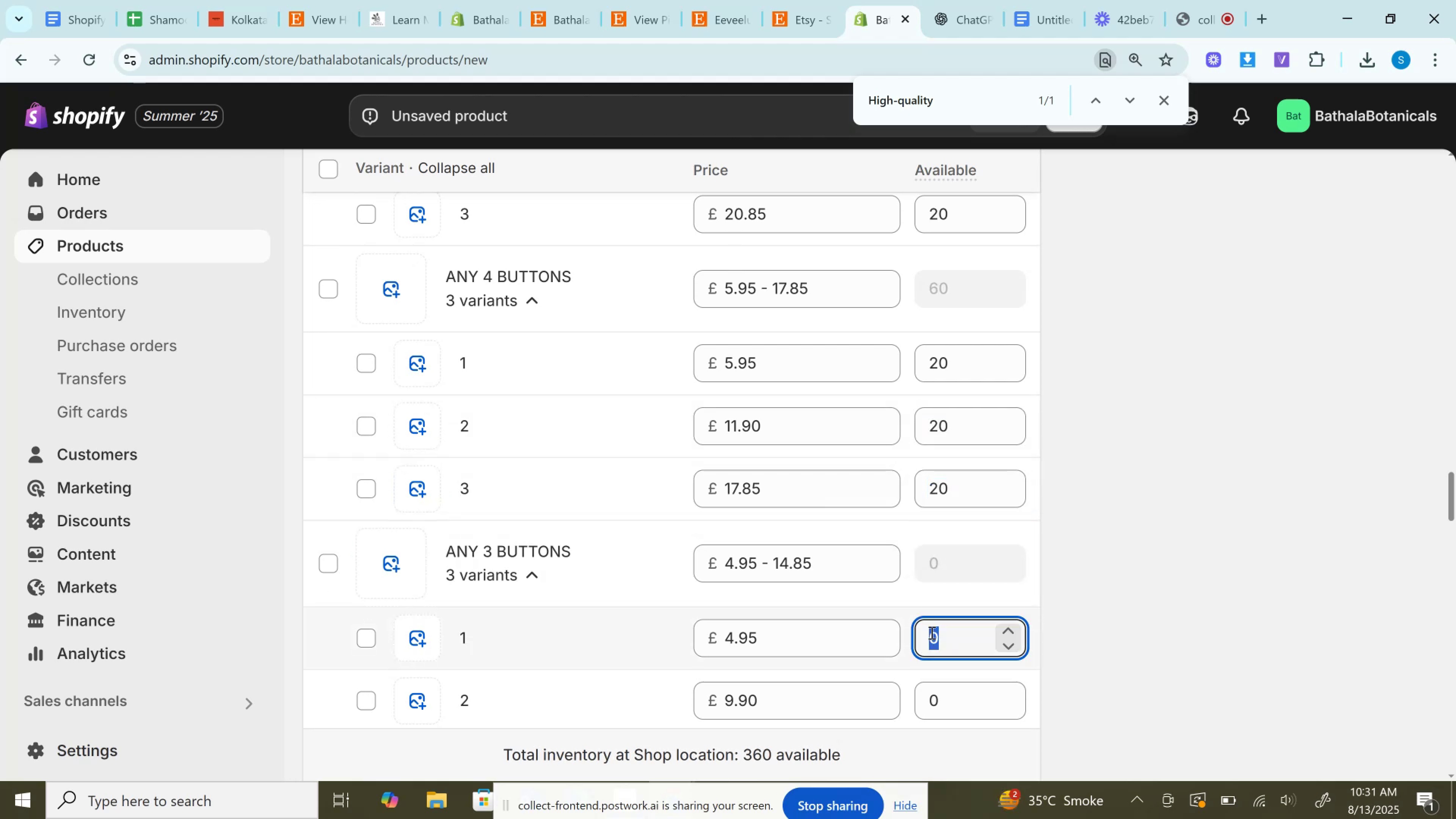 
key(Control+V)
 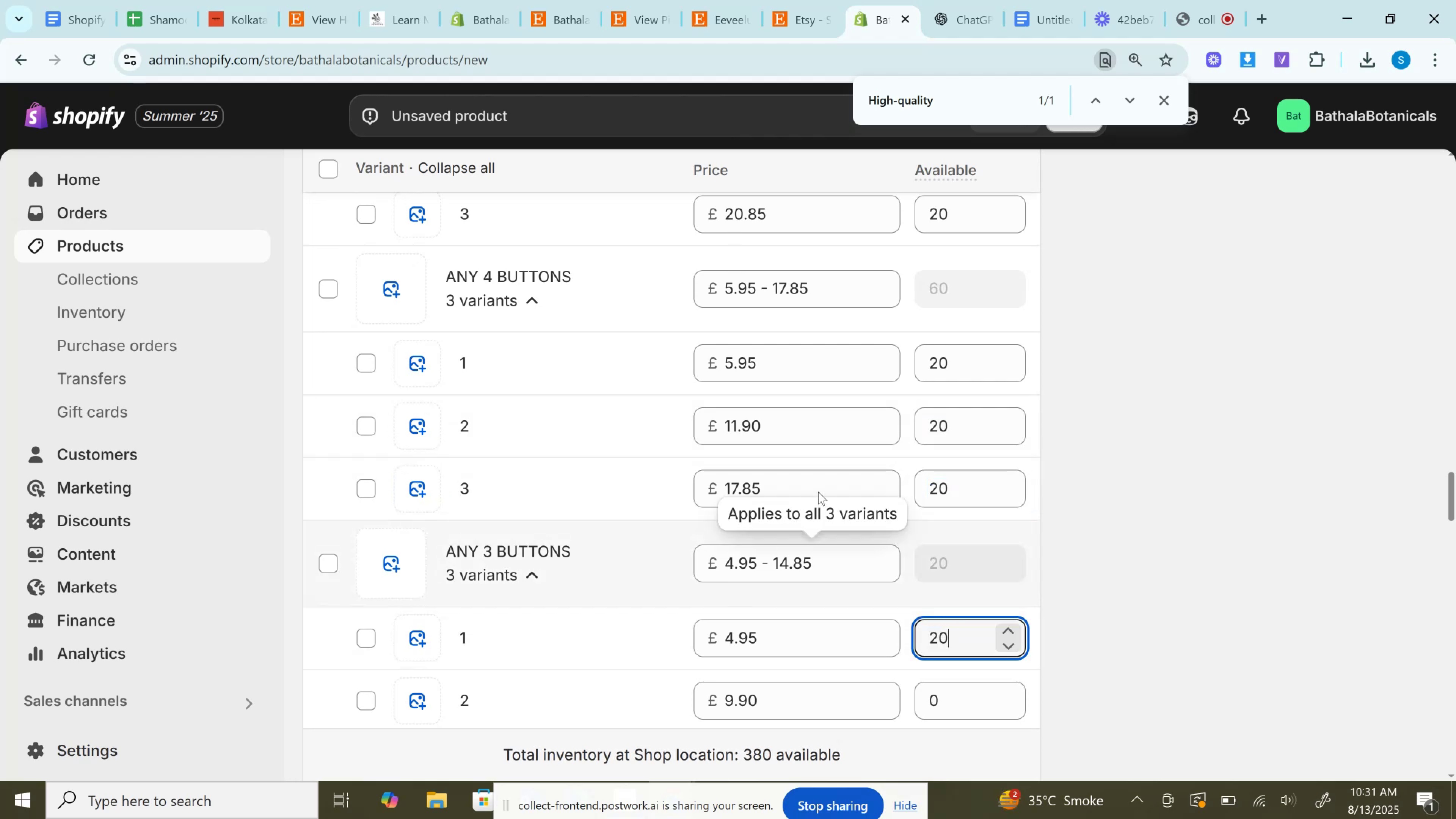 
scroll: coordinate [818, 492], scroll_direction: down, amount: 3.0
 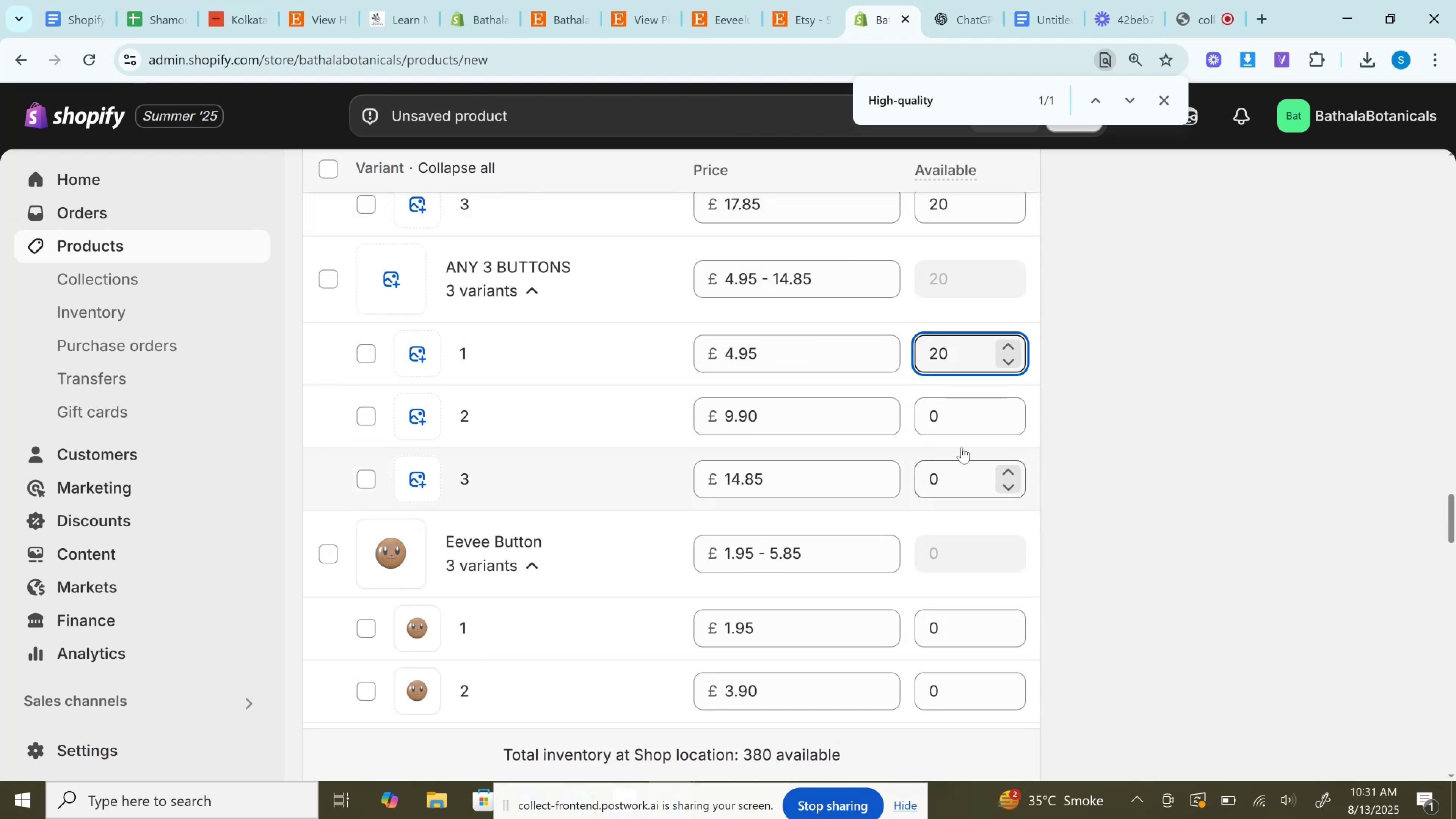 
left_click([941, 410])
 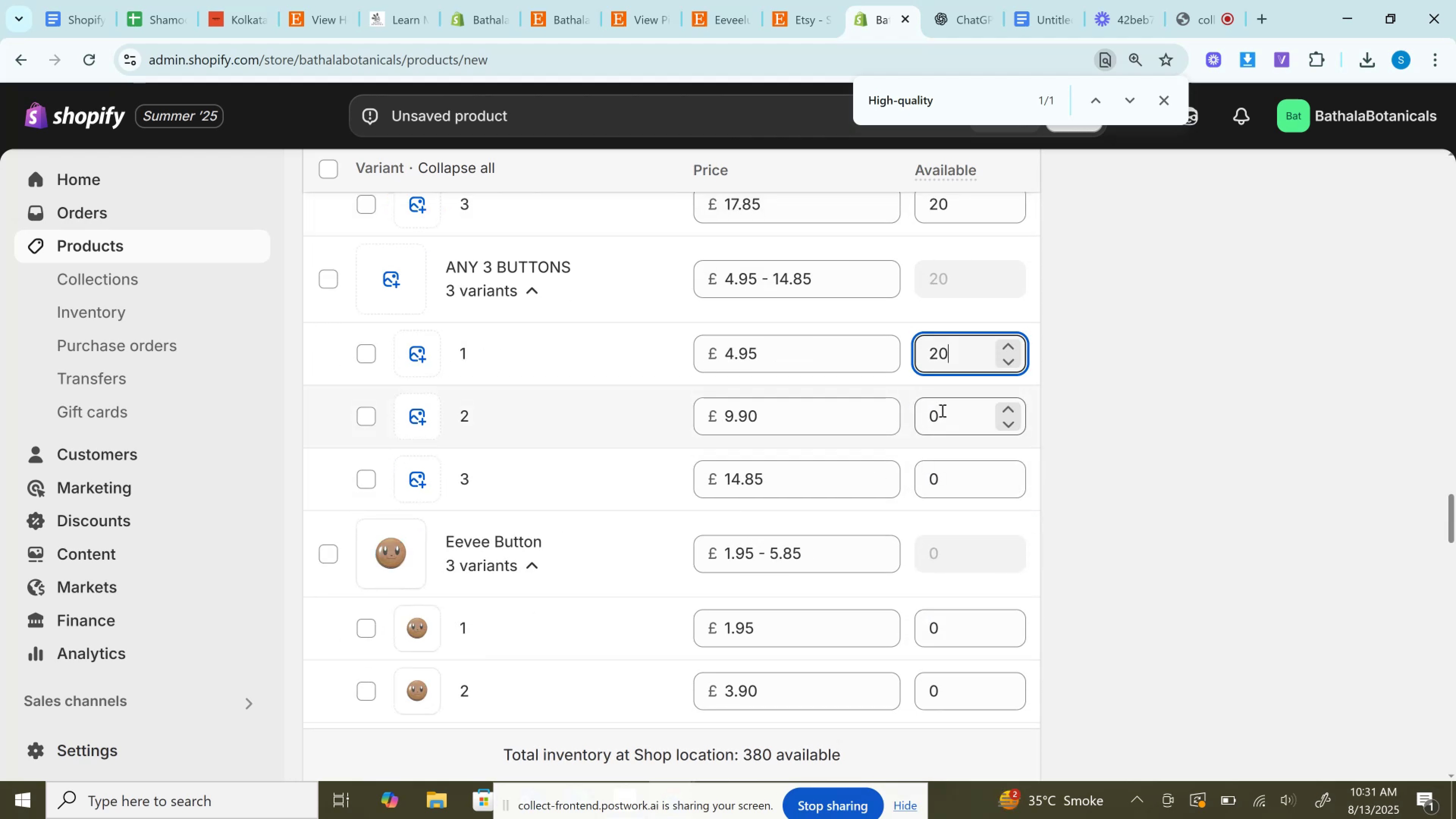 
key(Control+A)
 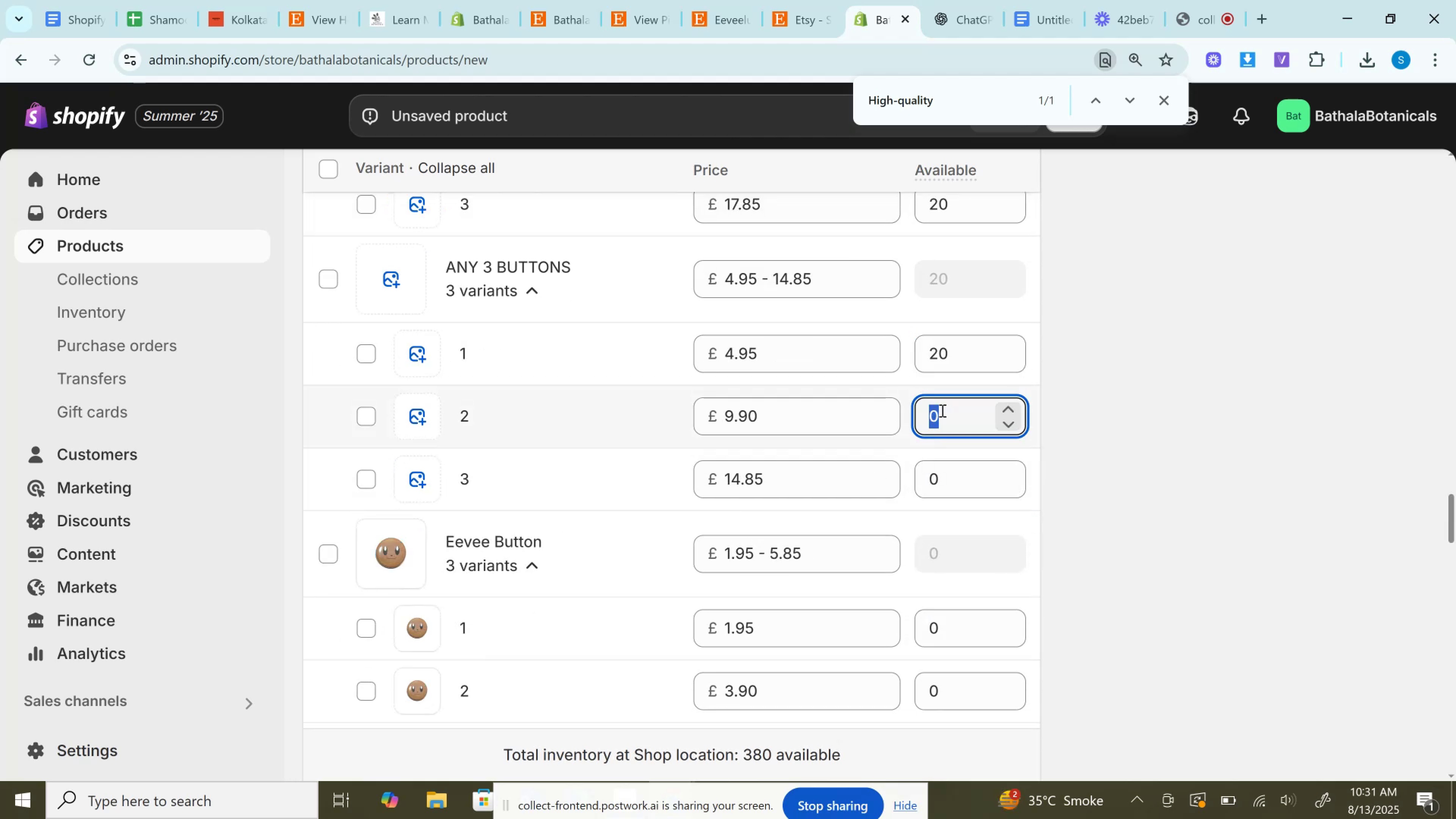 
key(Control+V)
 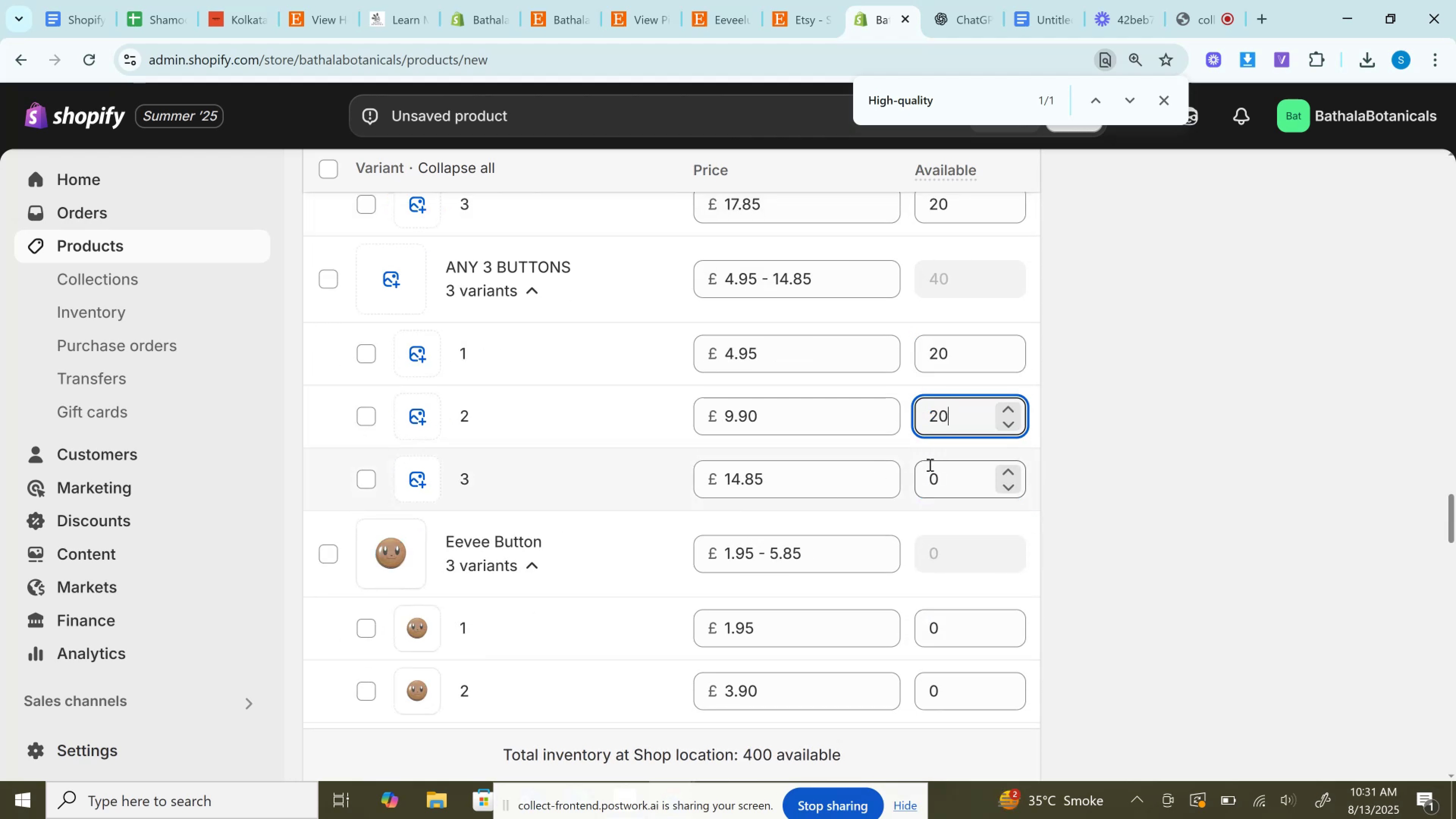 
left_click([931, 475])
 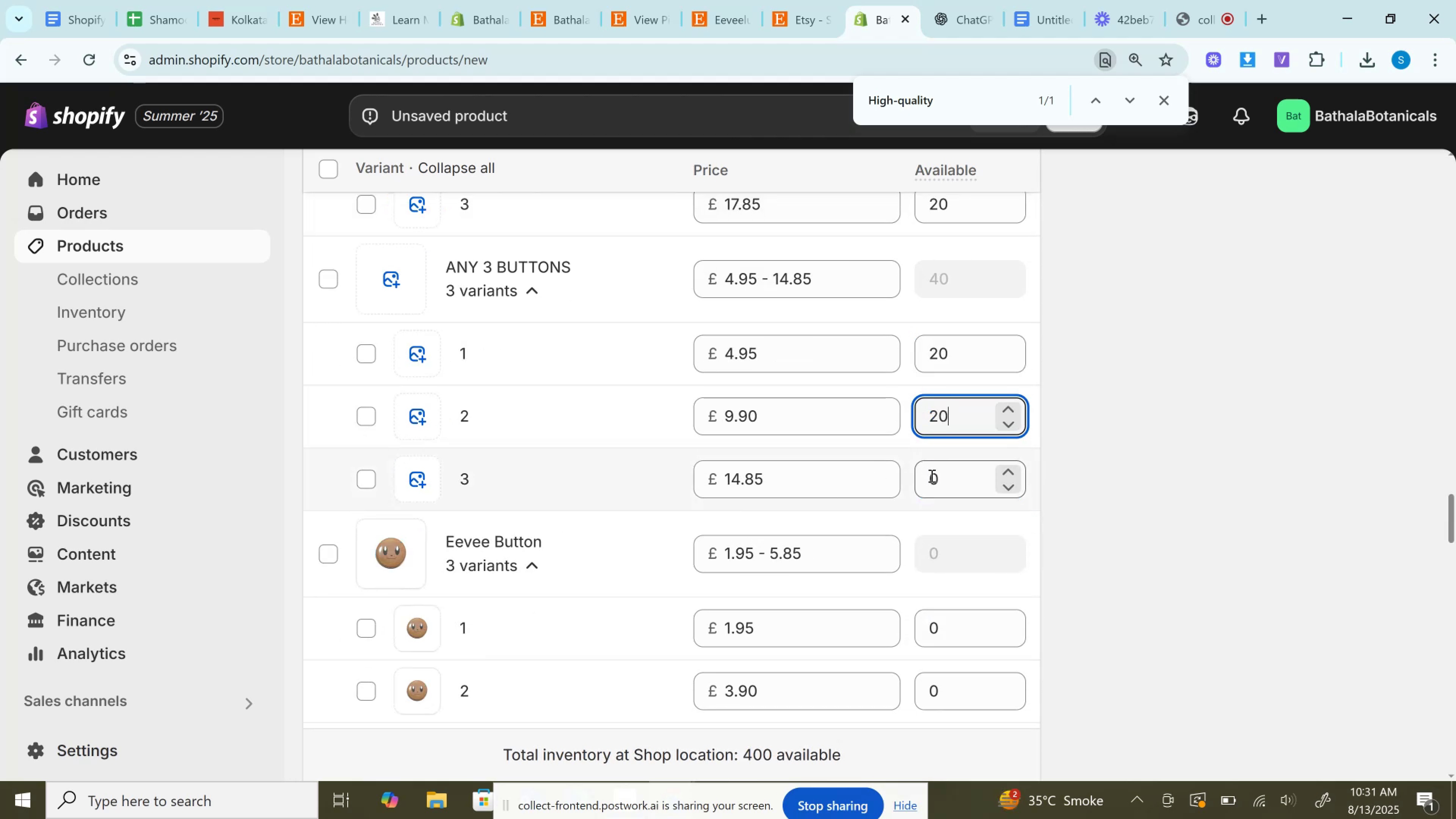 
key(Control+A)
 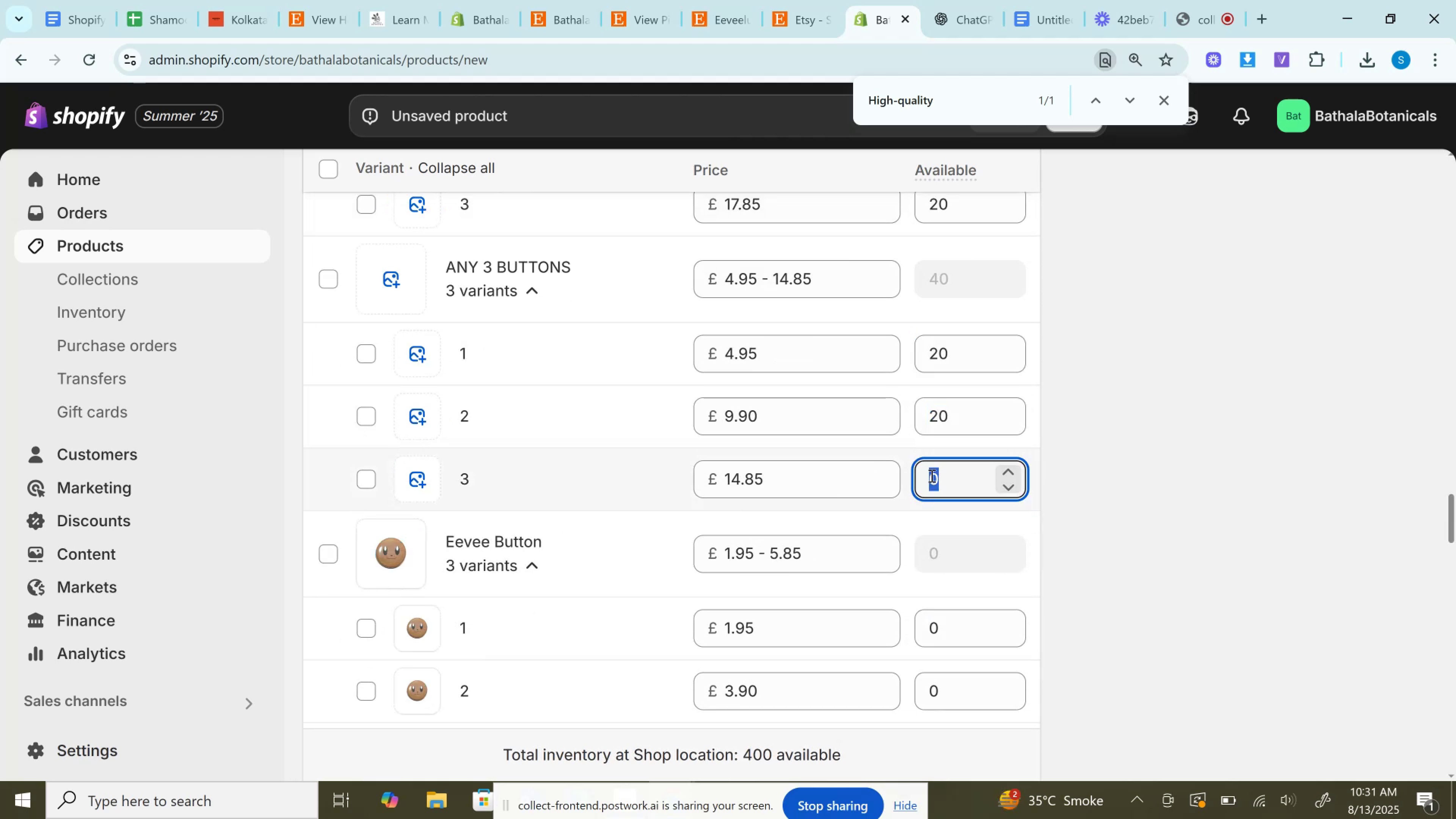 
key(Control+V)
 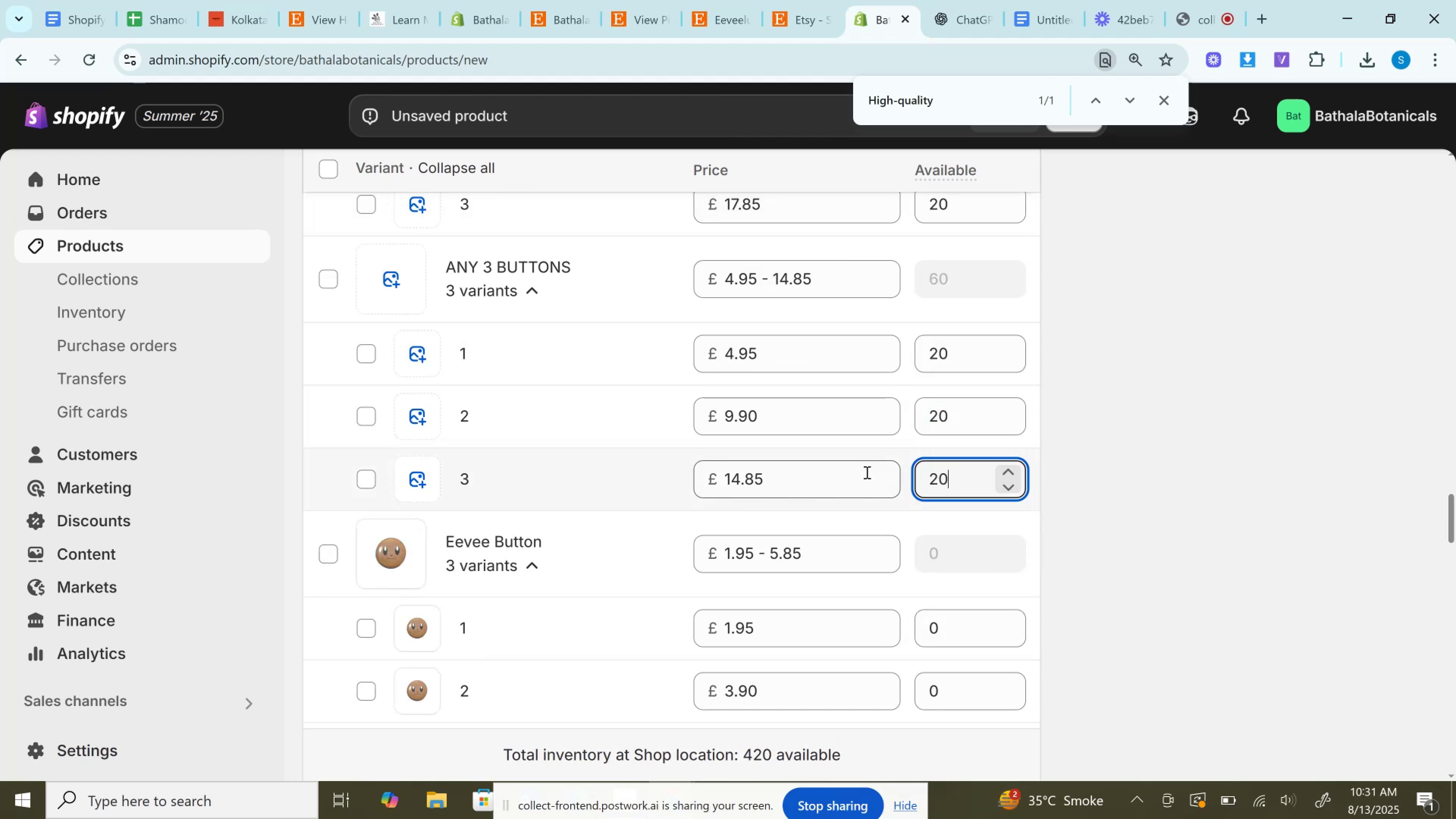 
scroll: coordinate [865, 472], scroll_direction: down, amount: 2.0
 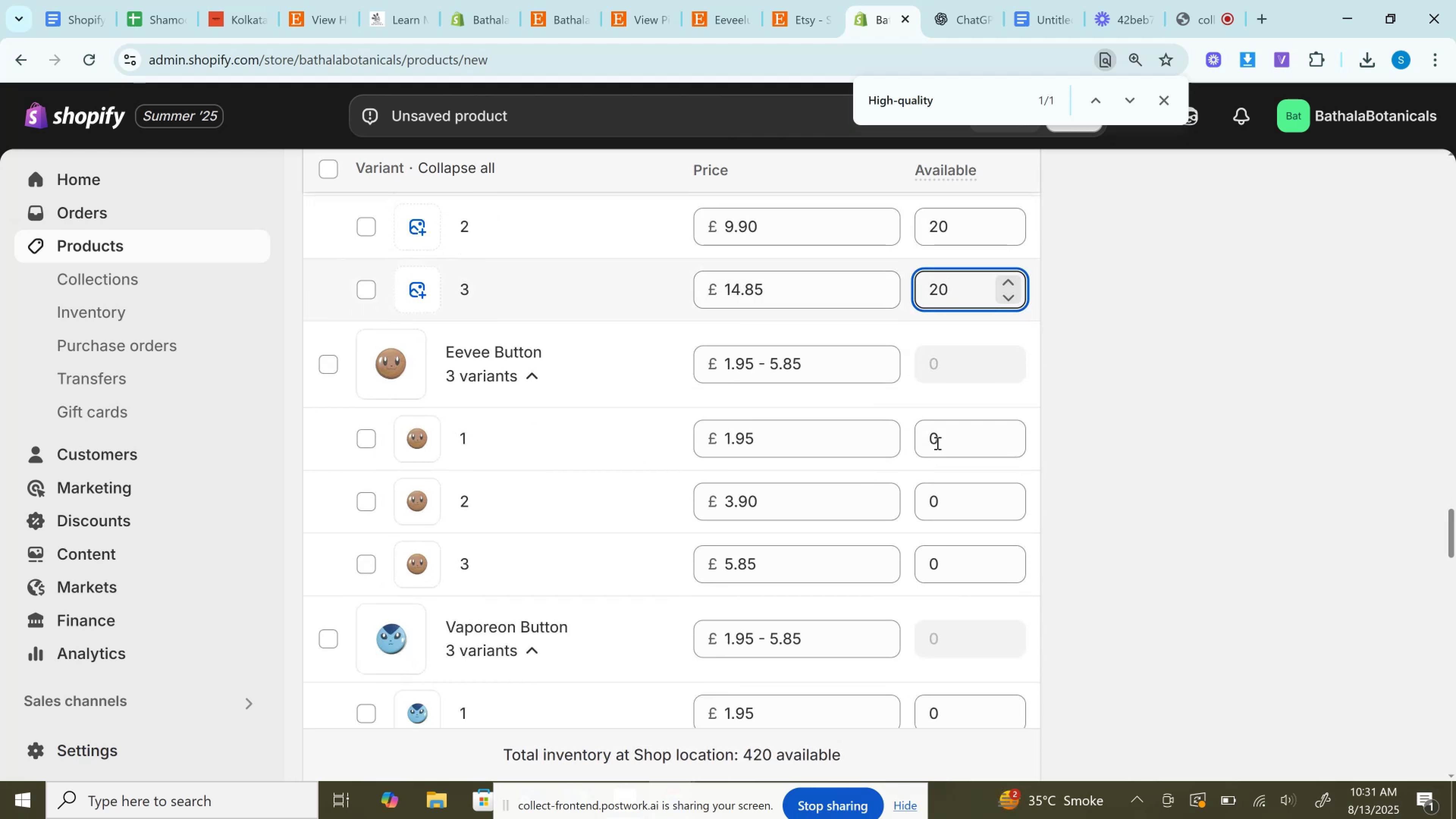 
left_click([937, 443])
 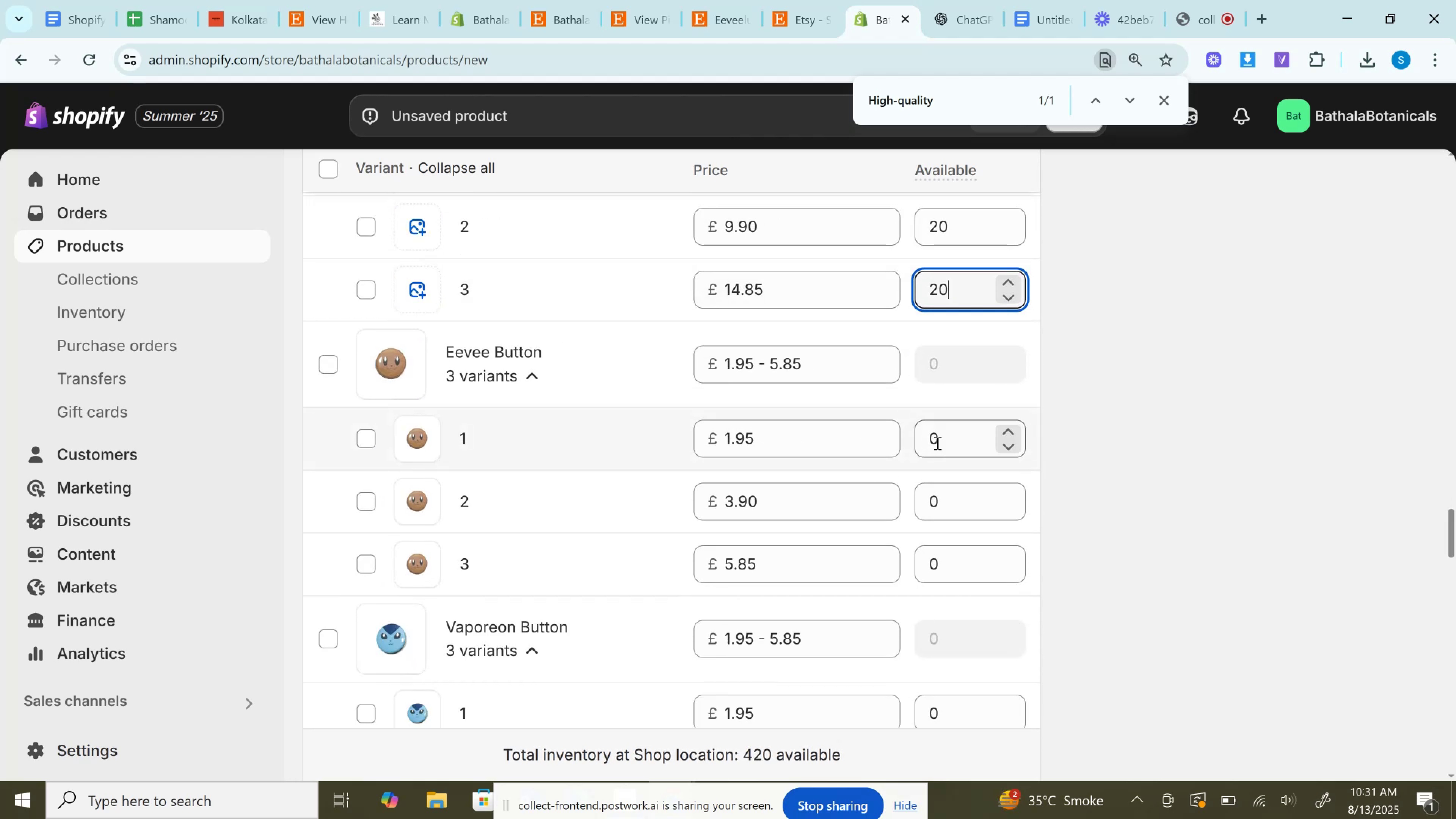 
key(Control+A)
 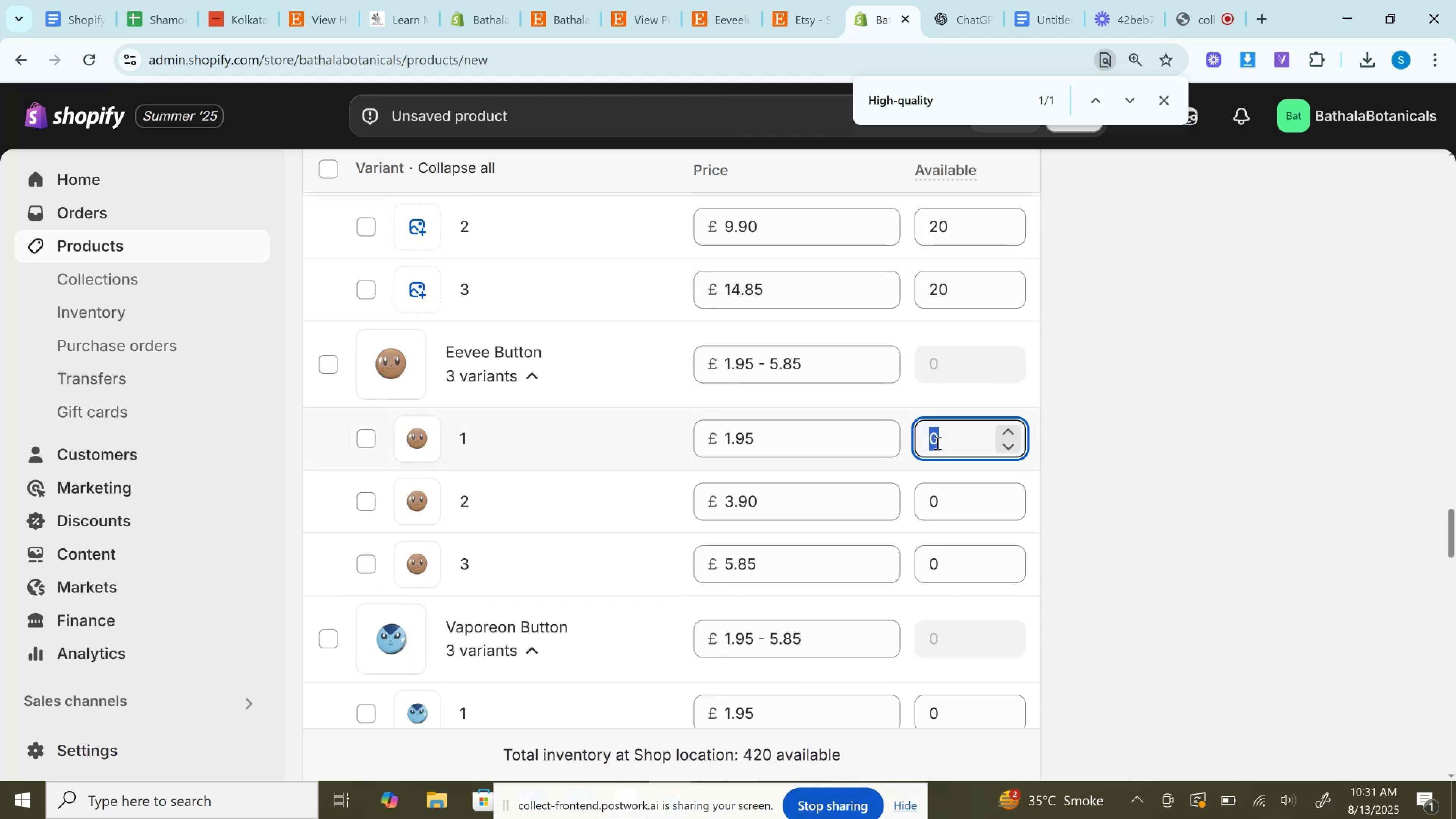 
key(Control+V)
 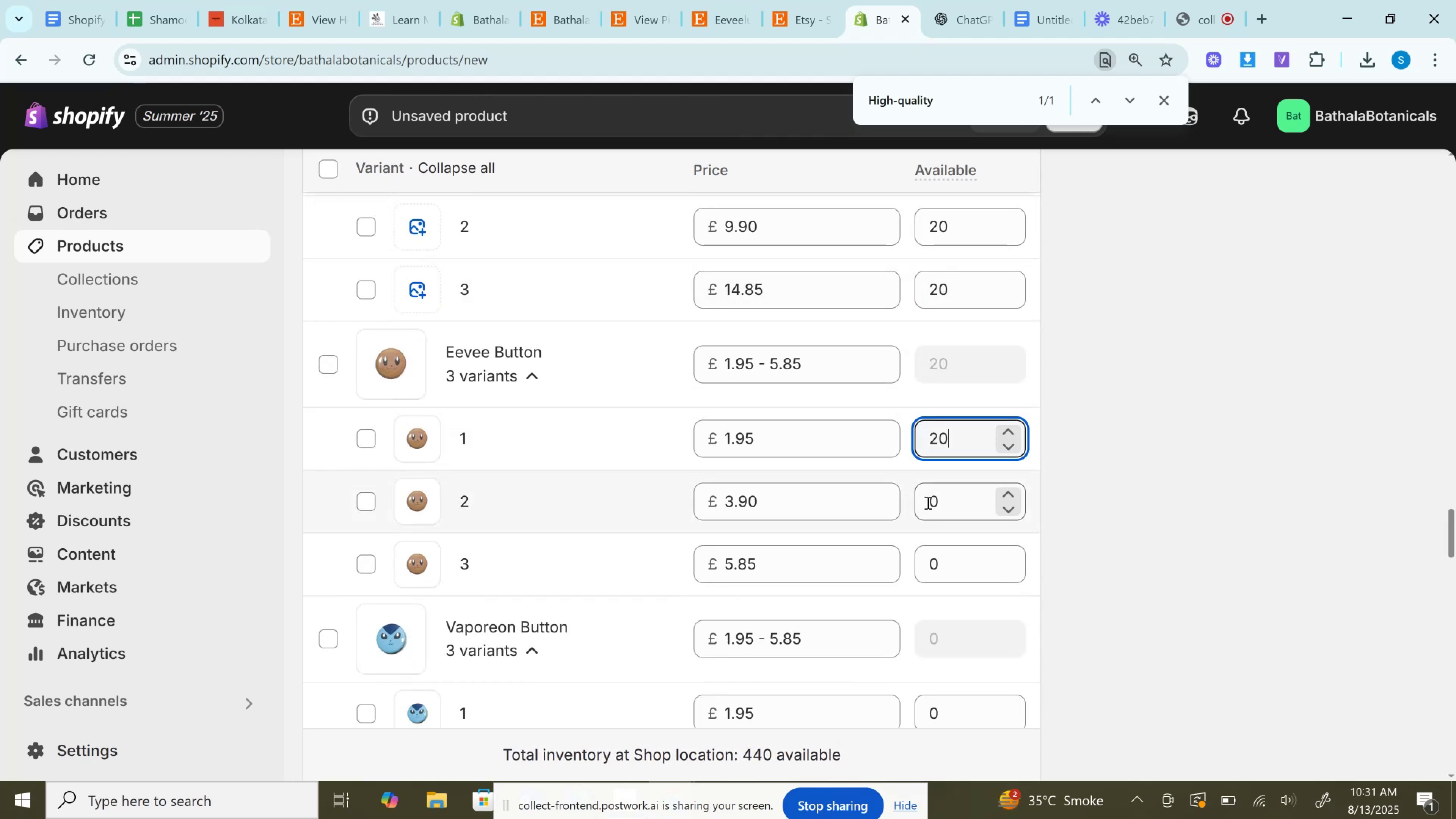 
left_click([927, 502])
 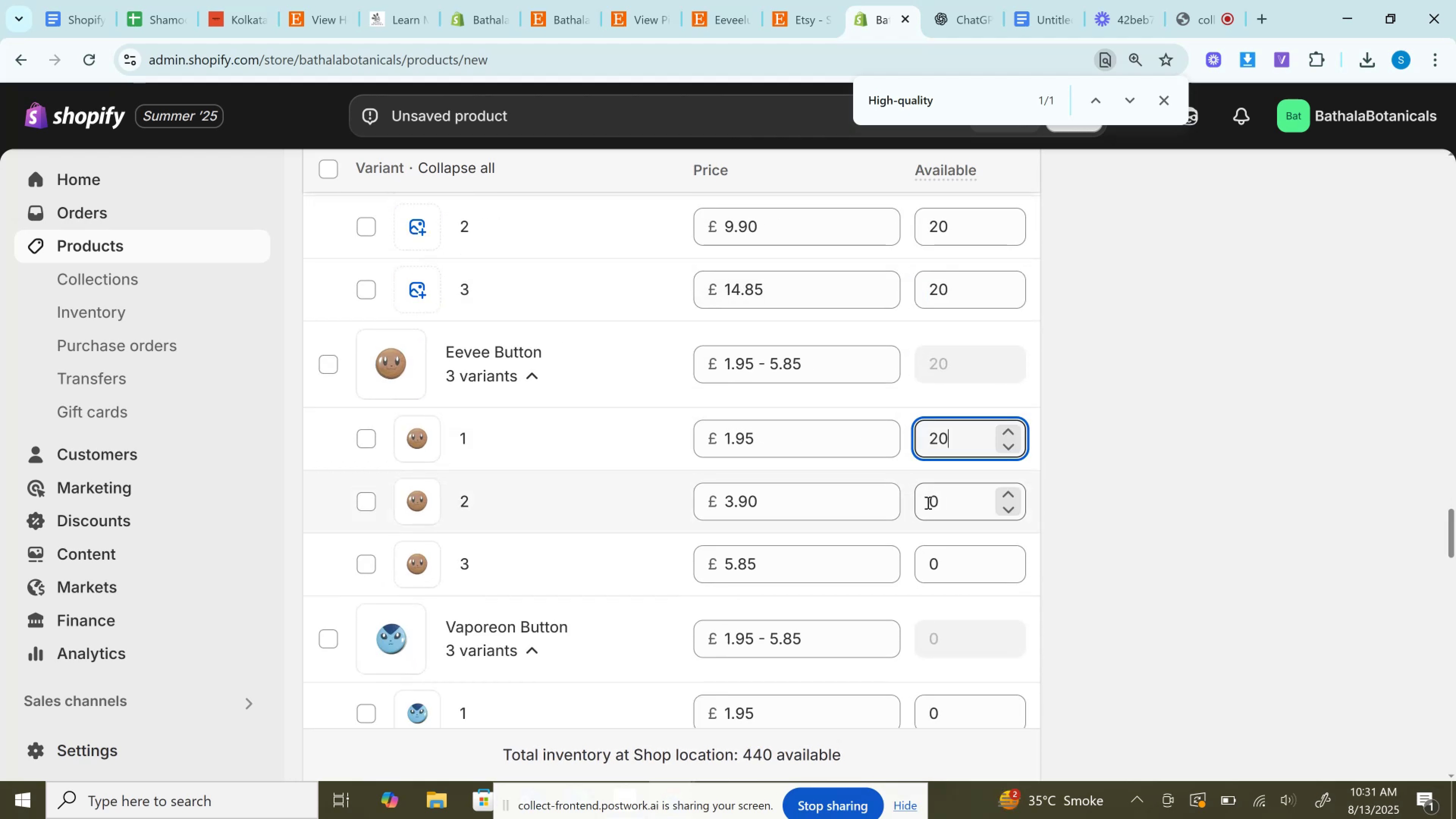 
key(Control+A)
 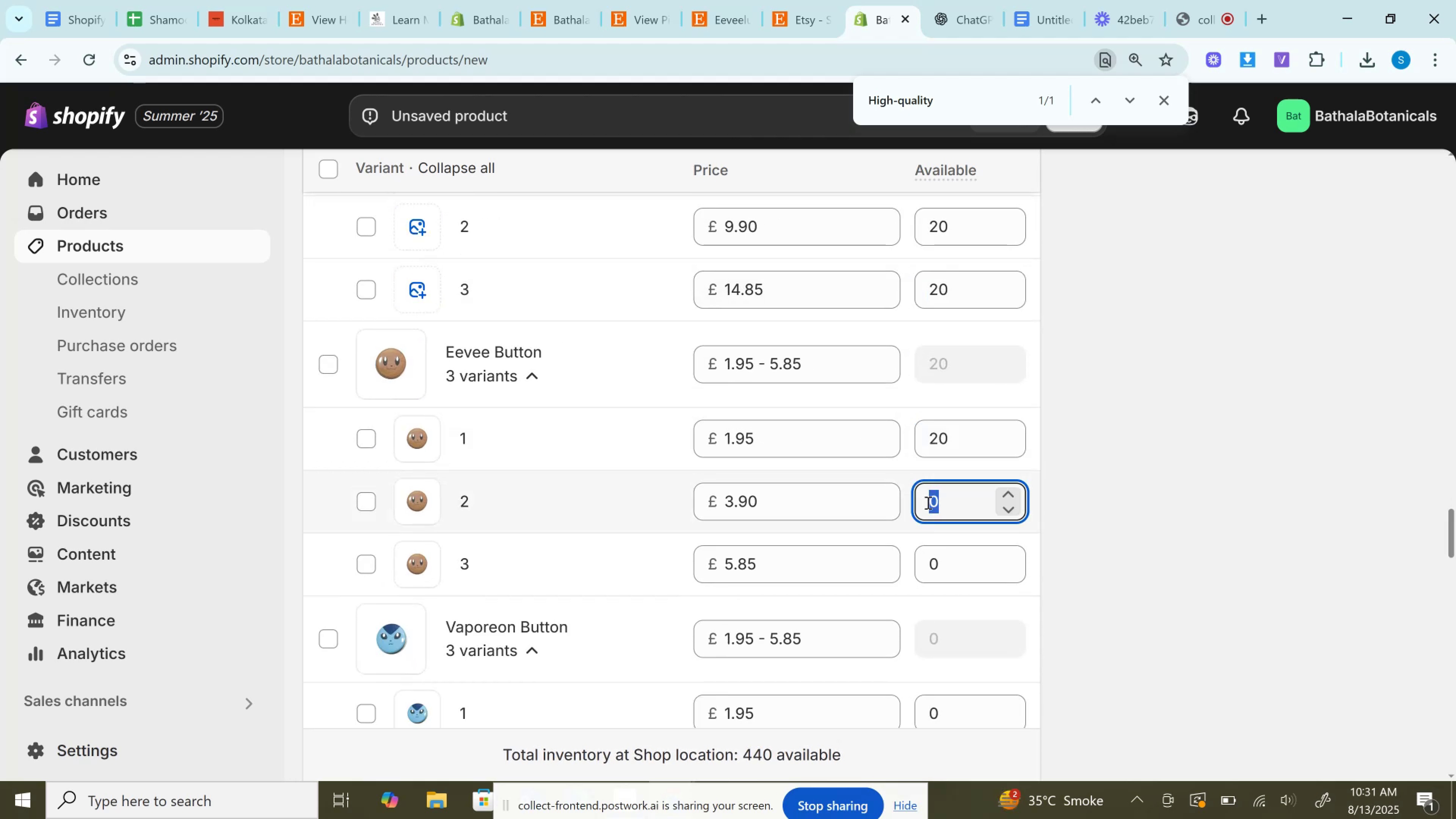 
key(Control+V)
 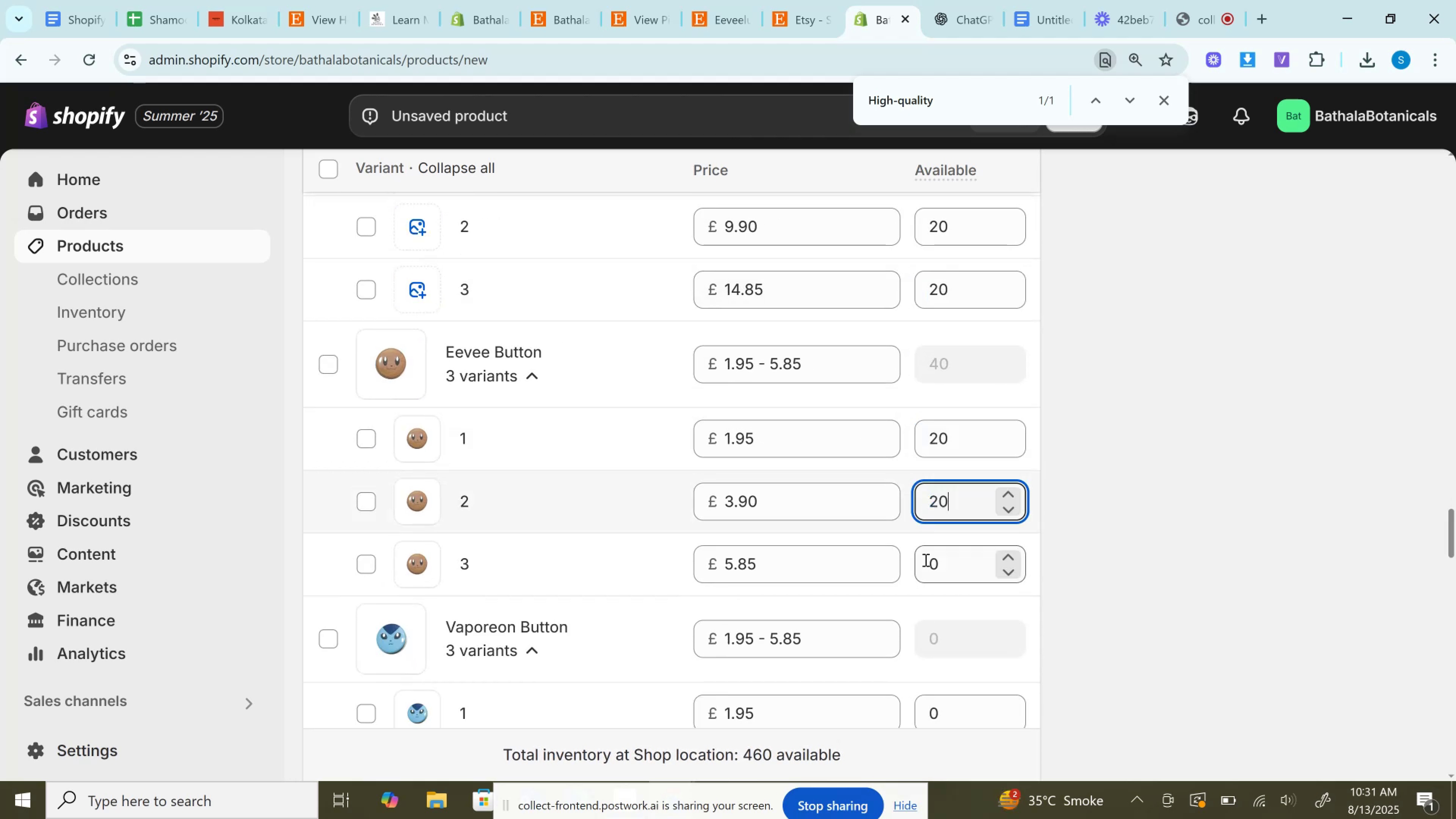 
key(Control+A)
 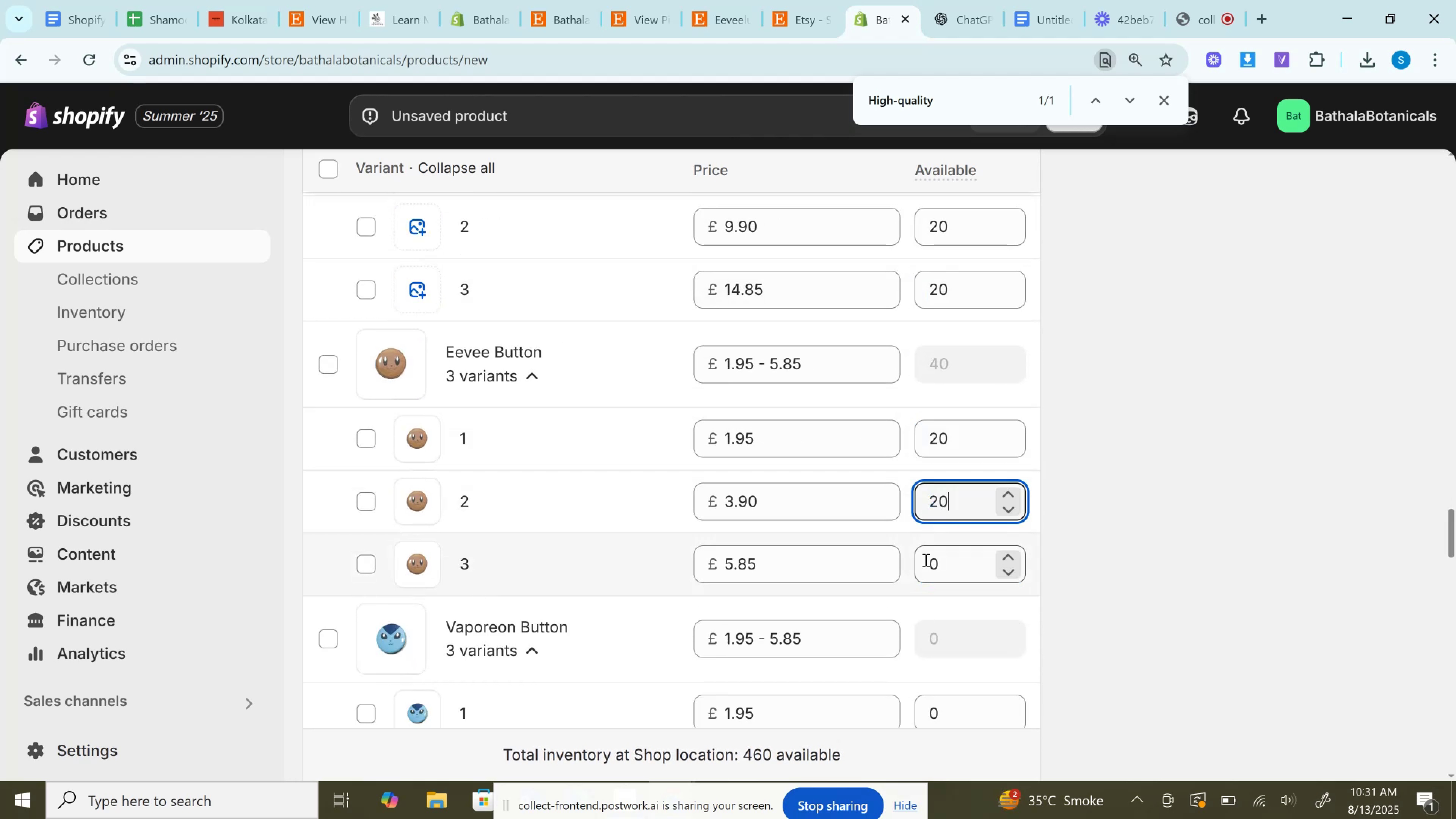 
left_click([925, 560])
 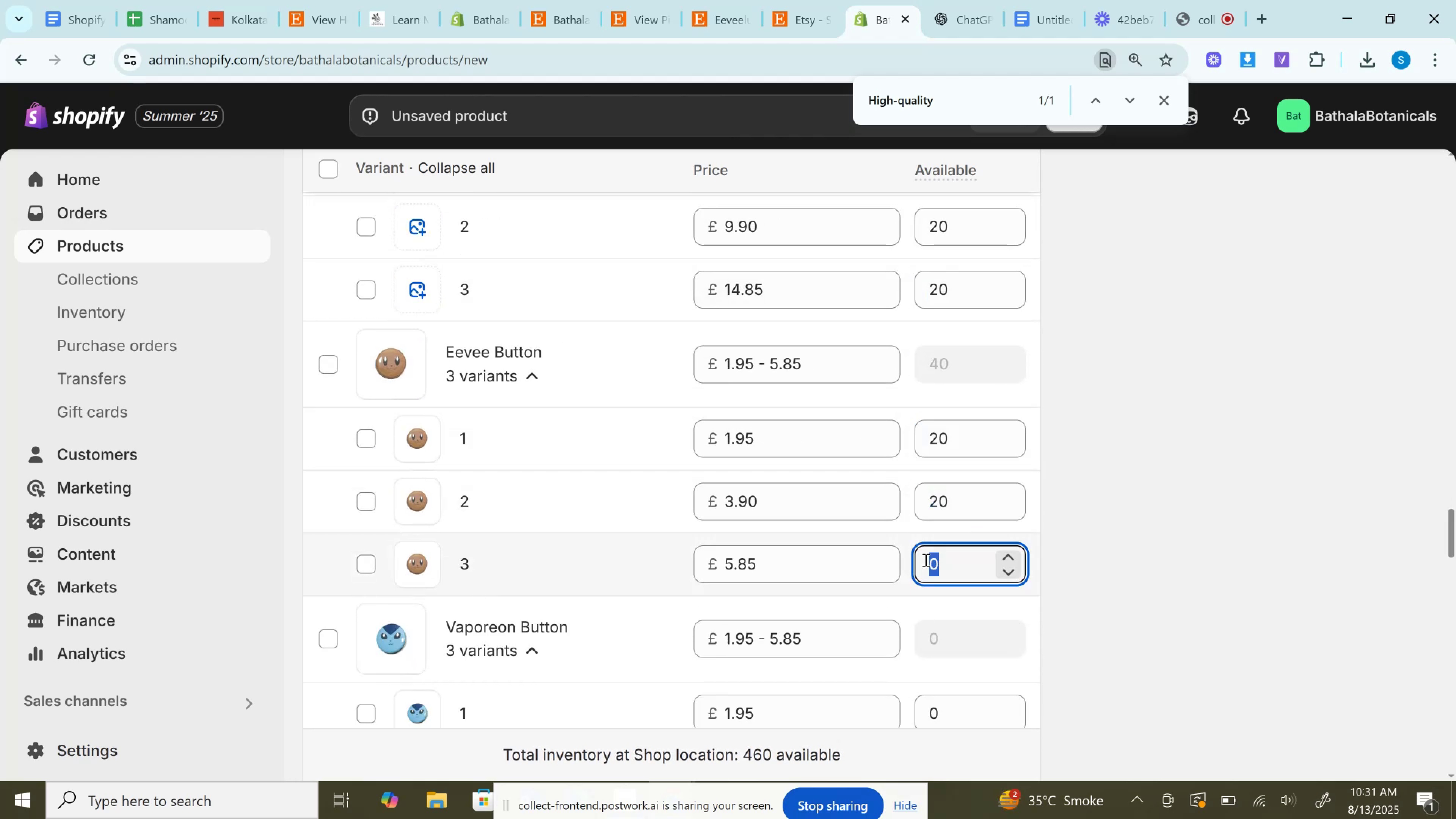 
key(Control+V)
 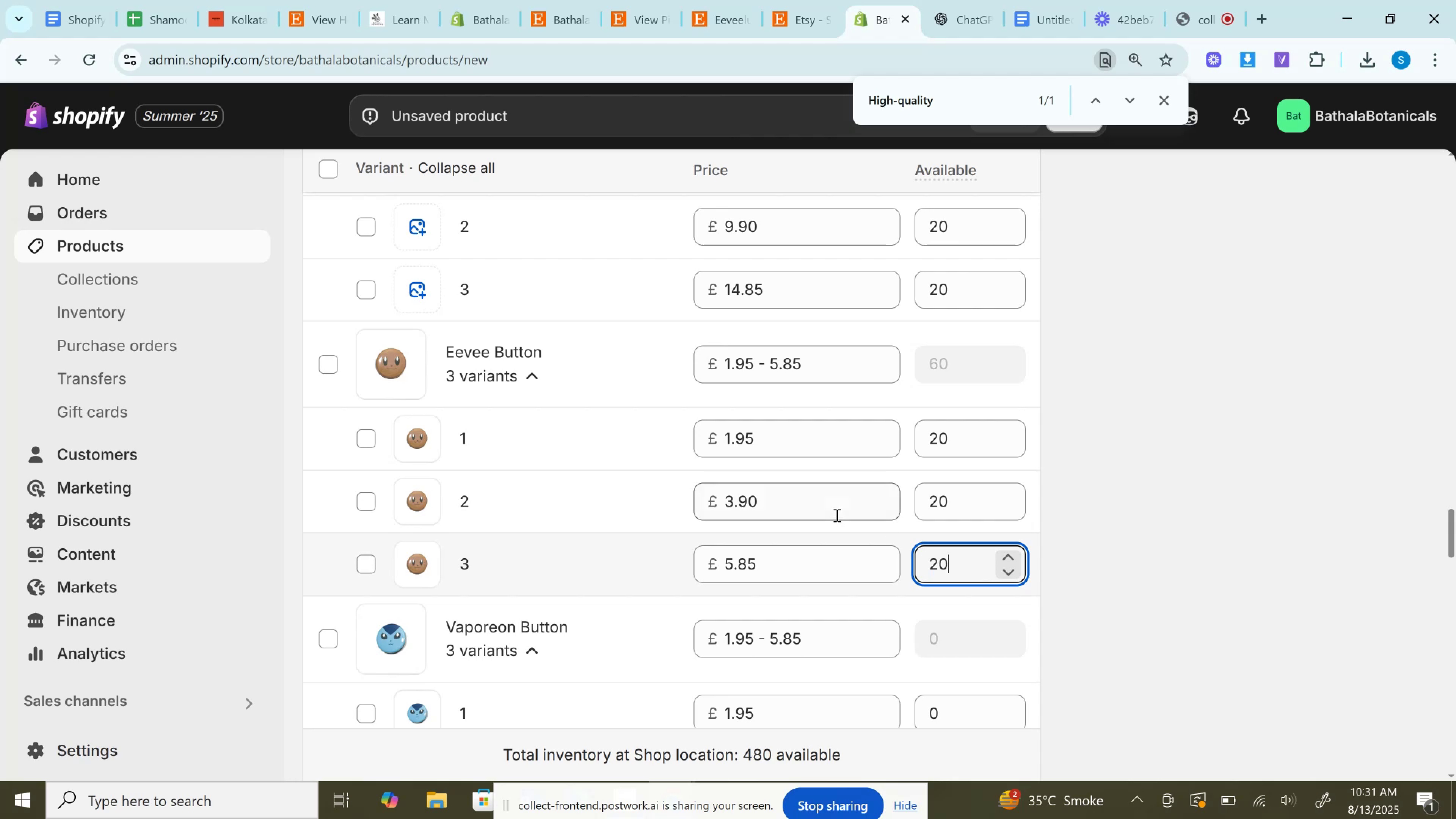 
scroll: coordinate [836, 515], scroll_direction: down, amount: 3.0
 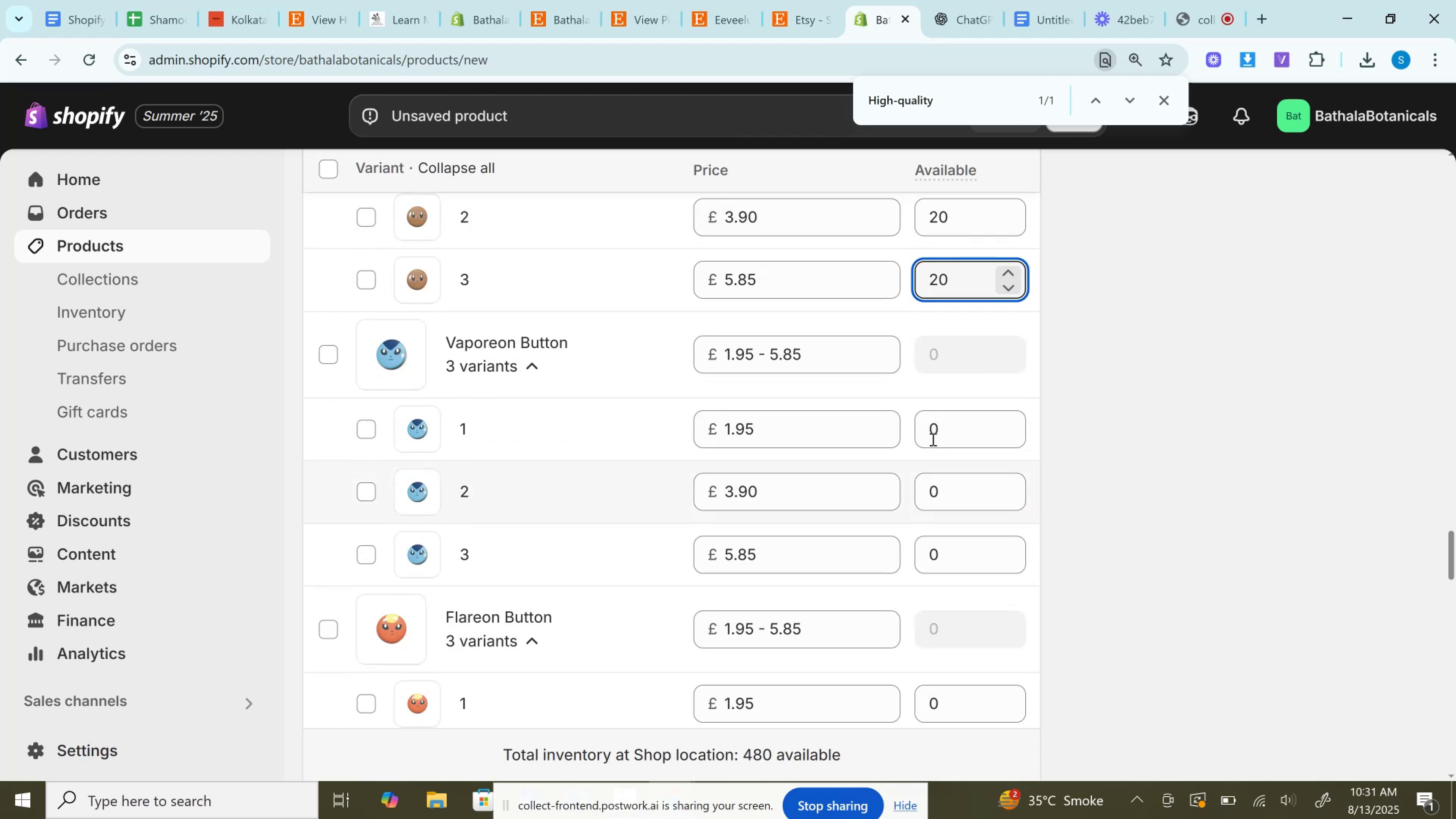 
left_click([930, 422])
 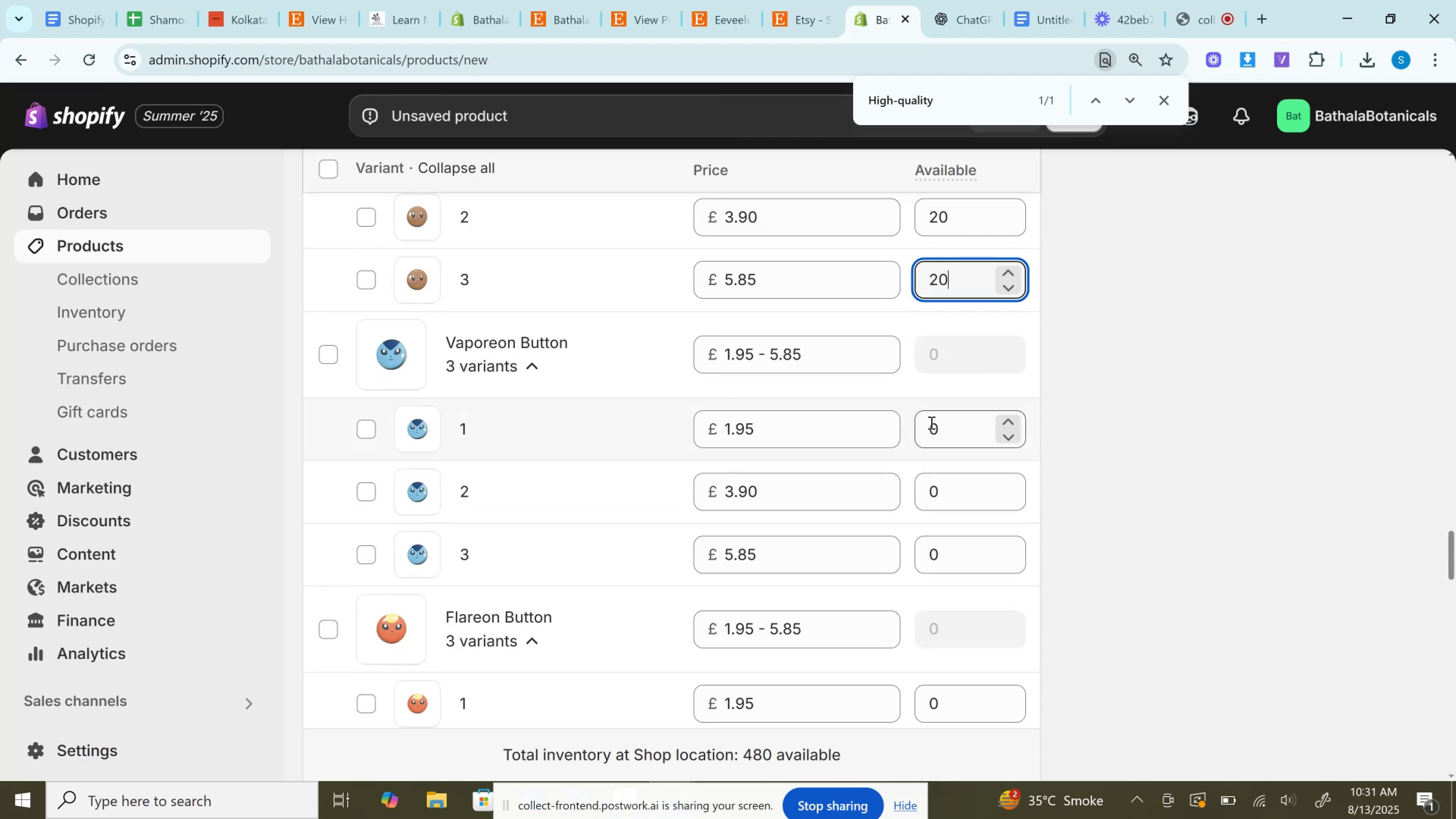 
key(Control+A)
 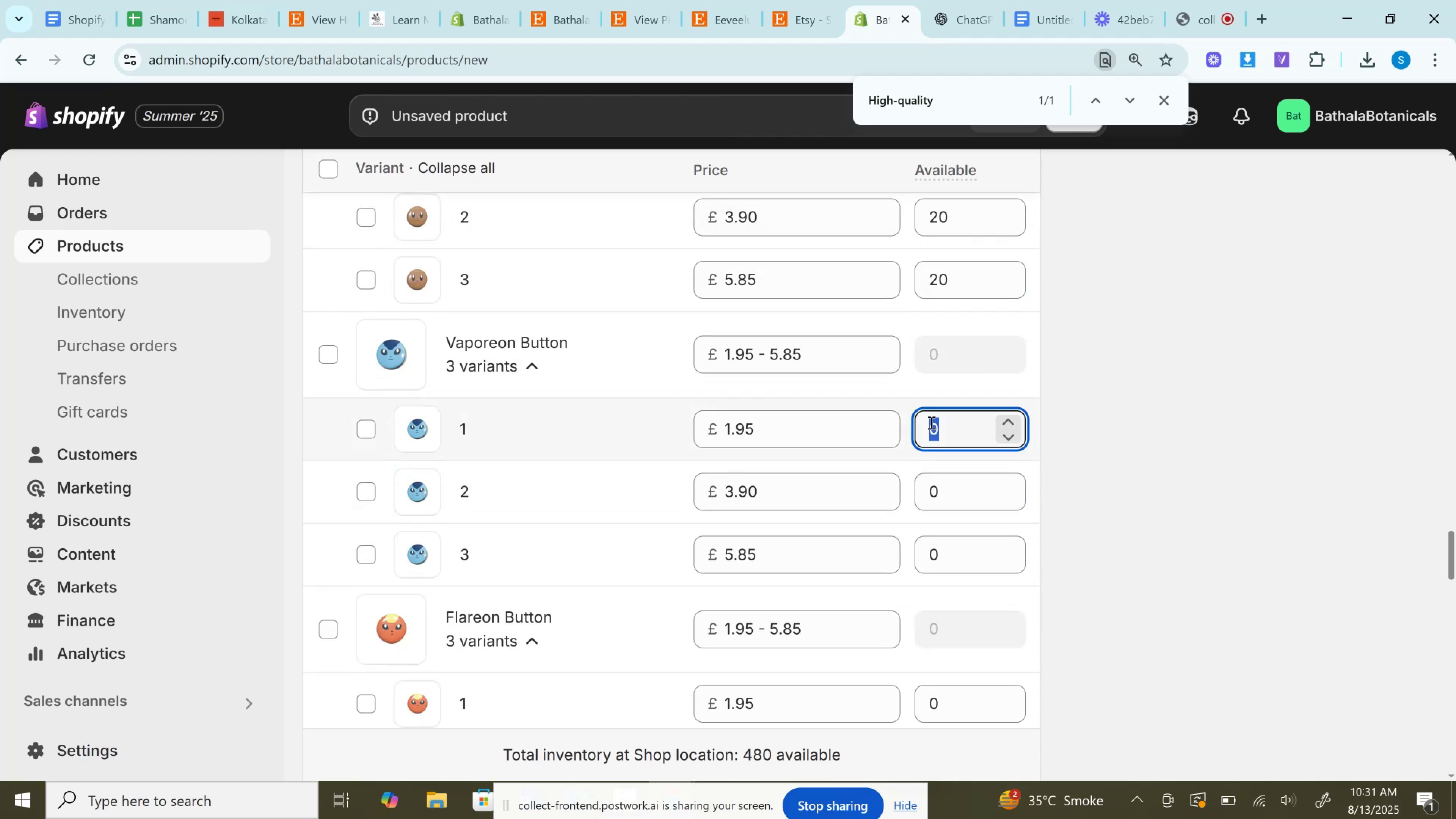 
key(Control+V)
 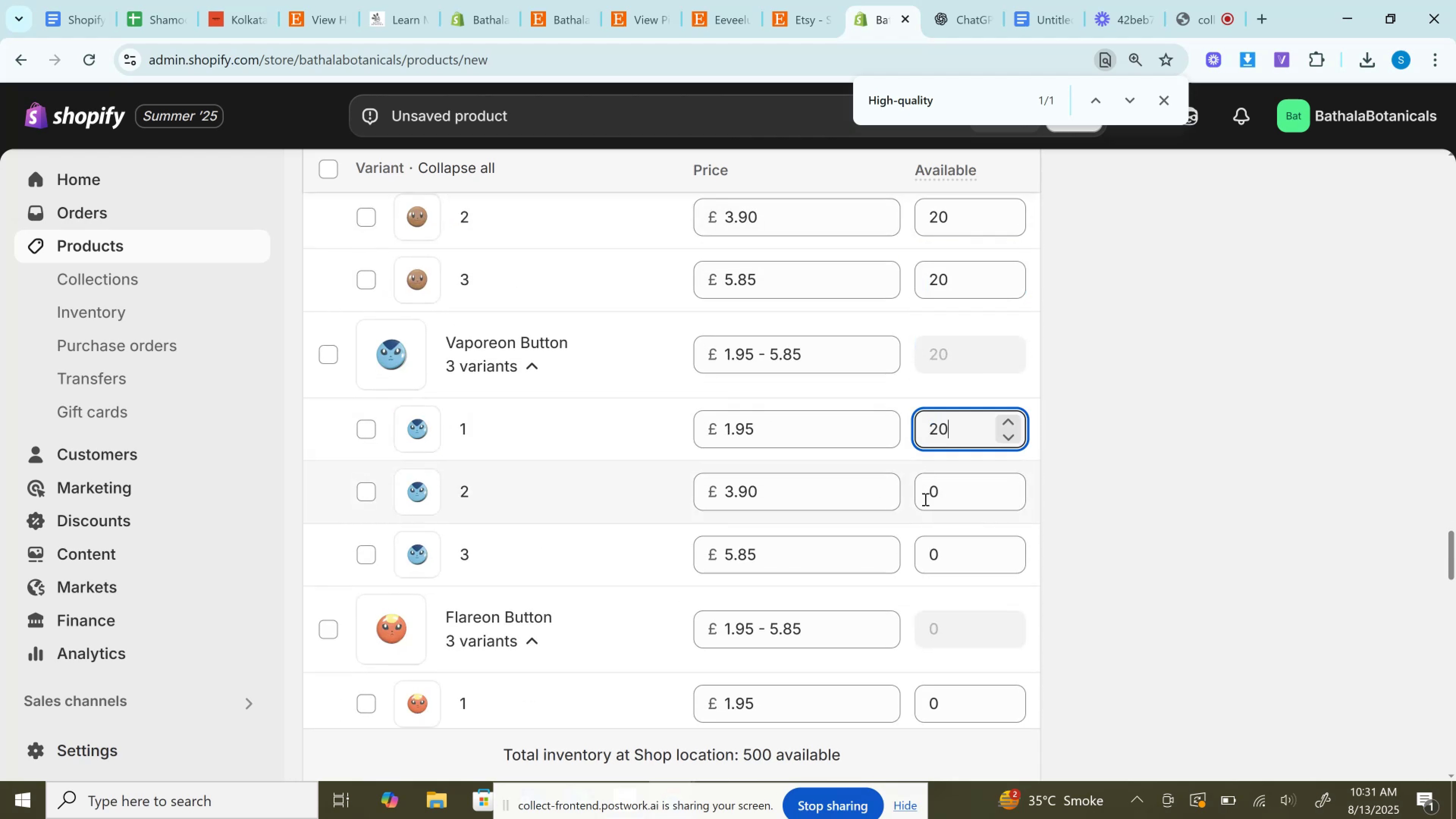 
left_click([924, 494])
 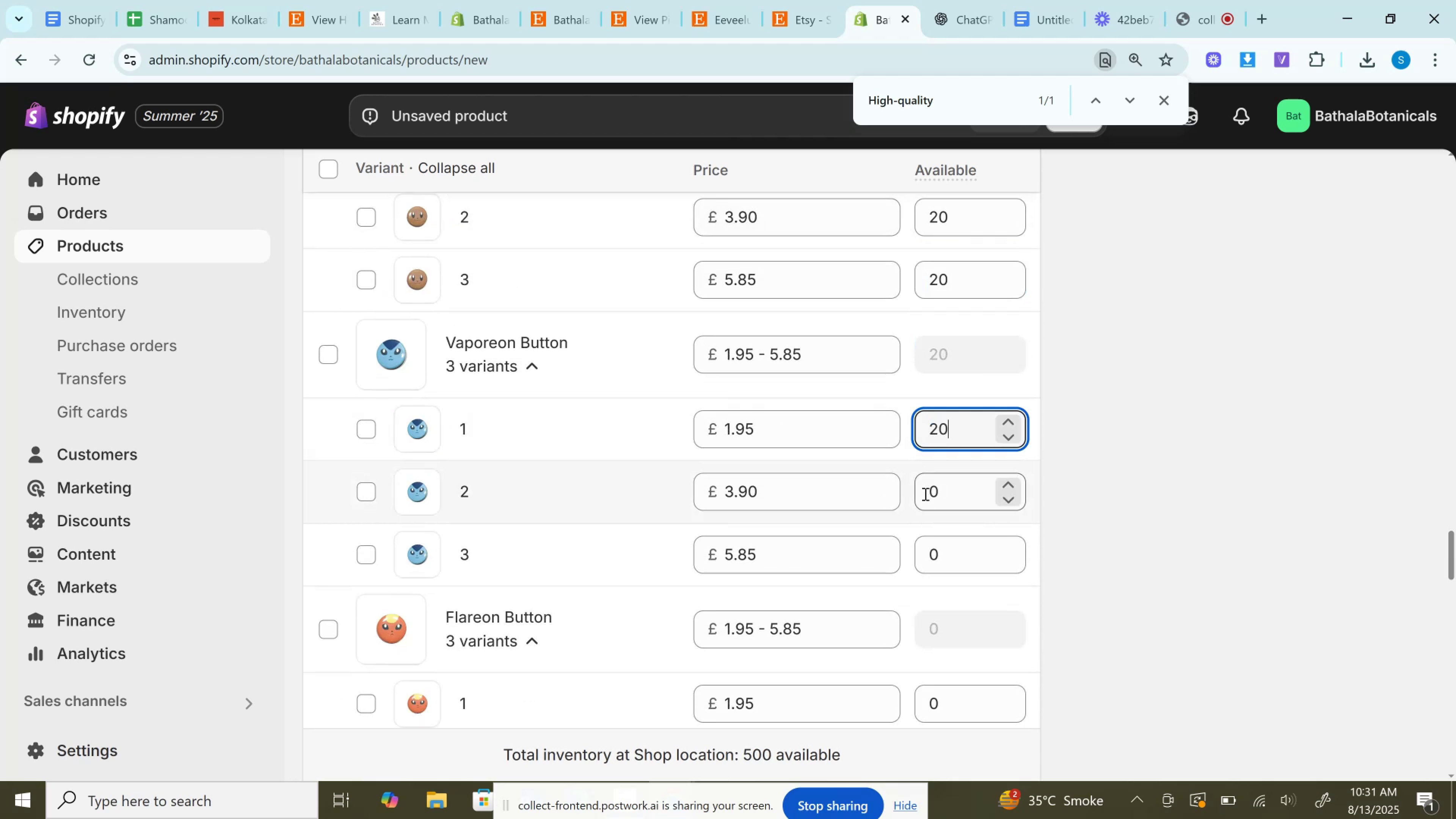 
key(Control+A)
 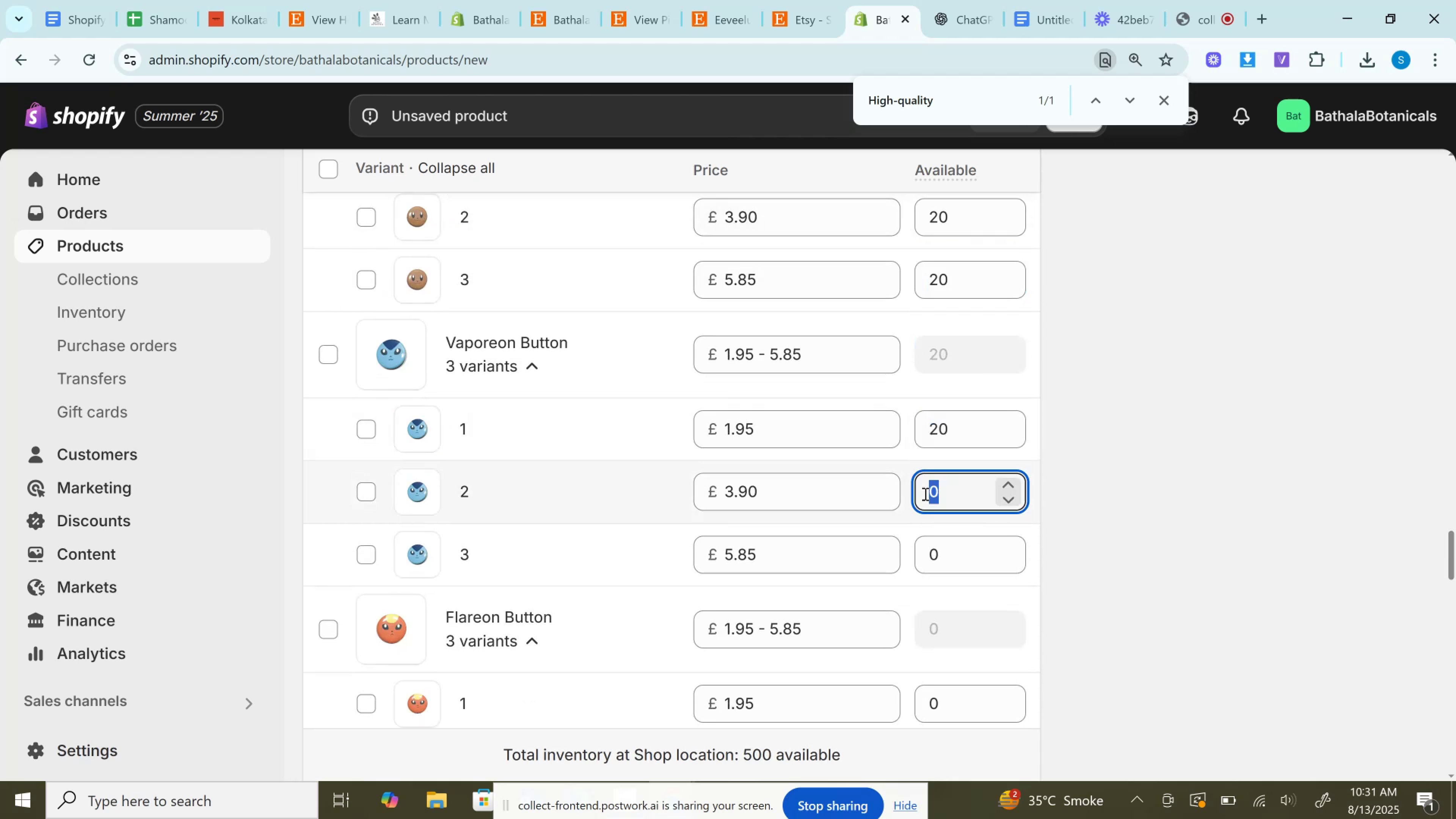 
key(Control+V)
 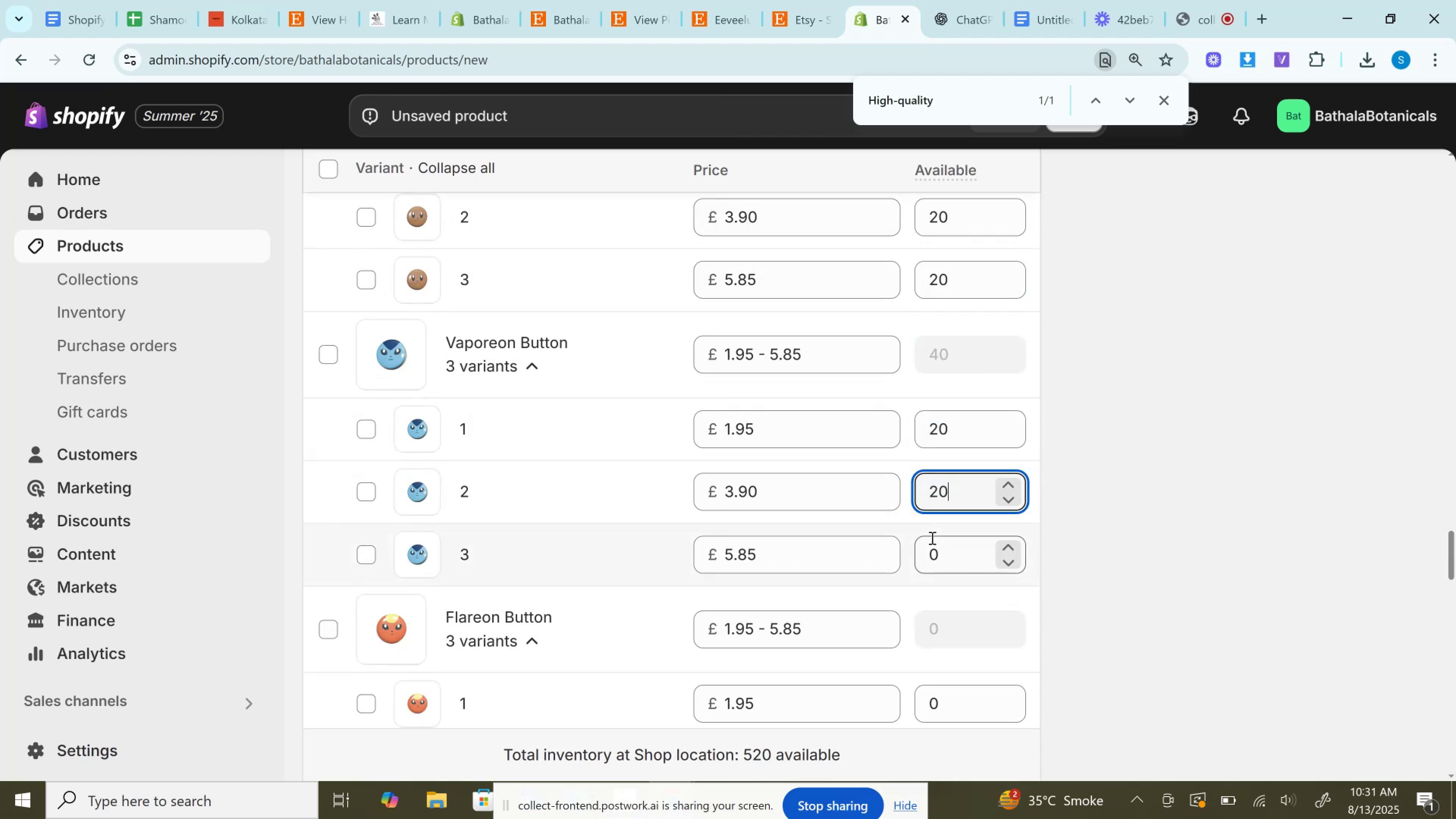 
left_click([931, 549])
 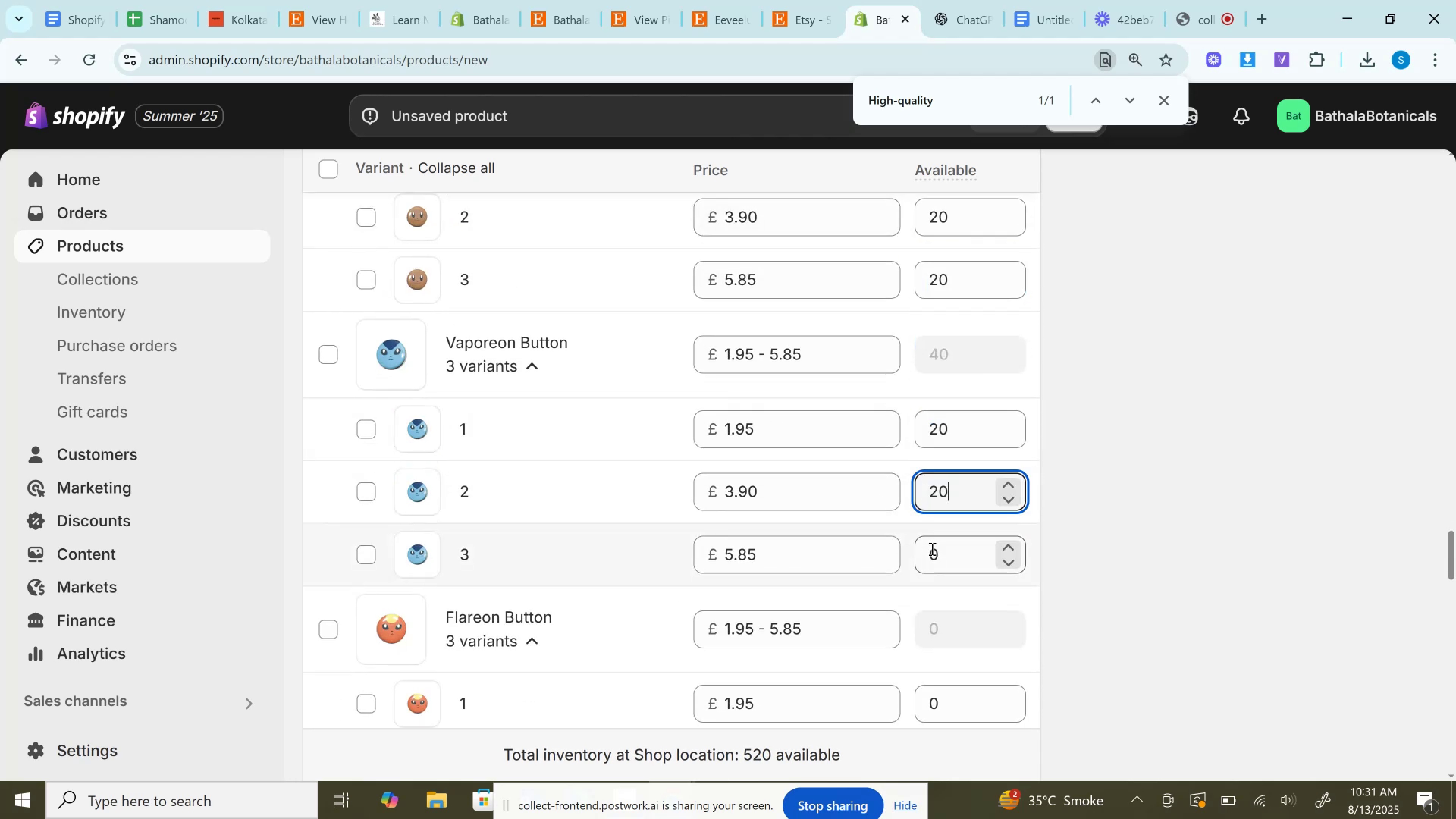 
key(Control+A)
 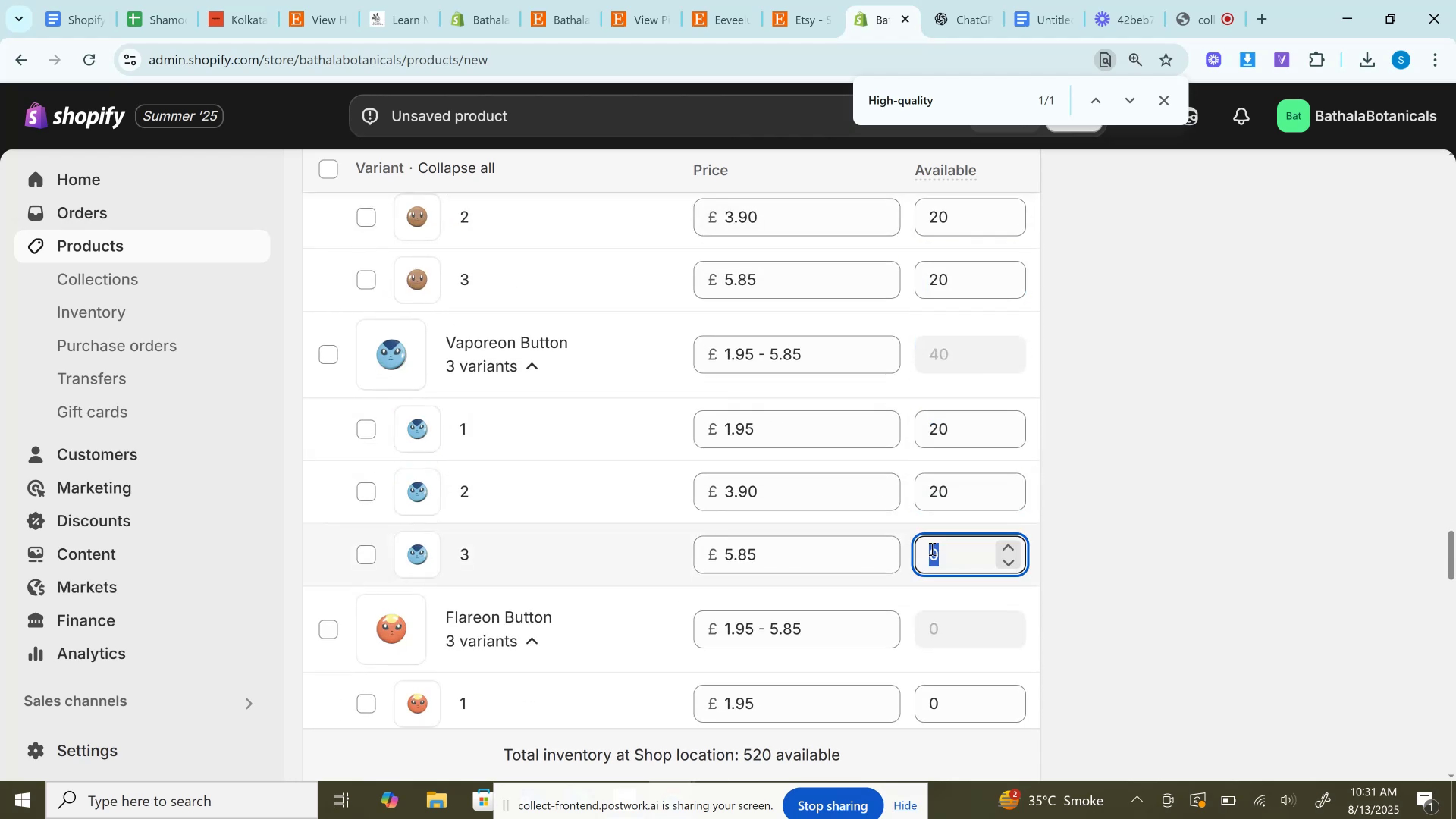 
key(Control+V)
 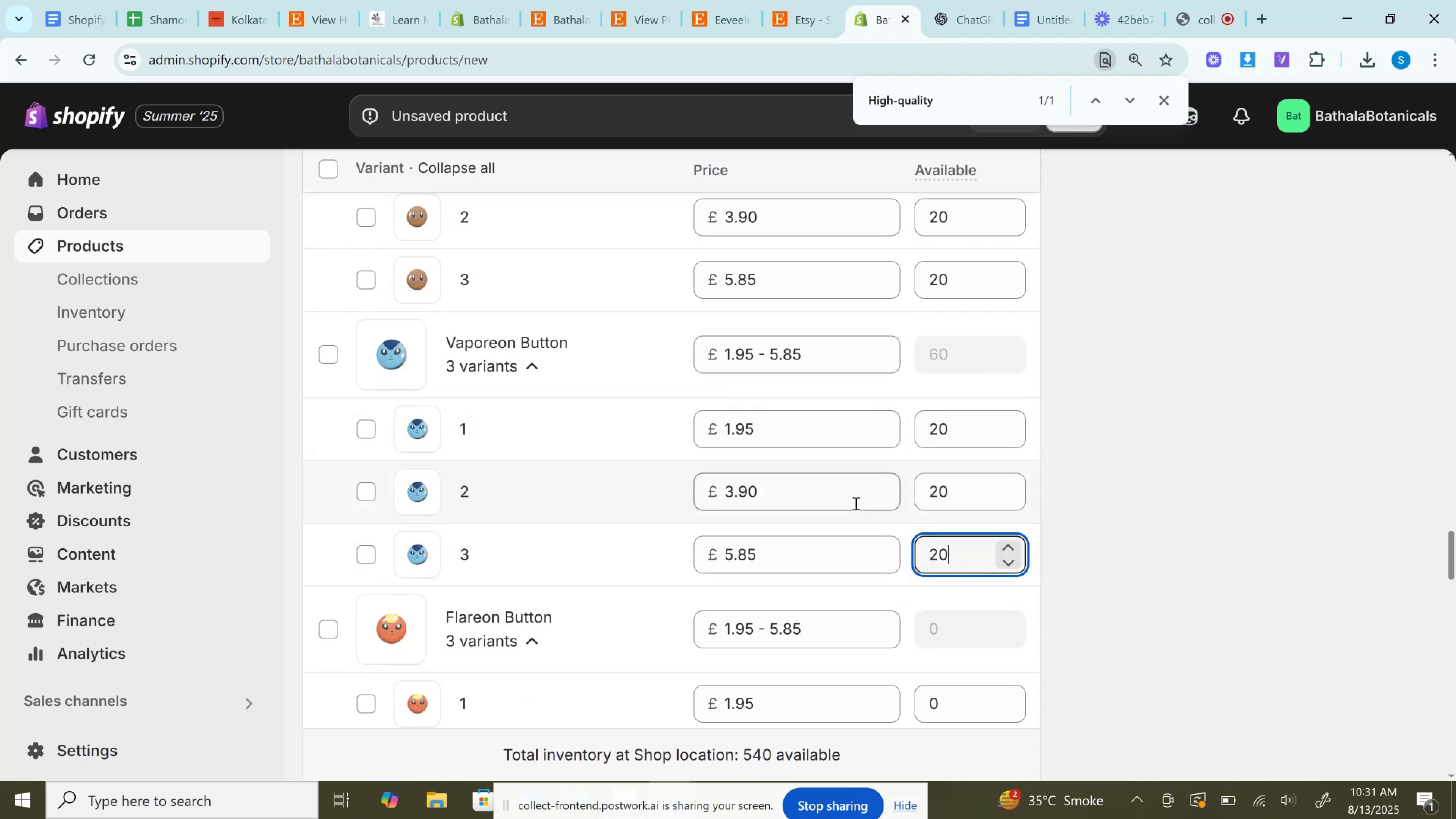 
scroll: coordinate [855, 503], scroll_direction: down, amount: 3.0
 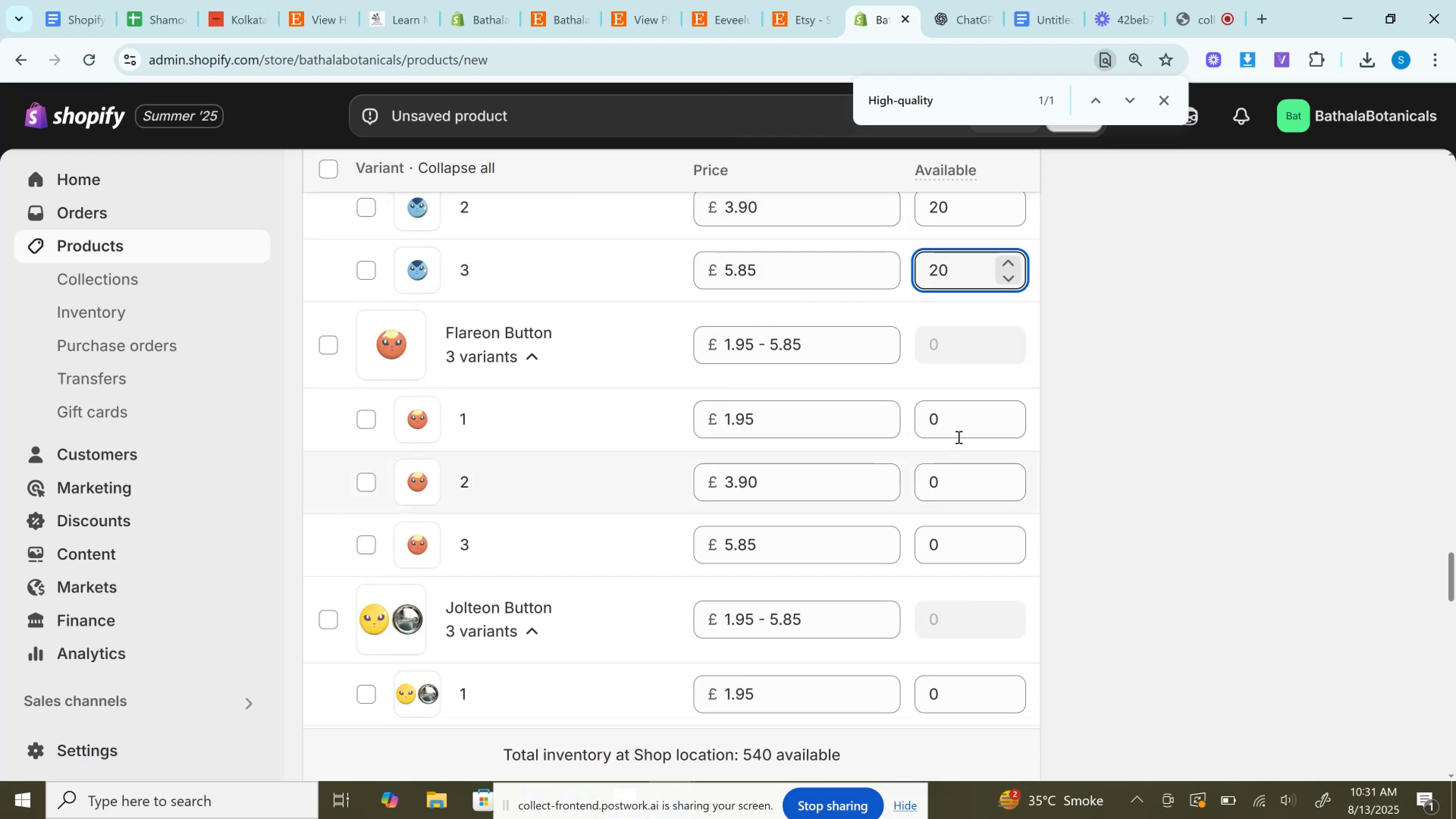 
left_click([946, 433])
 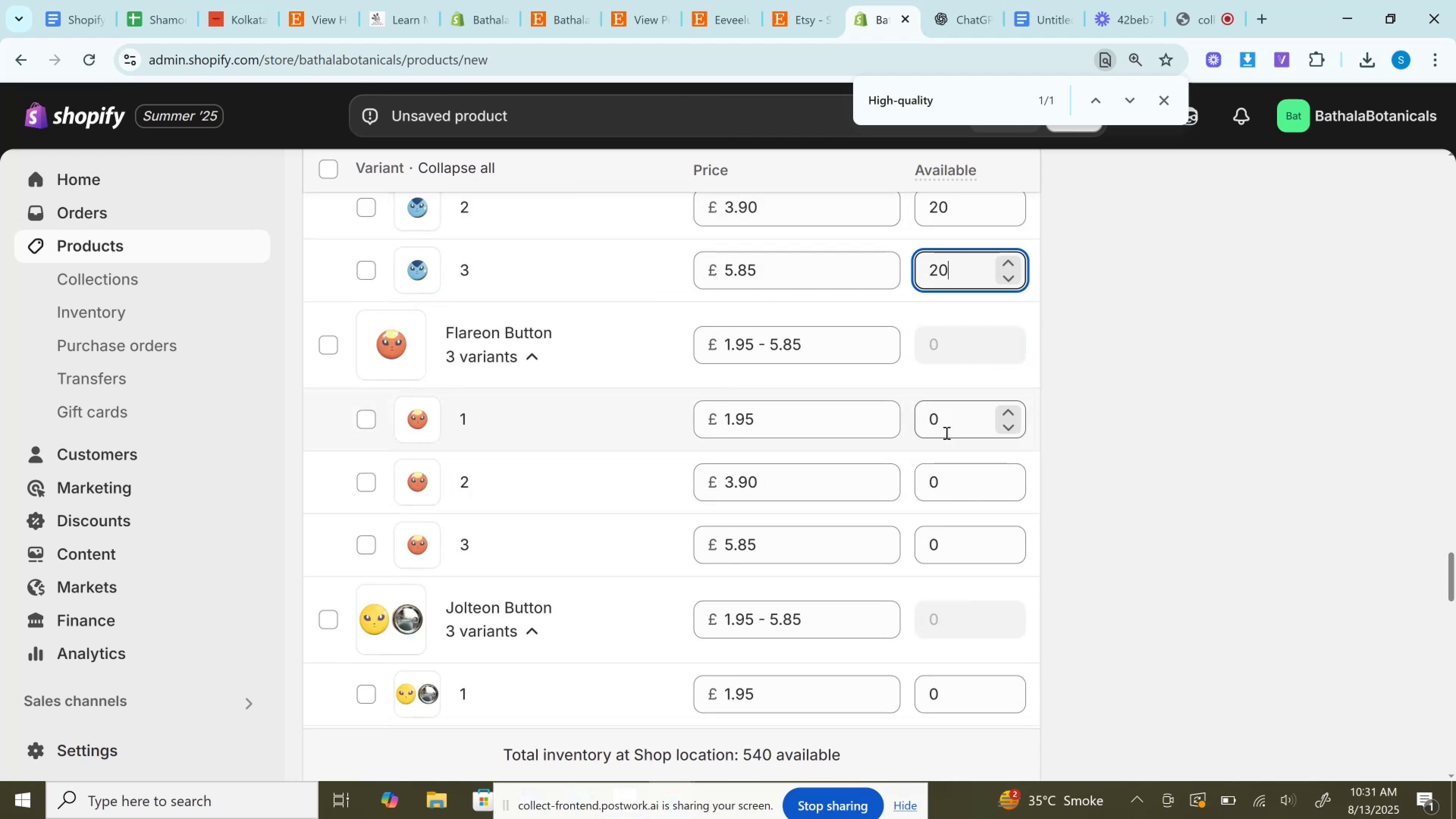 
key(Control+A)
 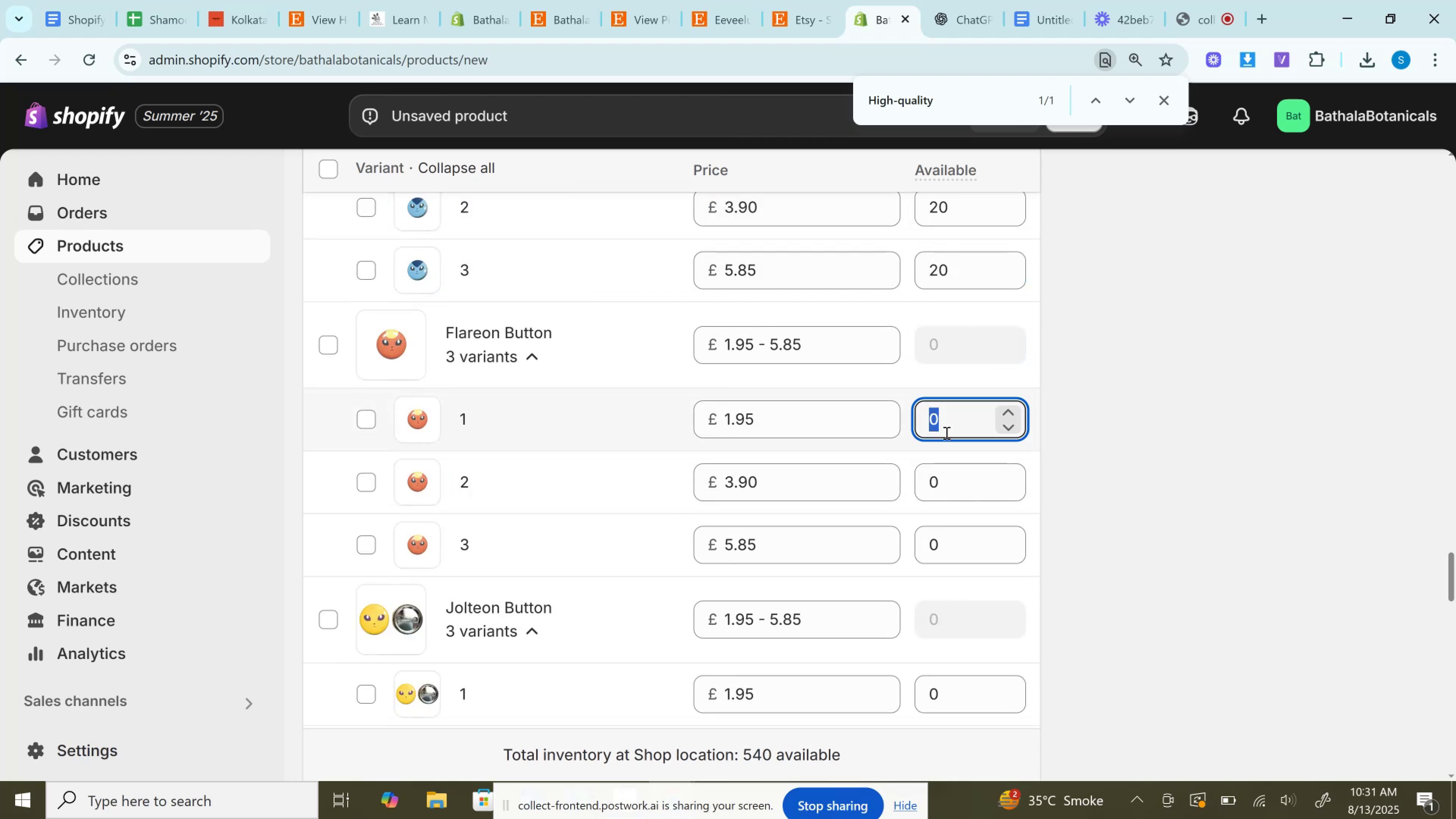 
key(Control+V)
 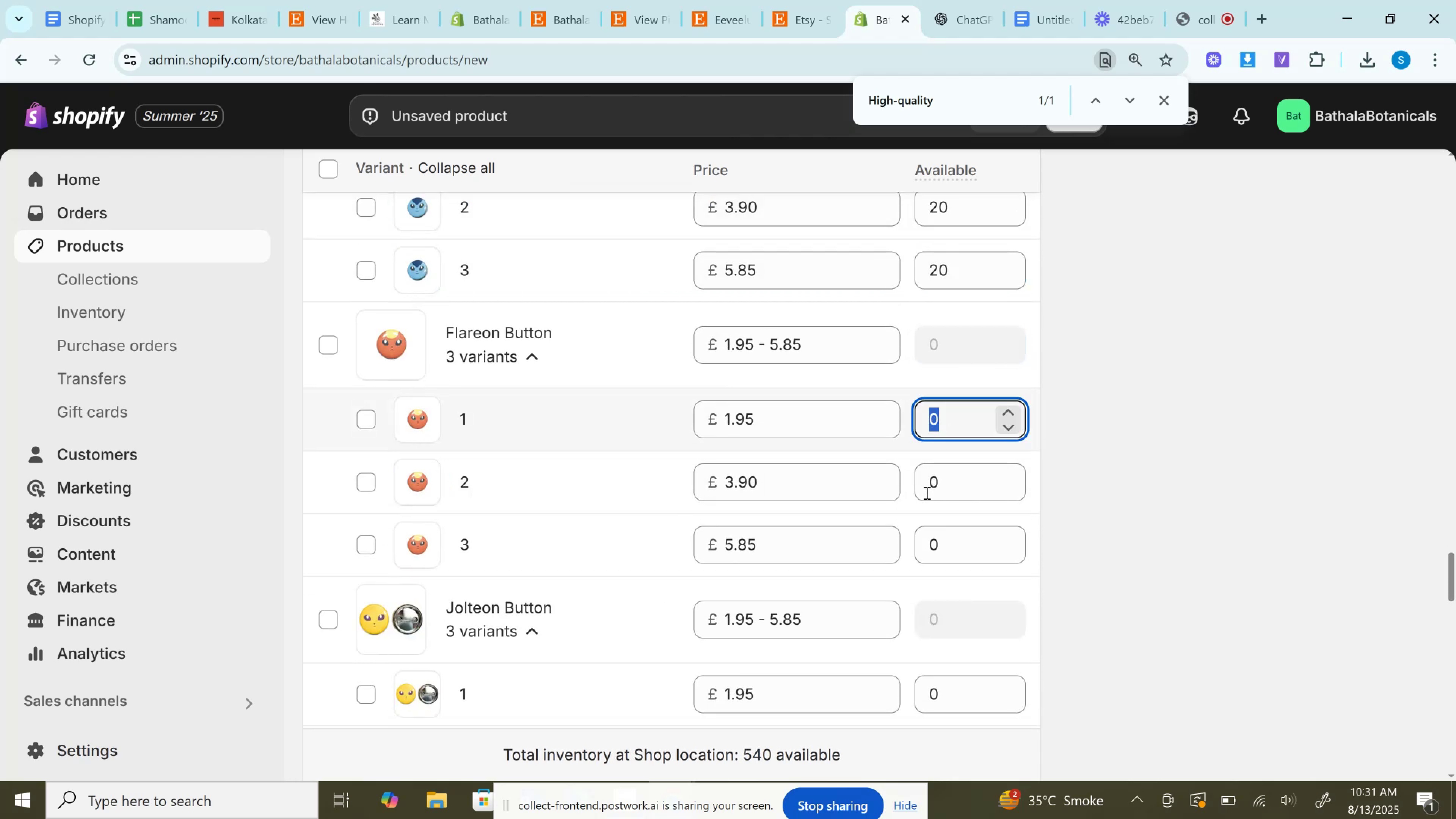 
key(Control+A)
 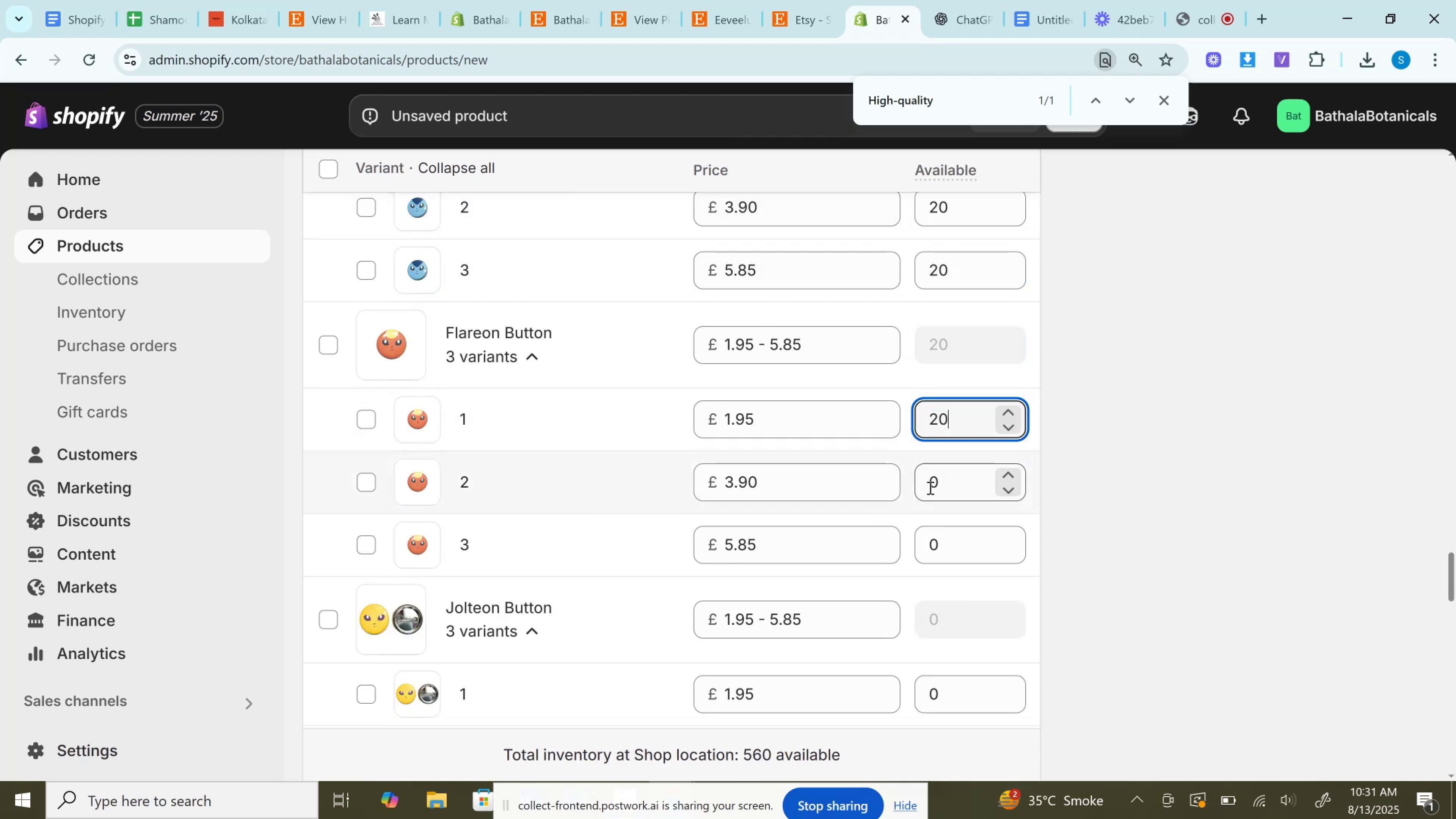 
left_click([929, 488])
 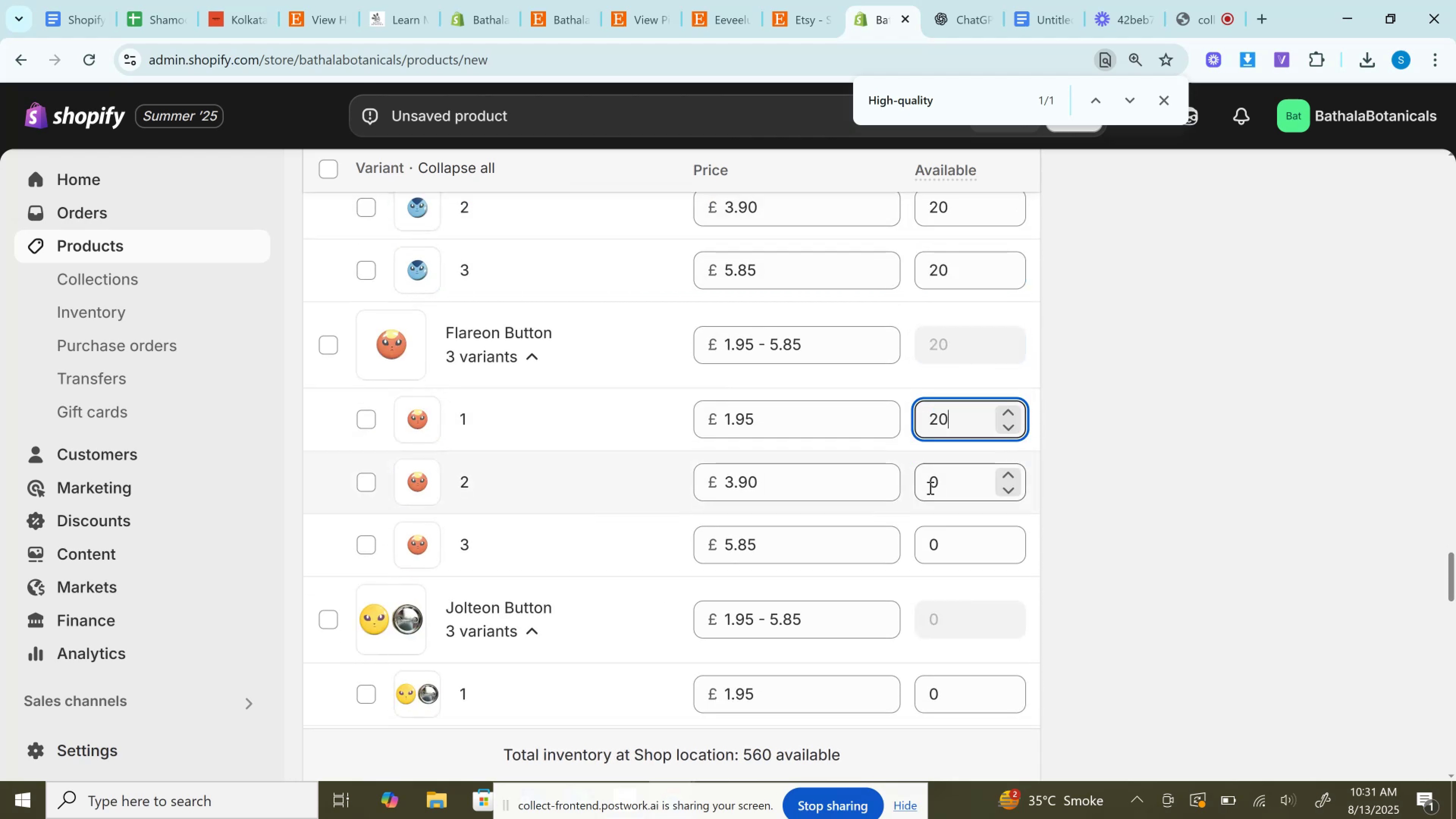 
key(Control+V)
 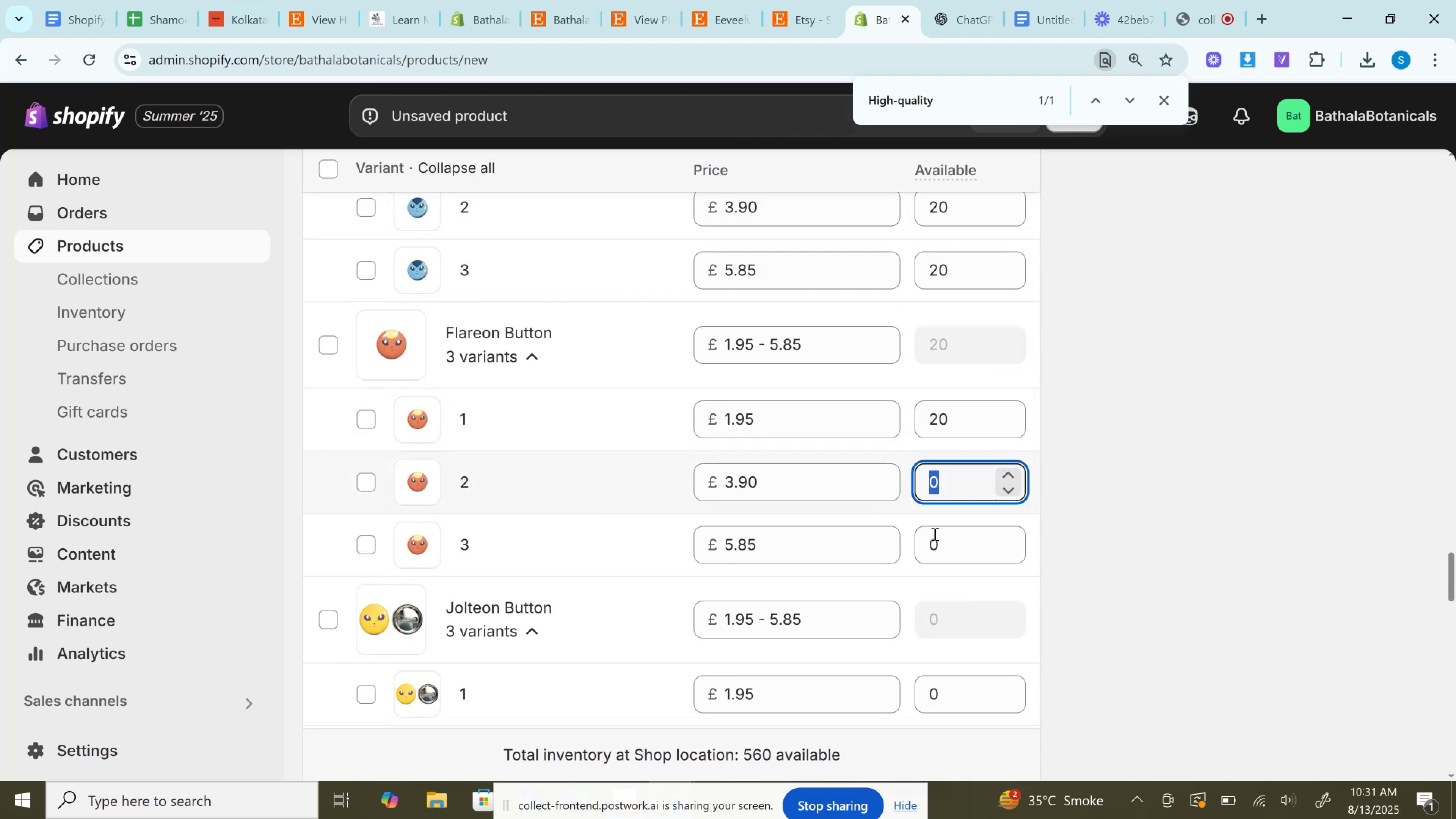 
left_click([934, 534])
 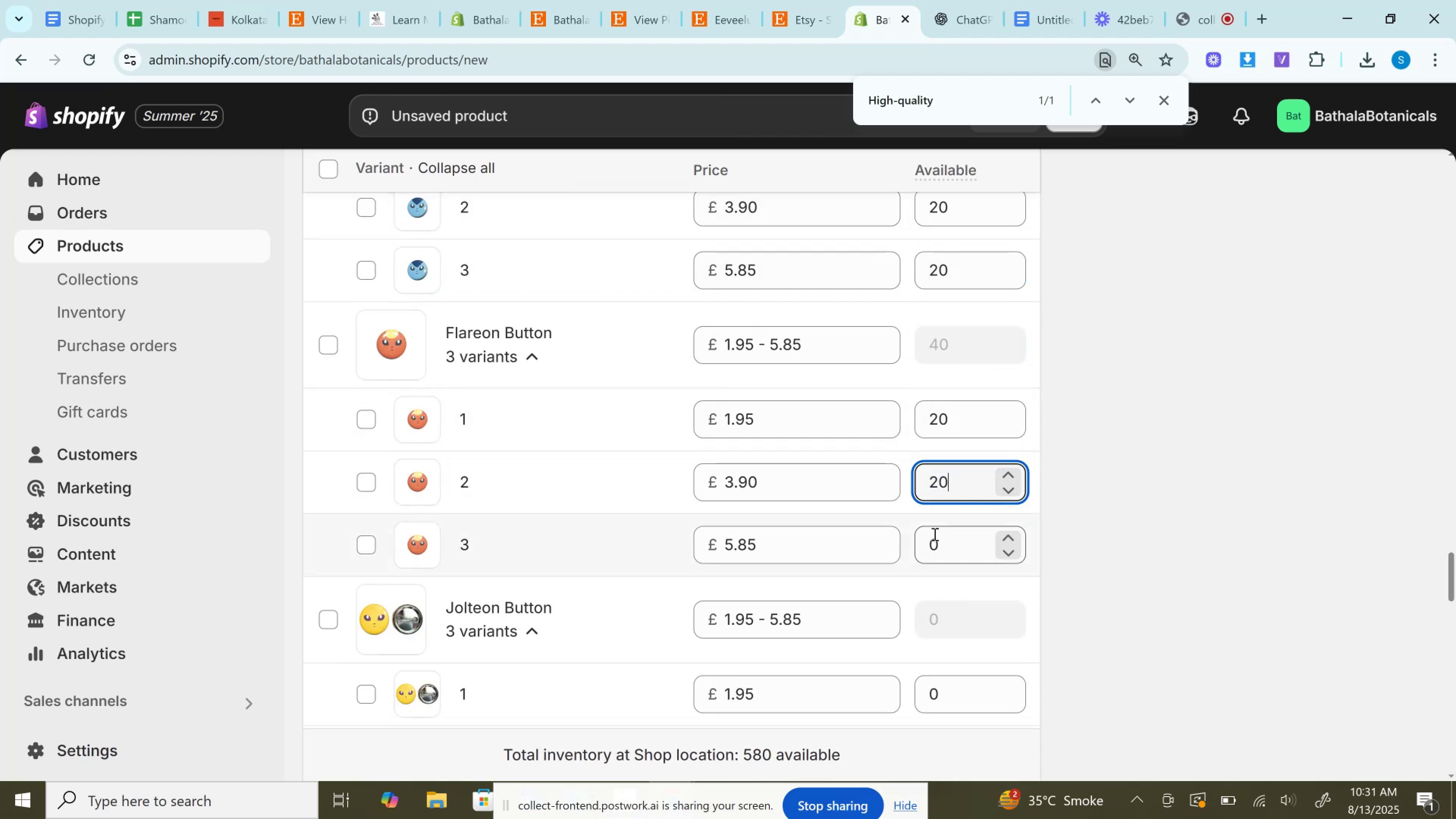 
key(Control+A)
 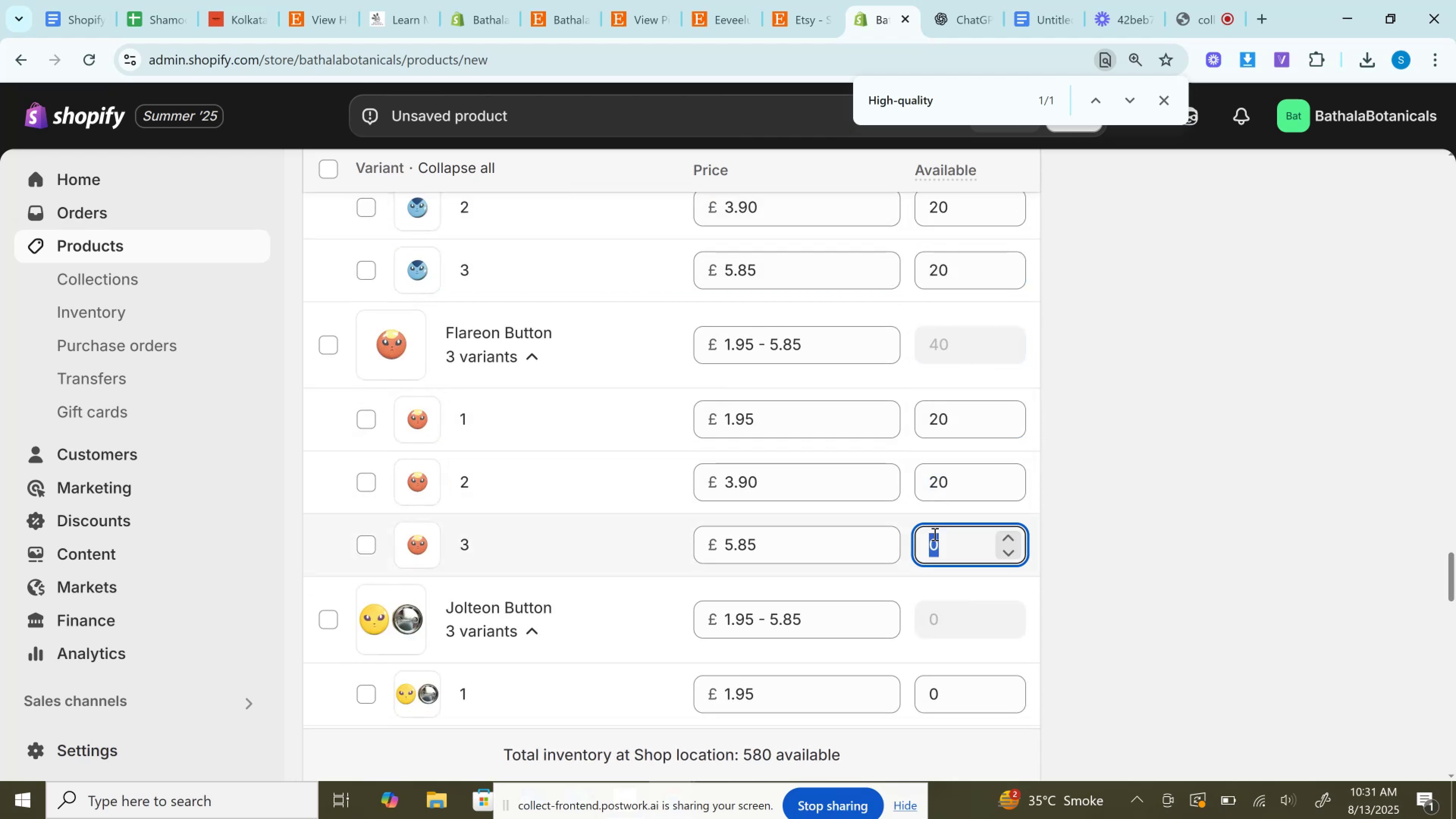 
key(Control+V)
 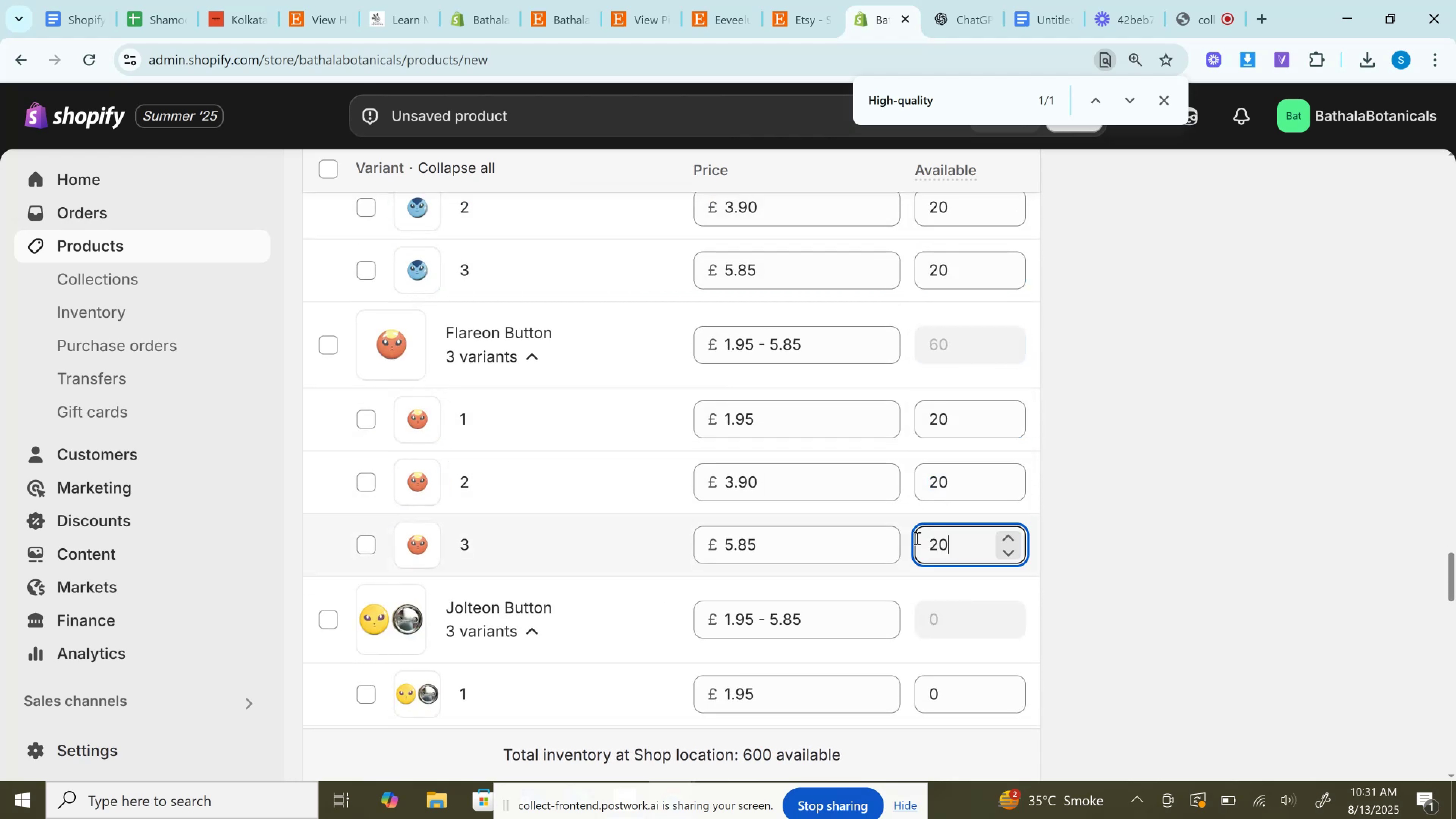 
scroll: coordinate [1049, 594], scroll_direction: down, amount: 5.0
 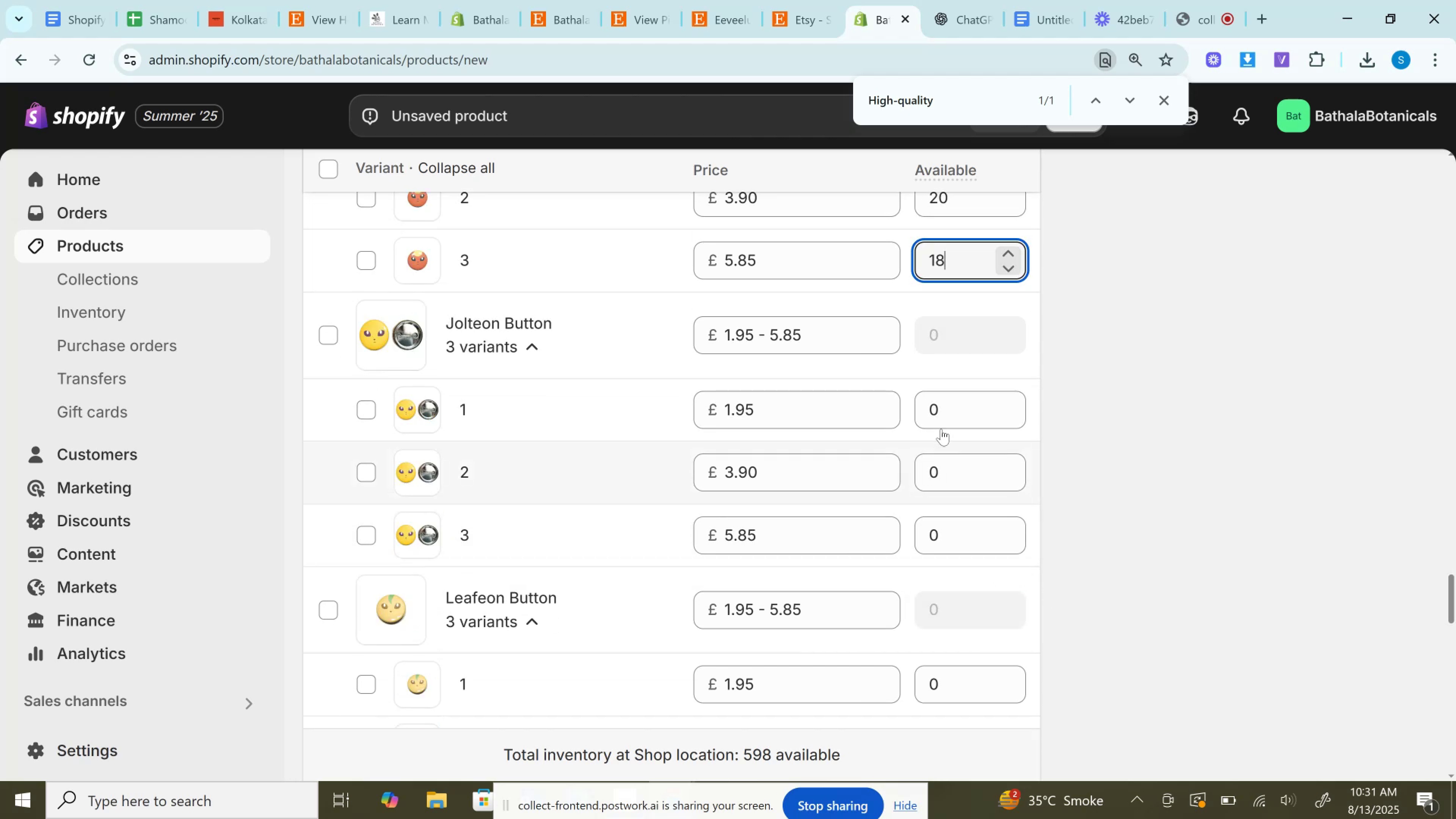 
left_click([935, 416])
 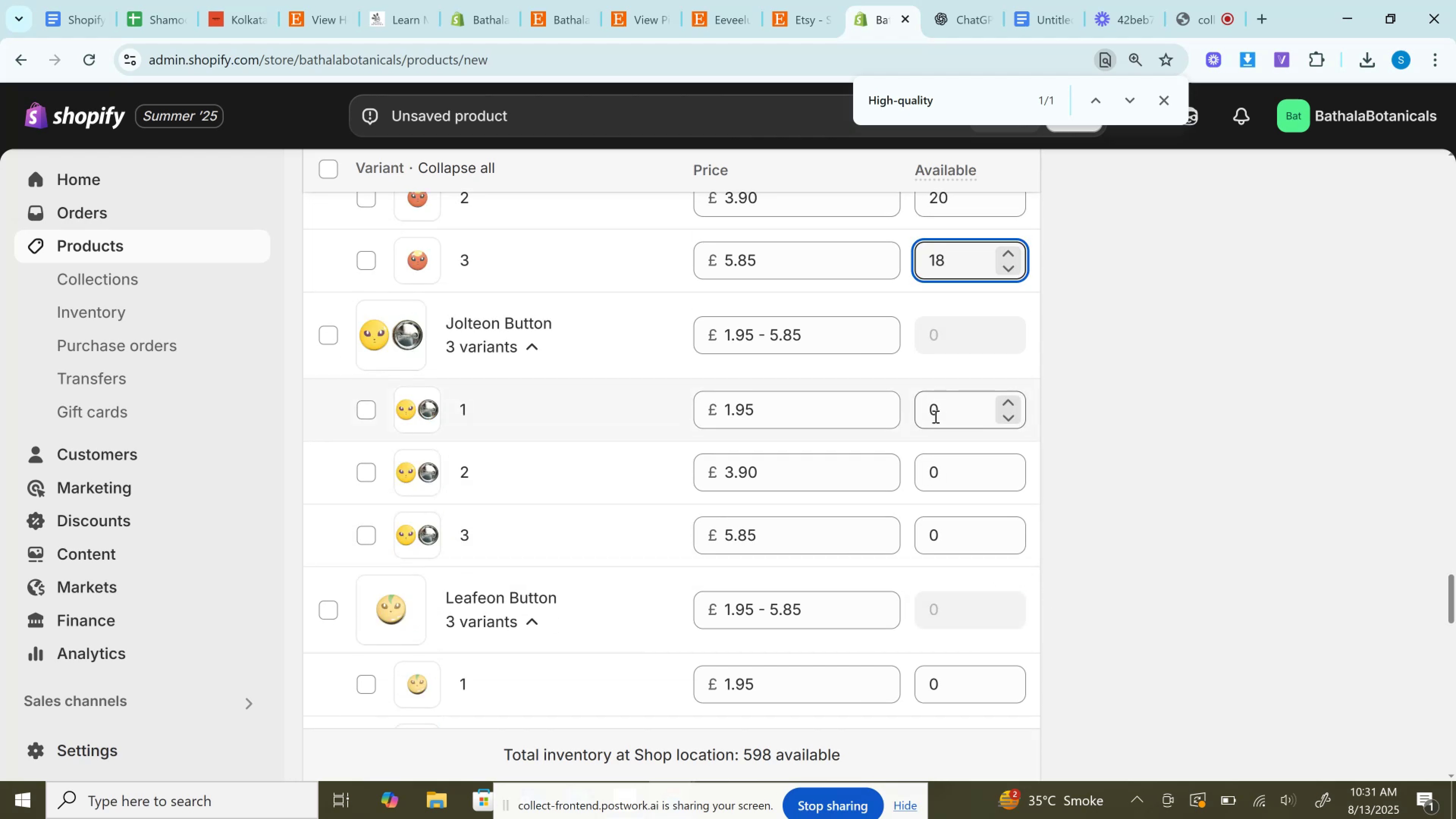 
key(Control+A)
 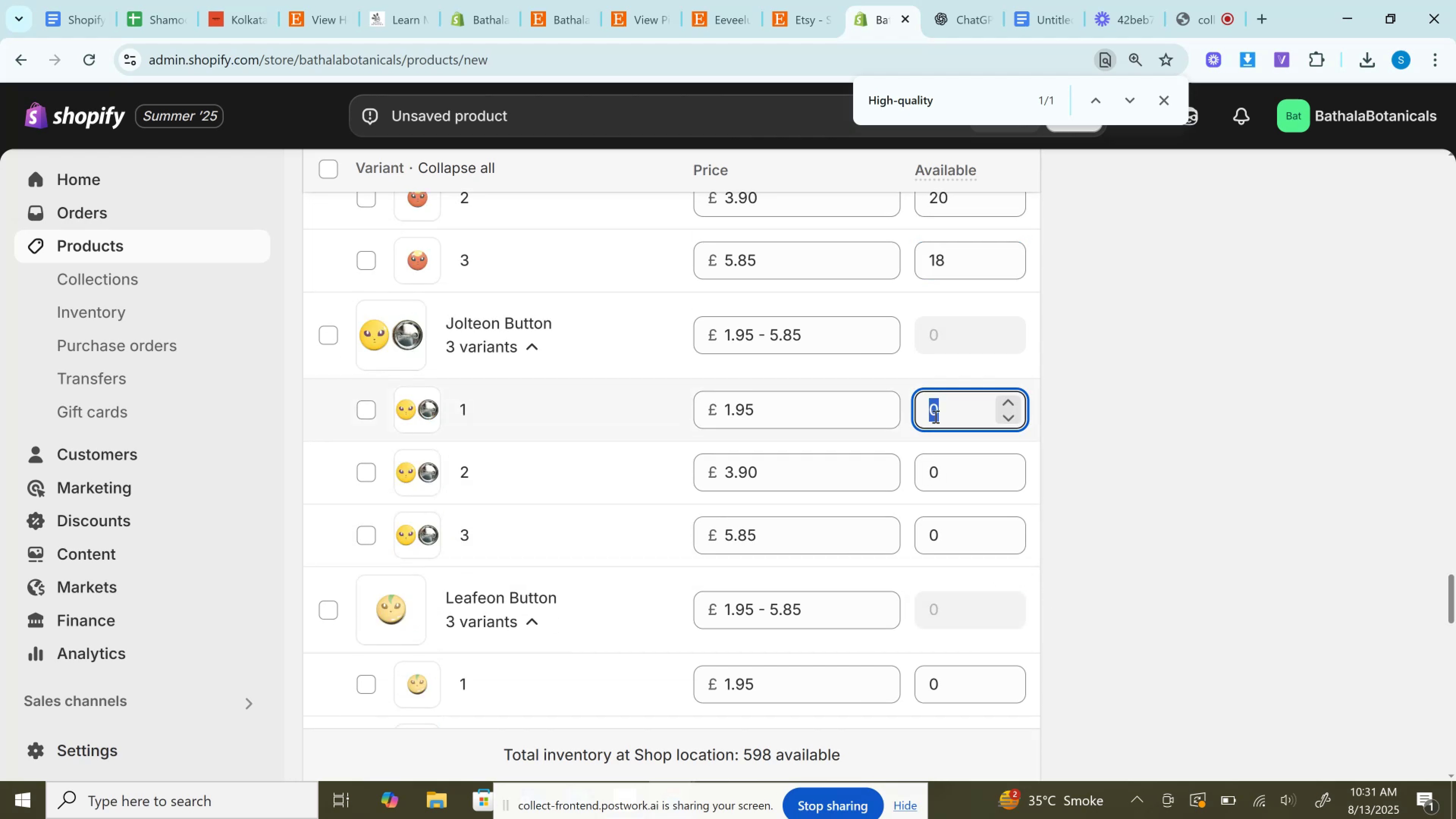 
key(Control+V)
 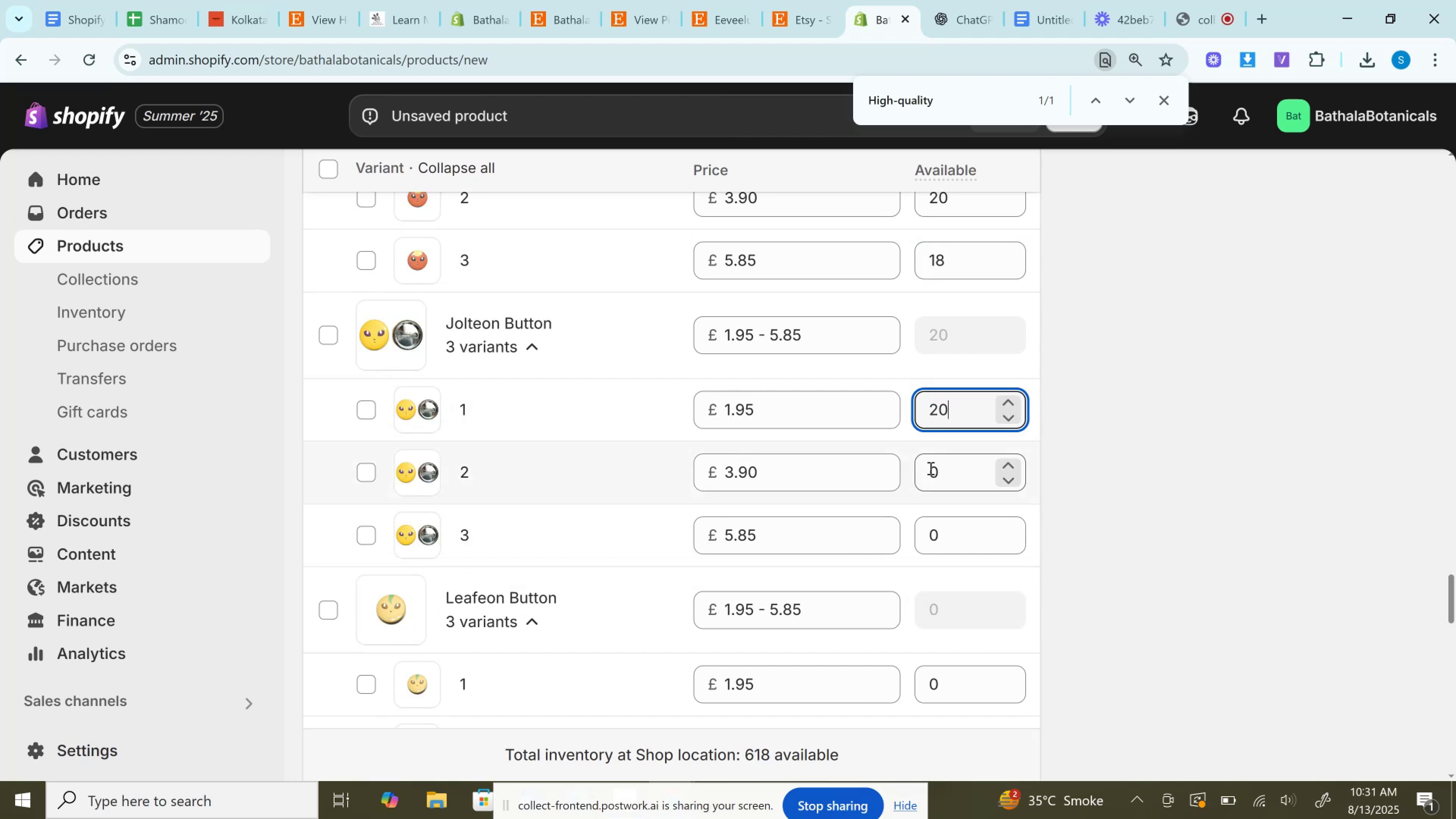 
left_click_drag(start_coordinate=[930, 480], to_coordinate=[930, 482])
 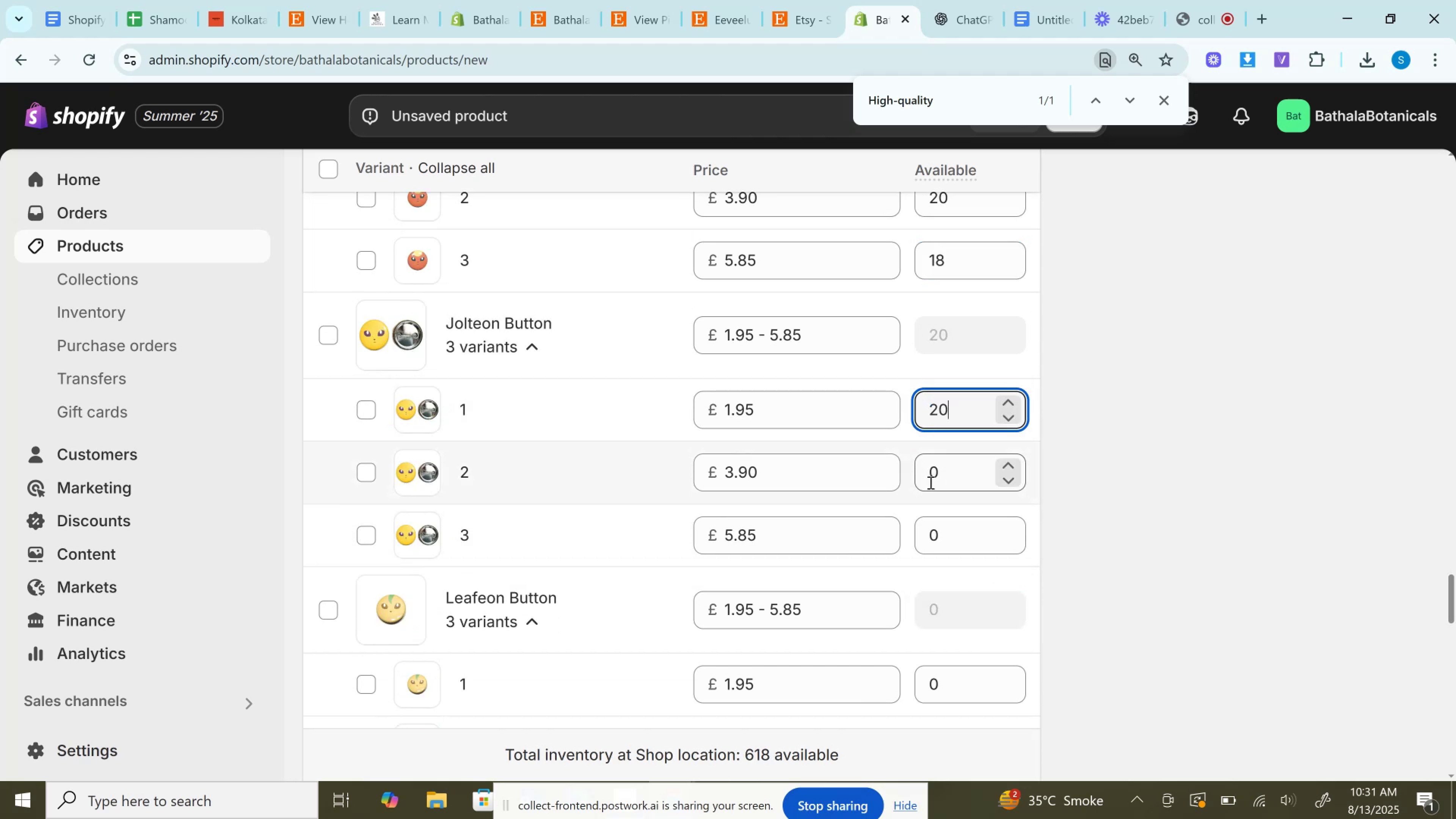 
key(Control+A)
 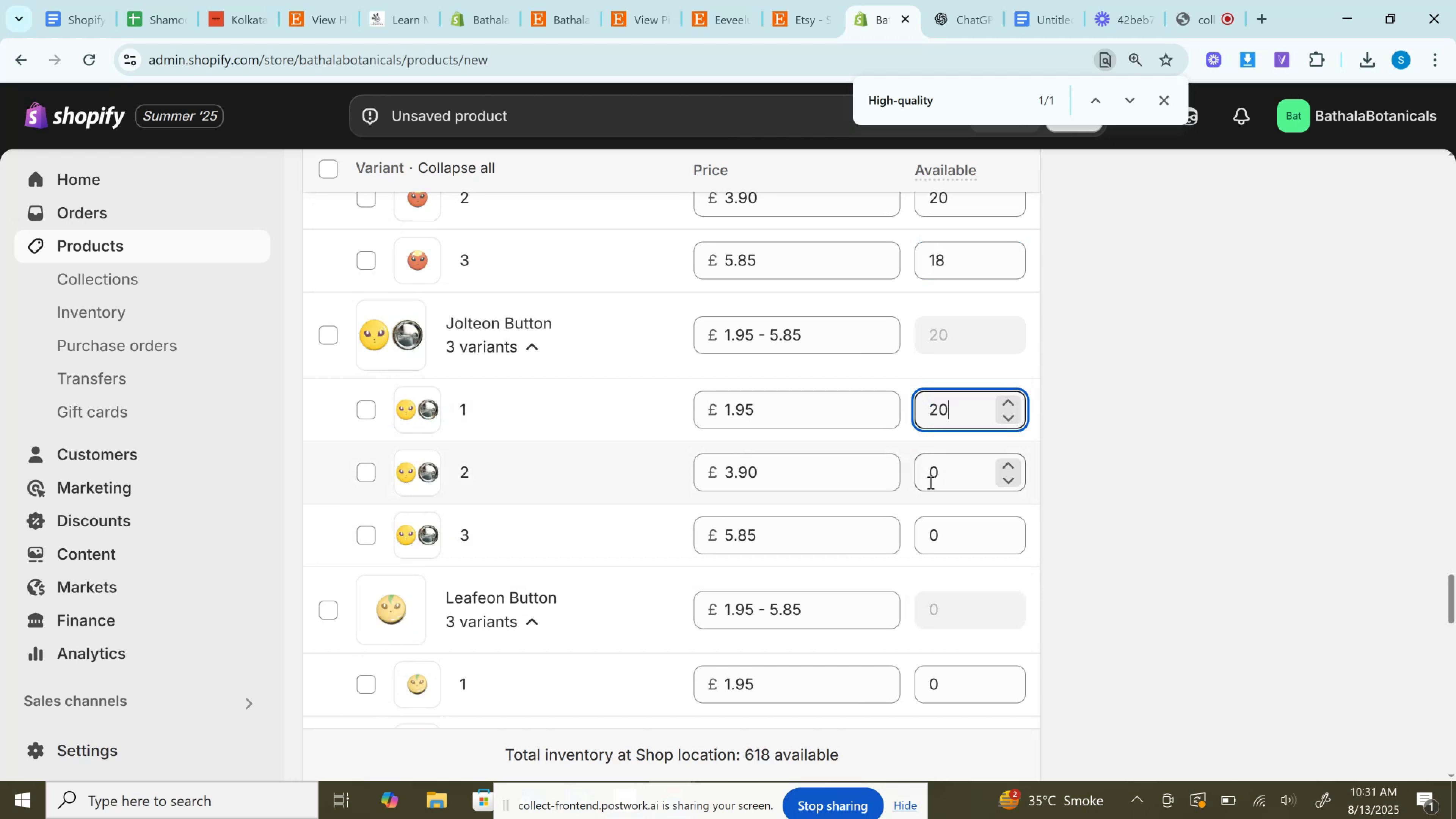 
key(Control+V)
 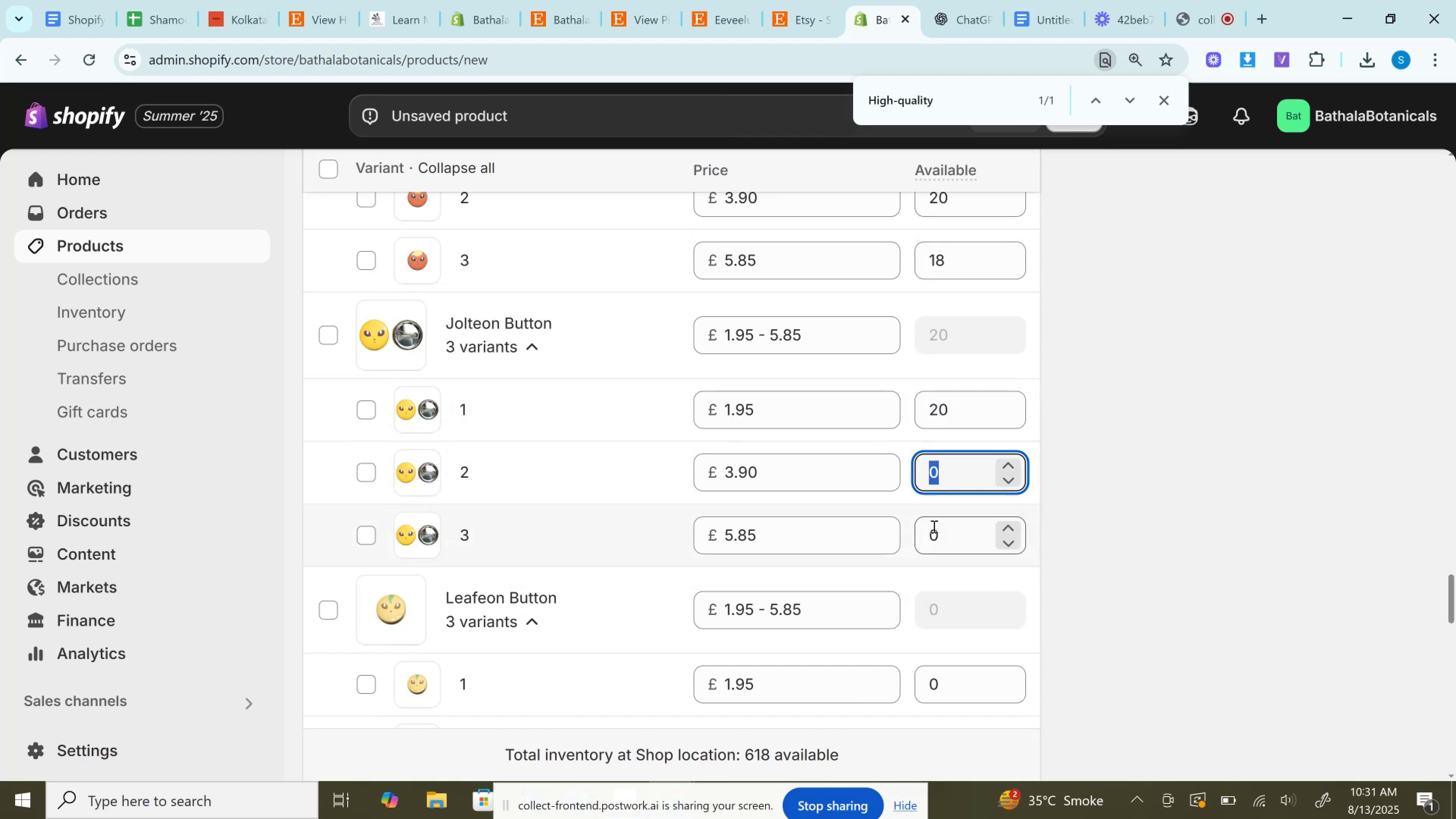 
left_click([933, 526])
 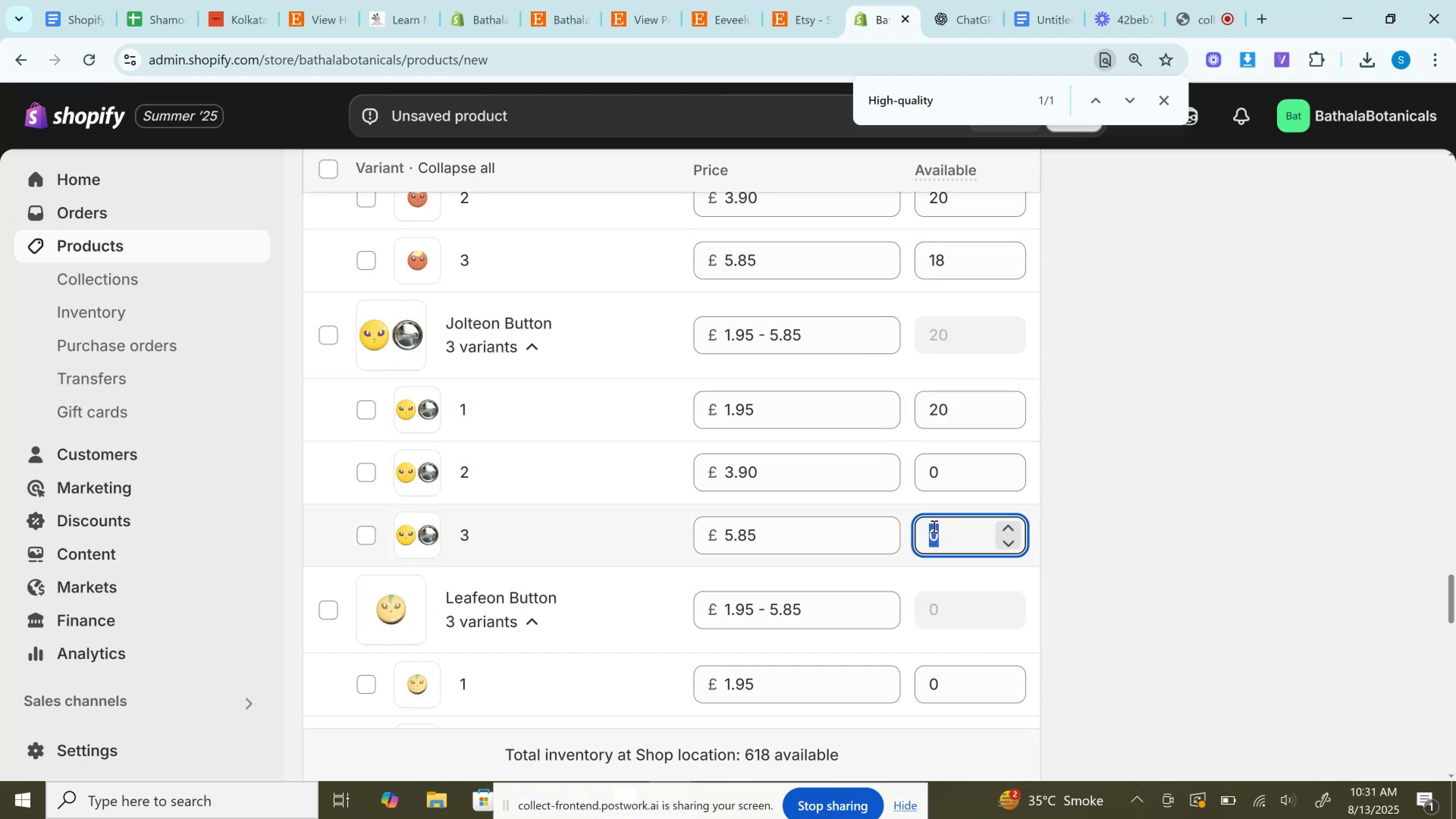 
key(Control+A)
 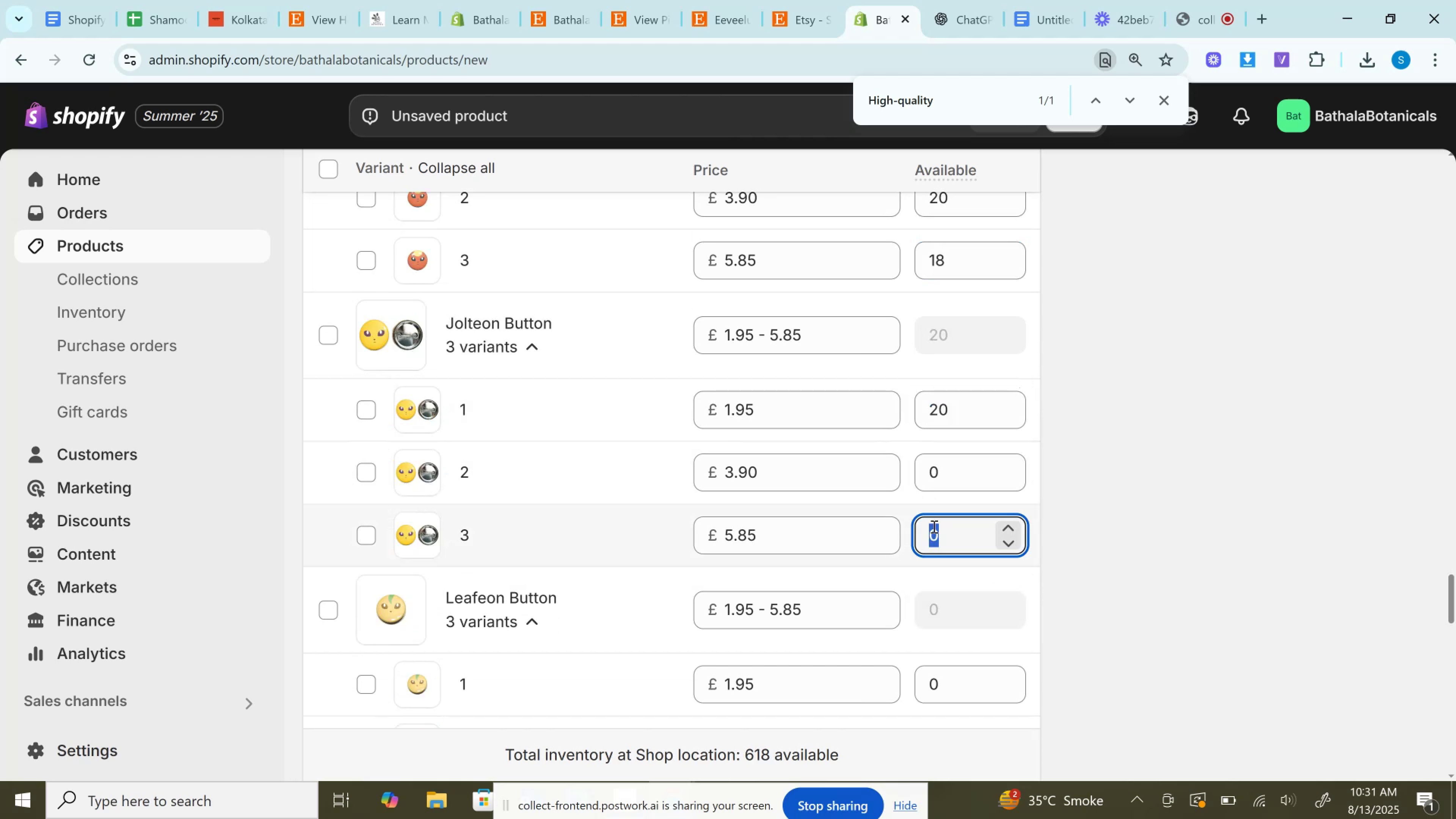 
key(Control+V)
 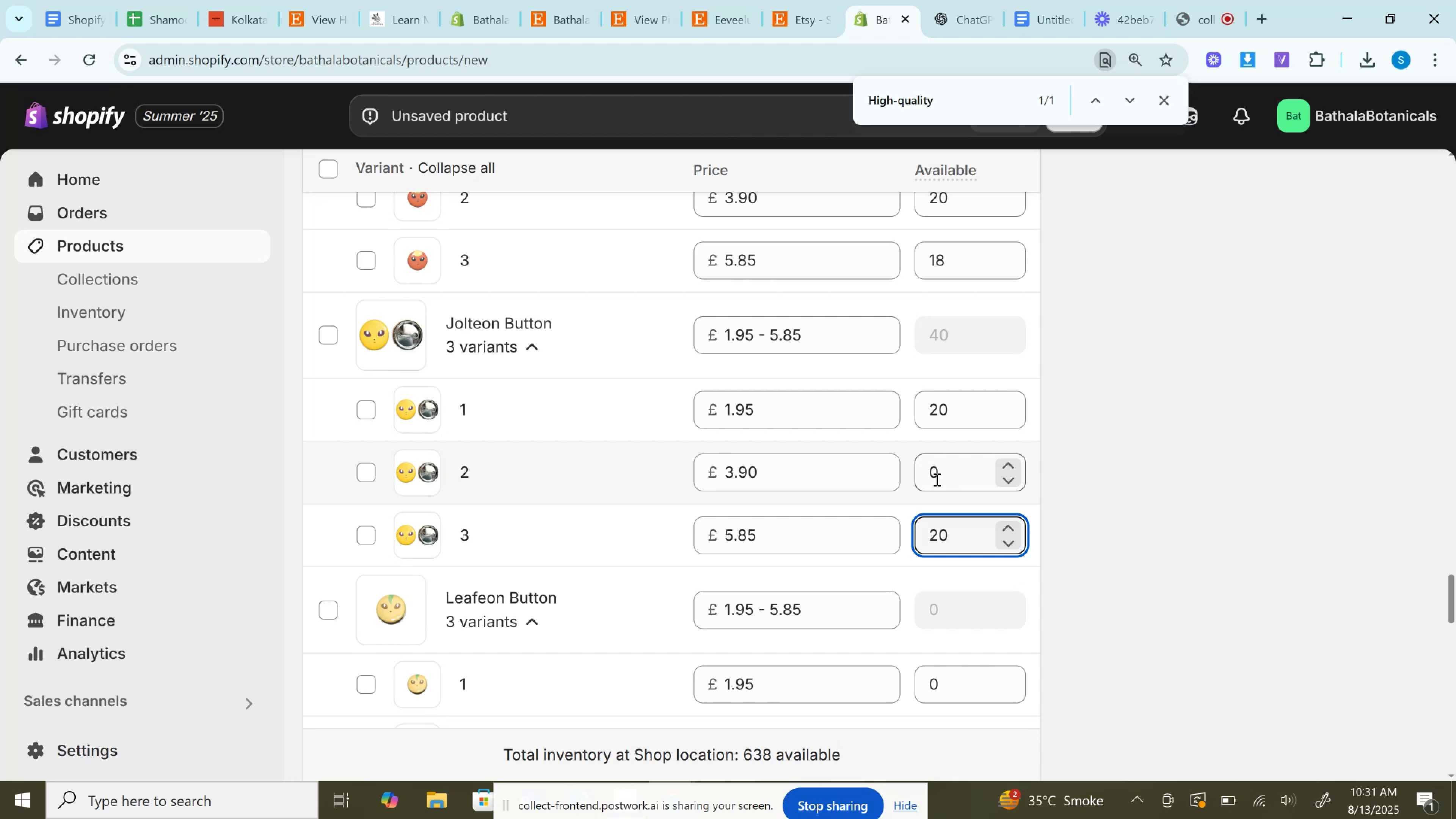 
wait(10.66)
 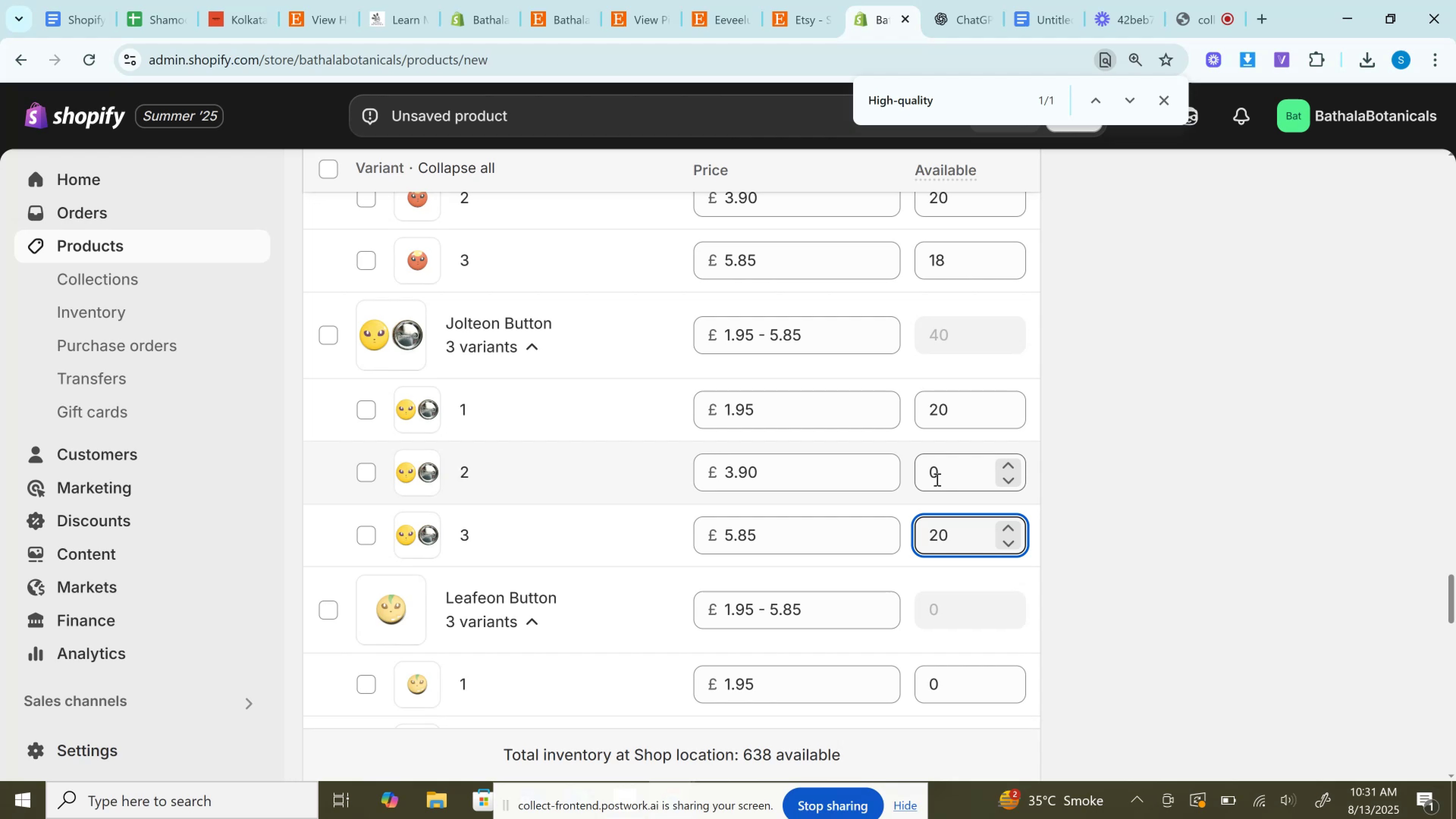 
left_click_drag(start_coordinate=[936, 479], to_coordinate=[913, 458])
 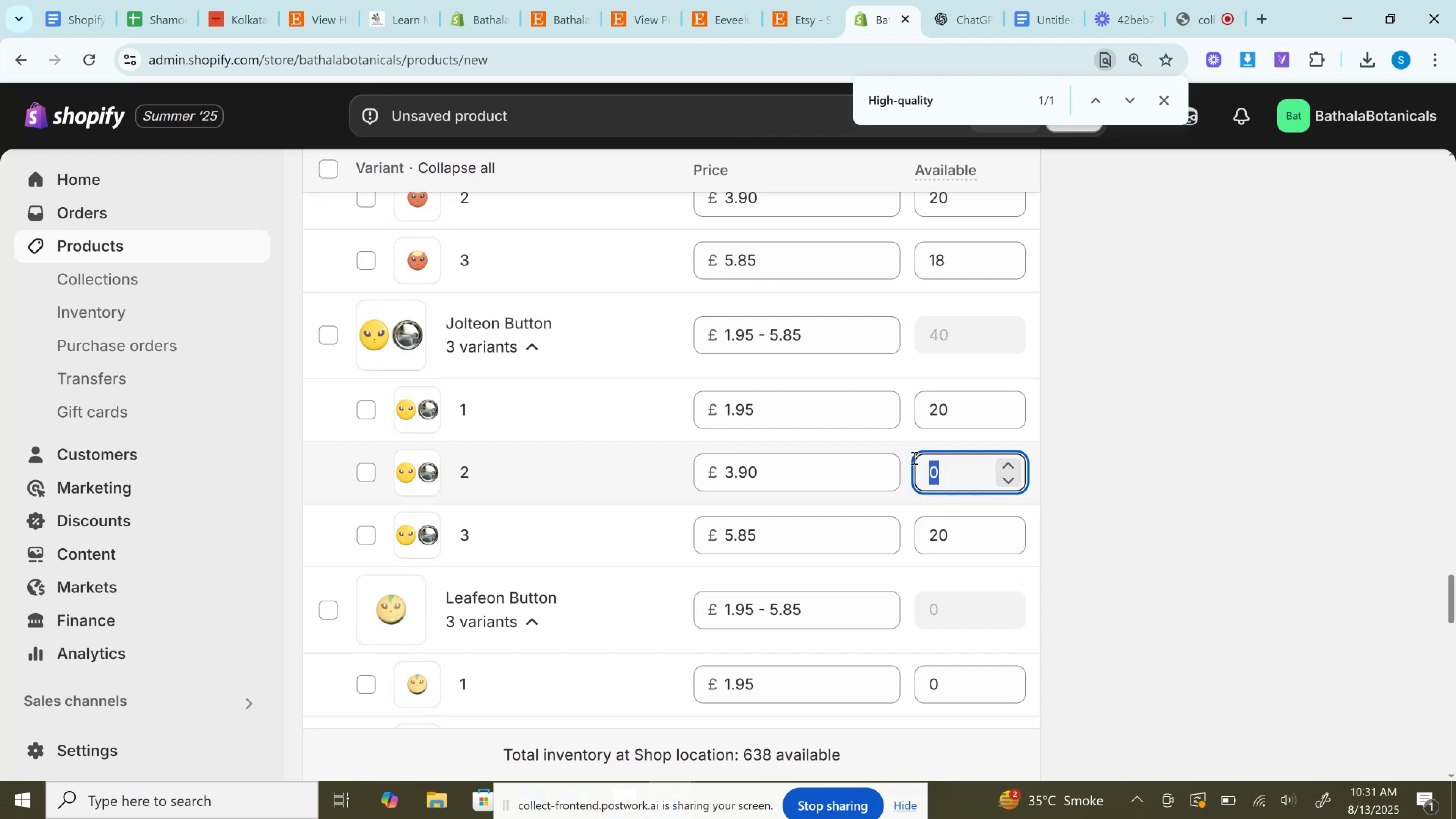 
key(Control+V)
 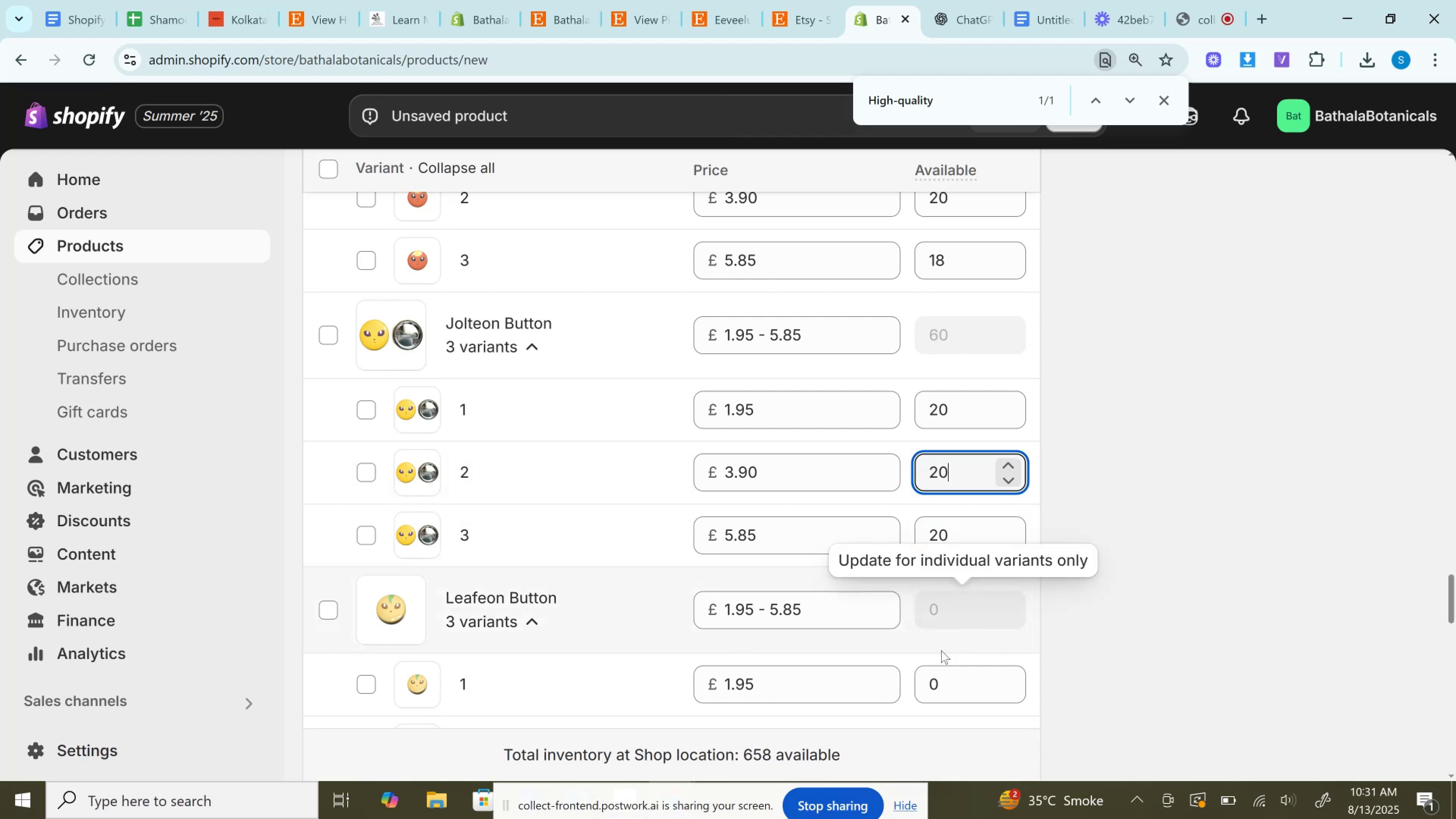 
left_click([947, 682])
 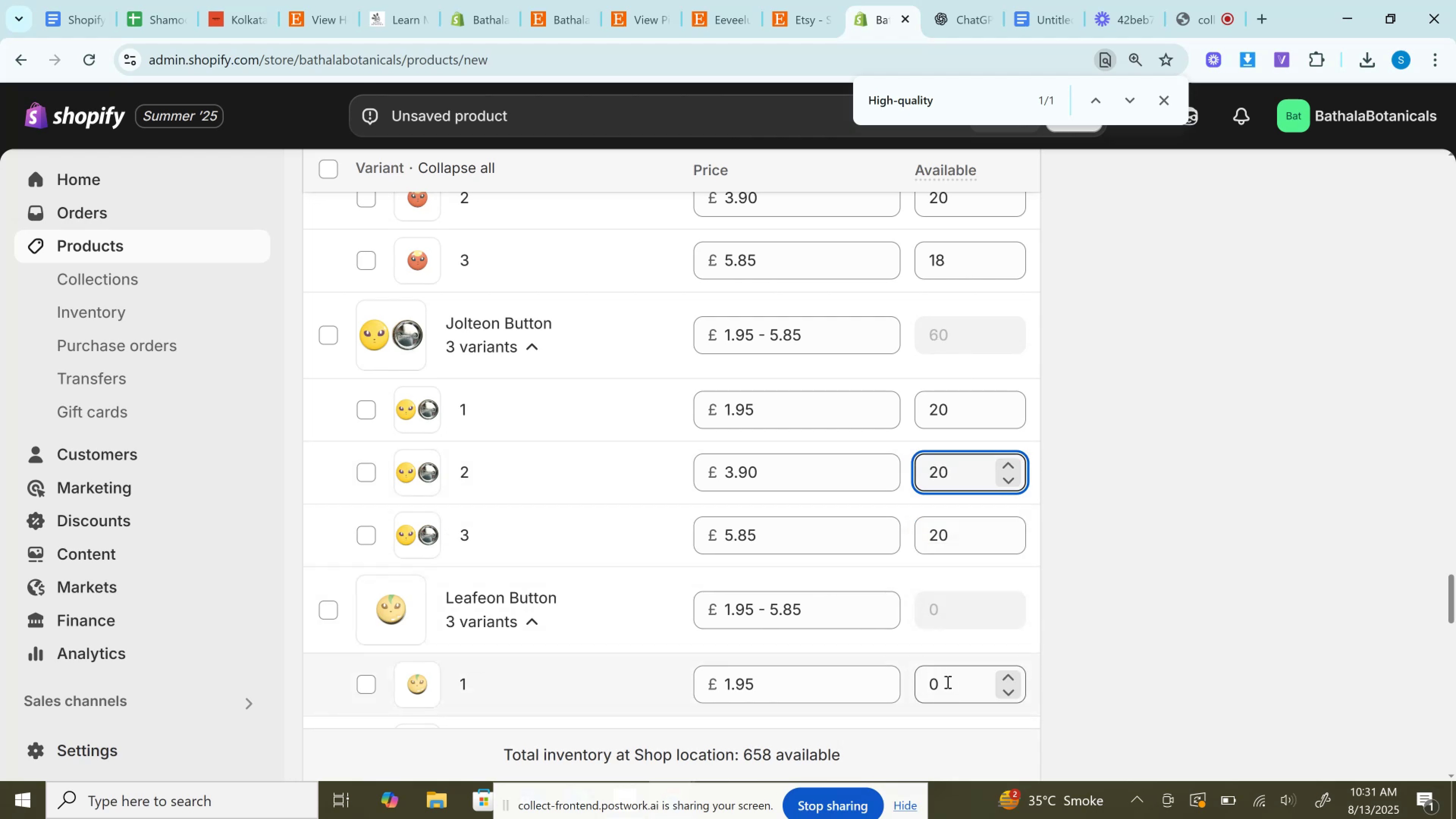 
key(Control+V)
 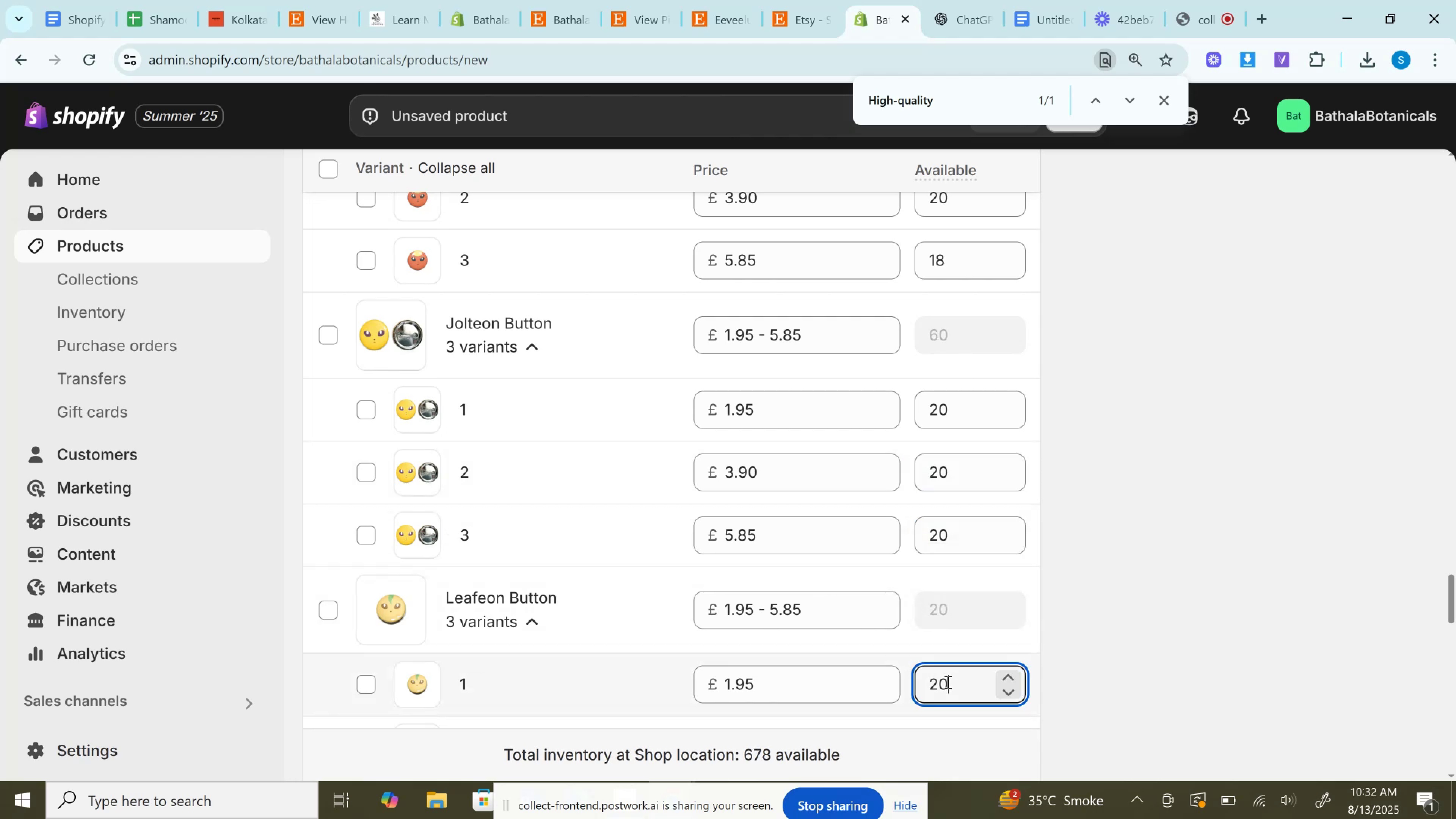 
scroll: coordinate [1007, 491], scroll_direction: down, amount: 3.0
 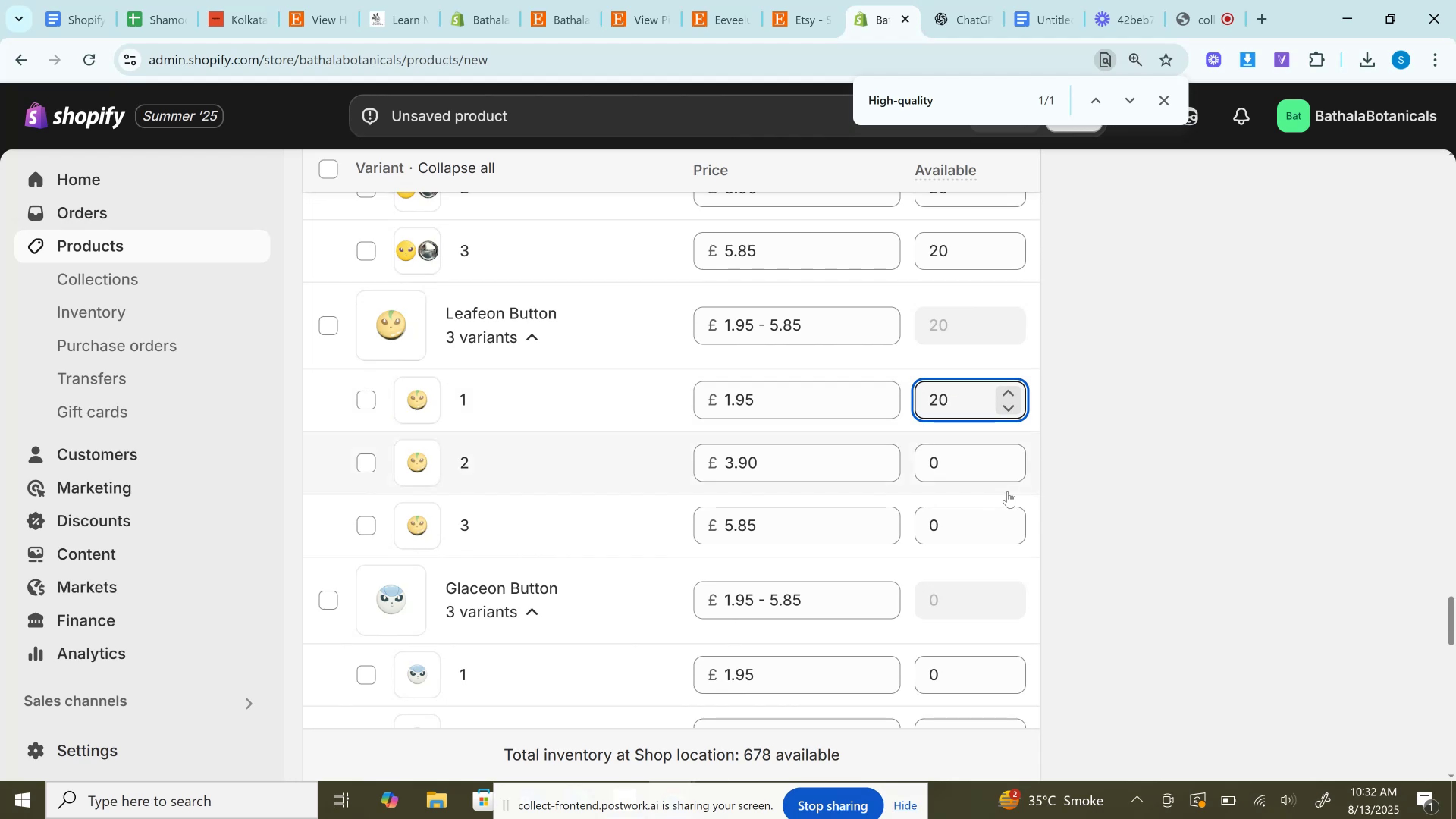 
left_click([914, 466])
 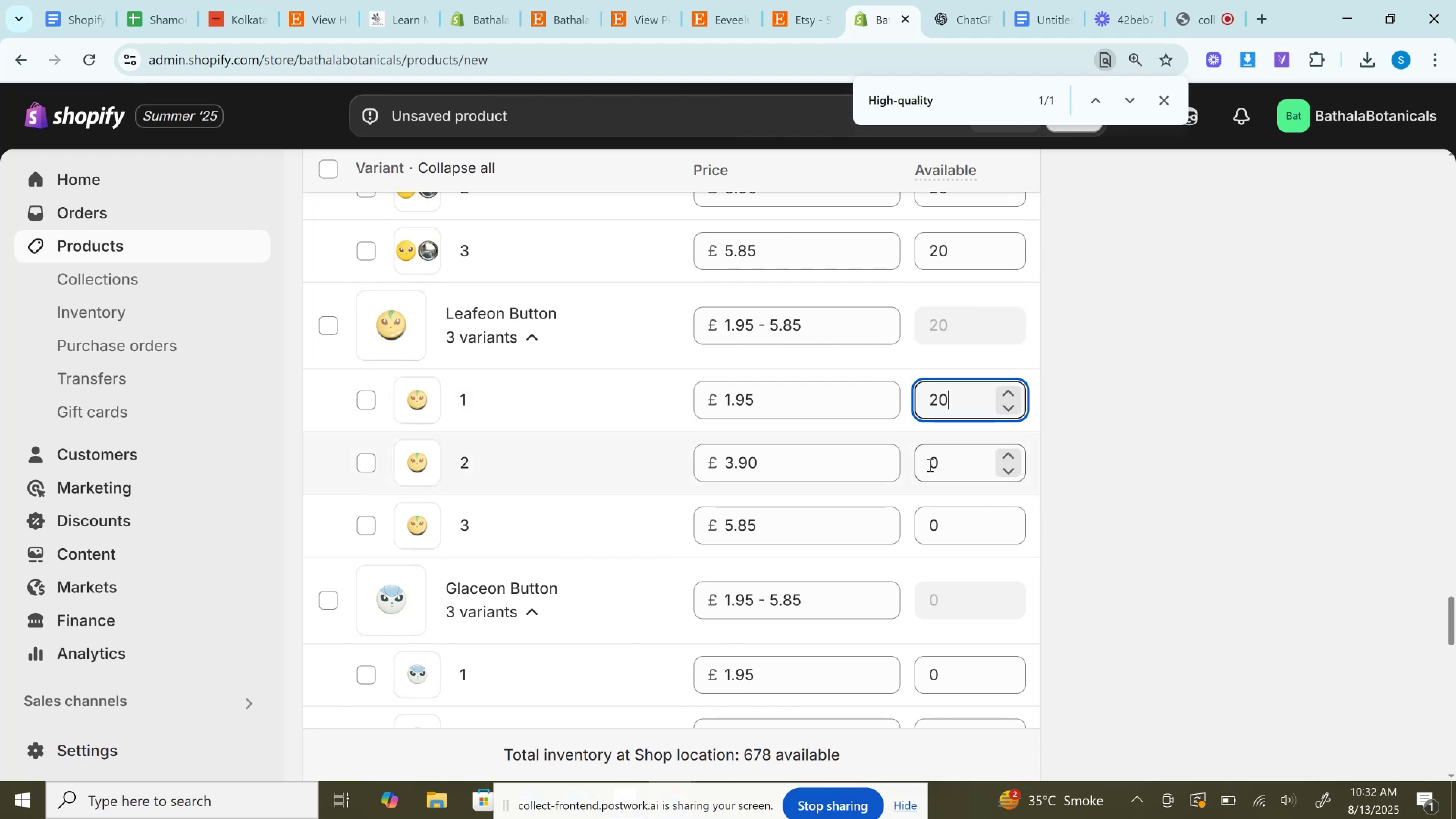 
left_click_drag(start_coordinate=[929, 465], to_coordinate=[967, 454])
 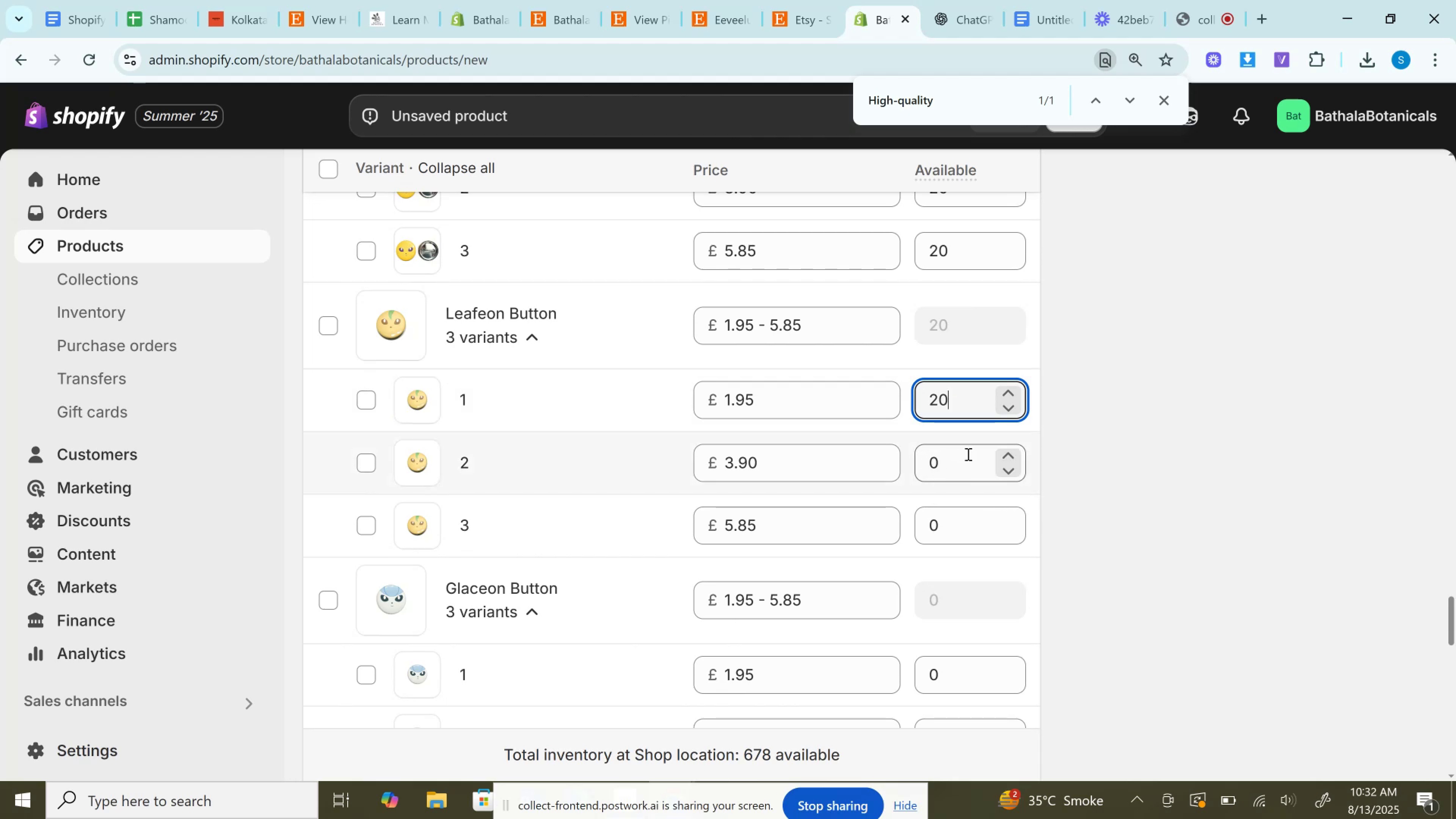 
hold_key(key=ControlLeft, duration=0.39)
 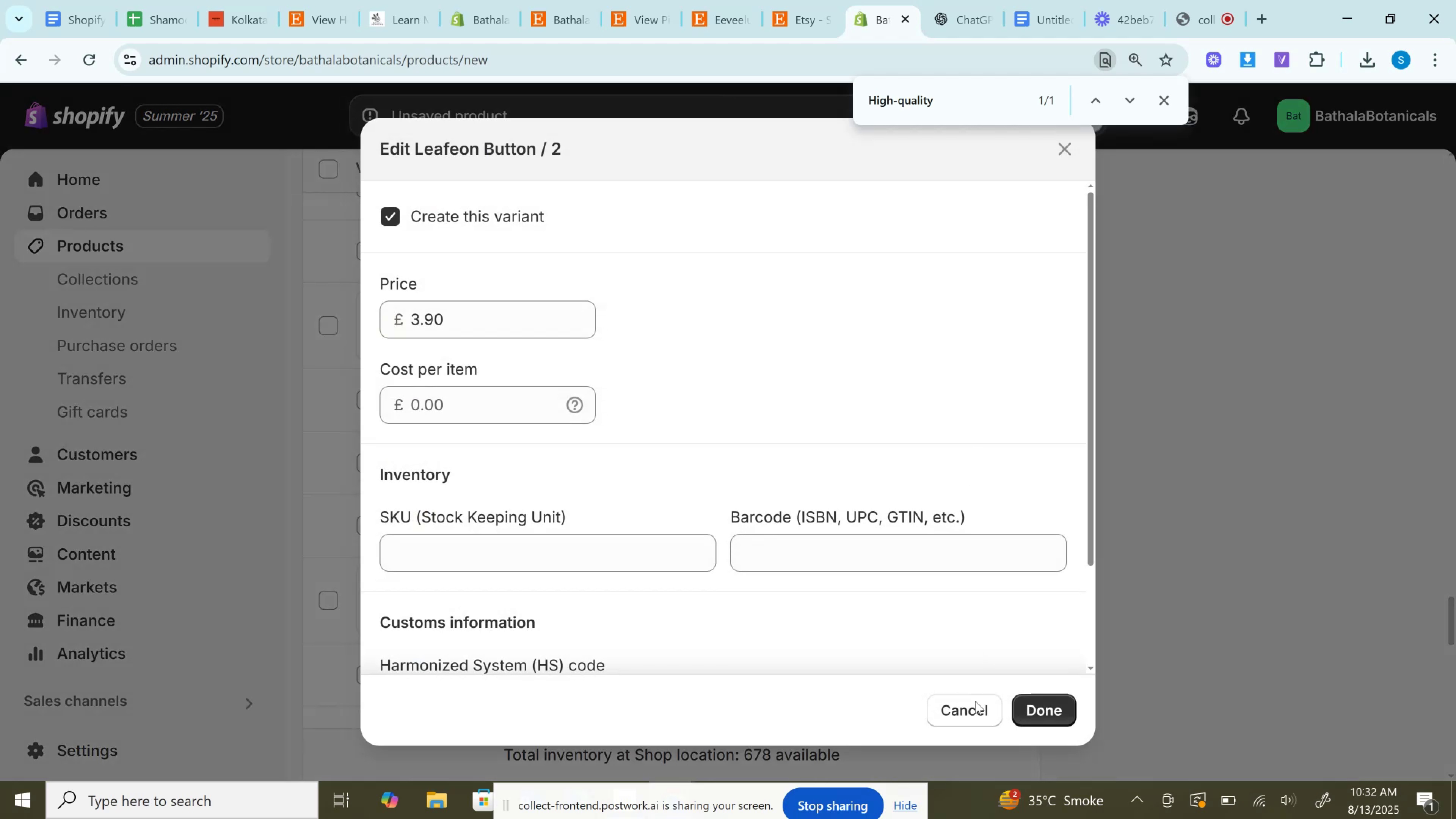 
left_click([974, 704])
 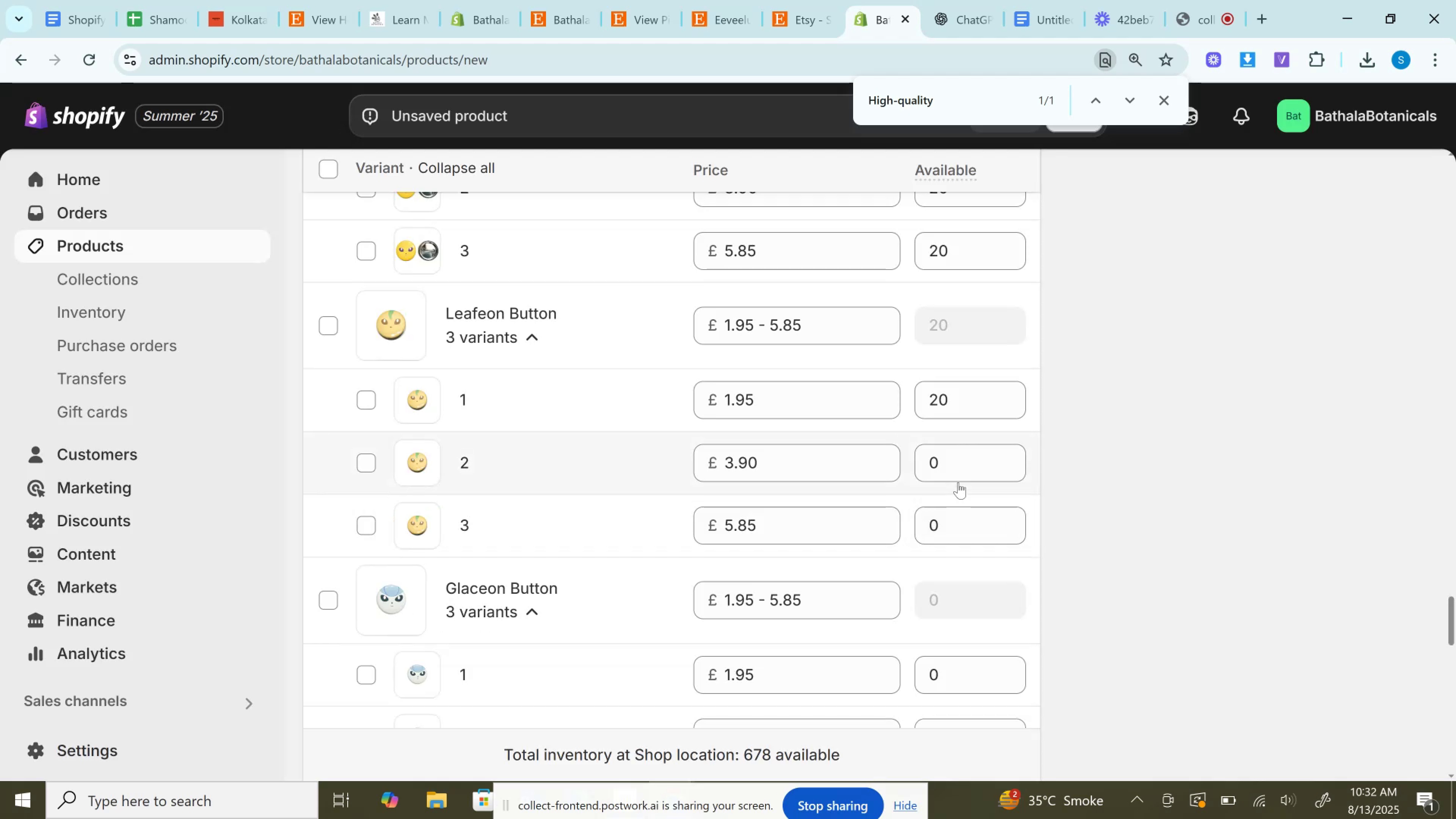 
left_click_drag(start_coordinate=[956, 468], to_coordinate=[863, 468])
 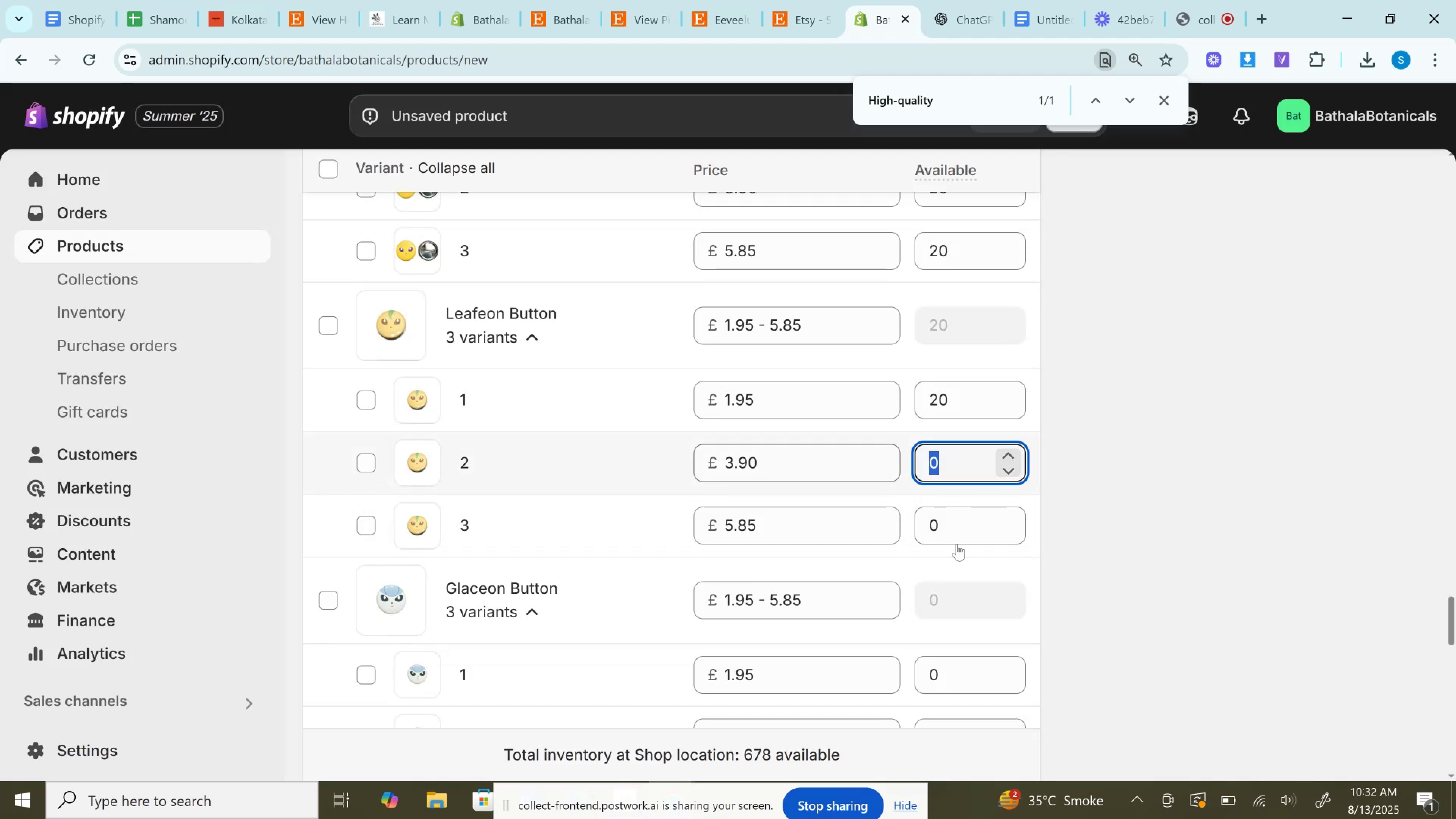 
key(Control+V)
 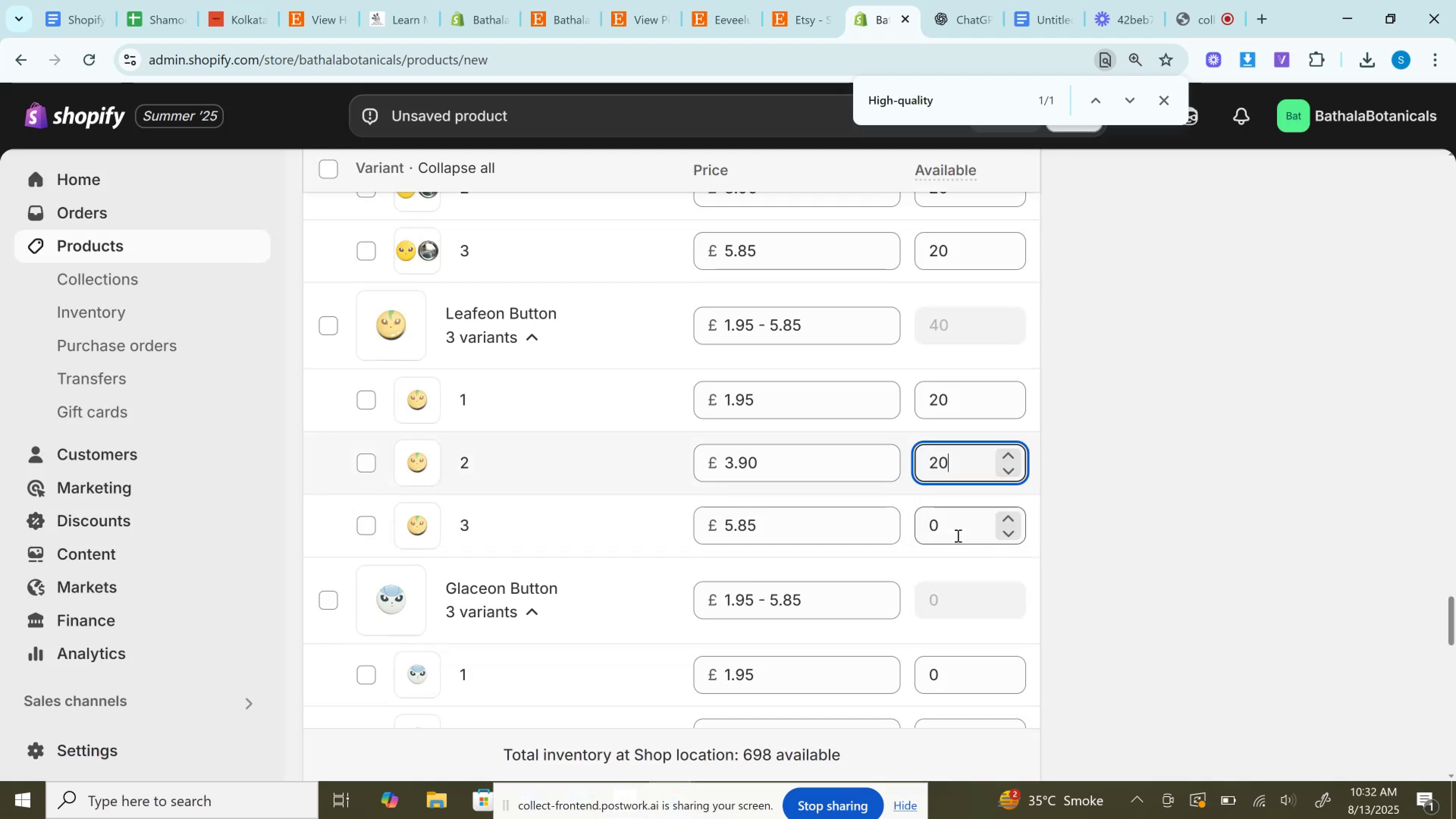 
left_click_drag(start_coordinate=[956, 530], to_coordinate=[881, 529])
 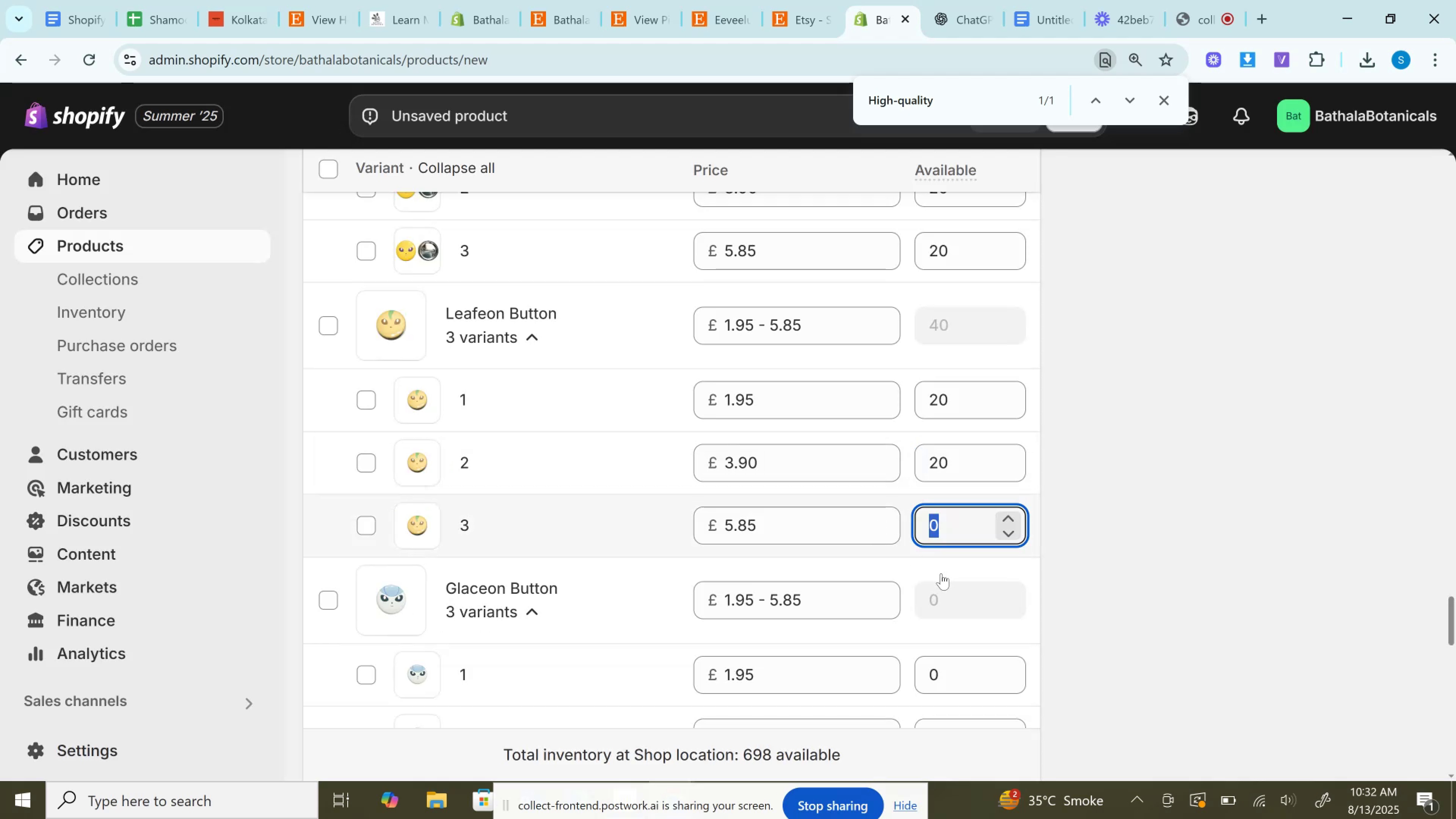 
key(Control+V)
 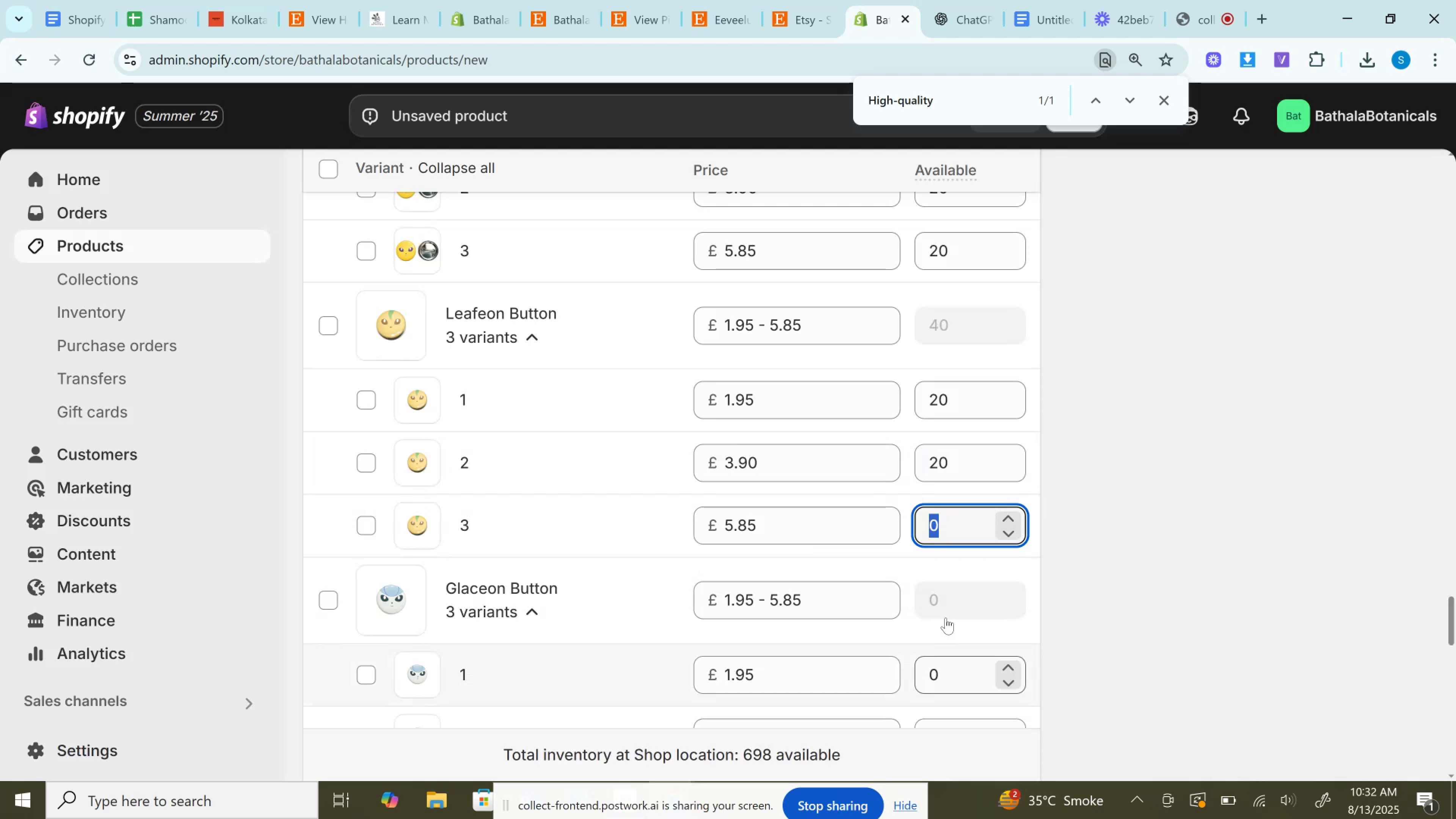 
scroll: coordinate [1121, 531], scroll_direction: down, amount: 2.0
 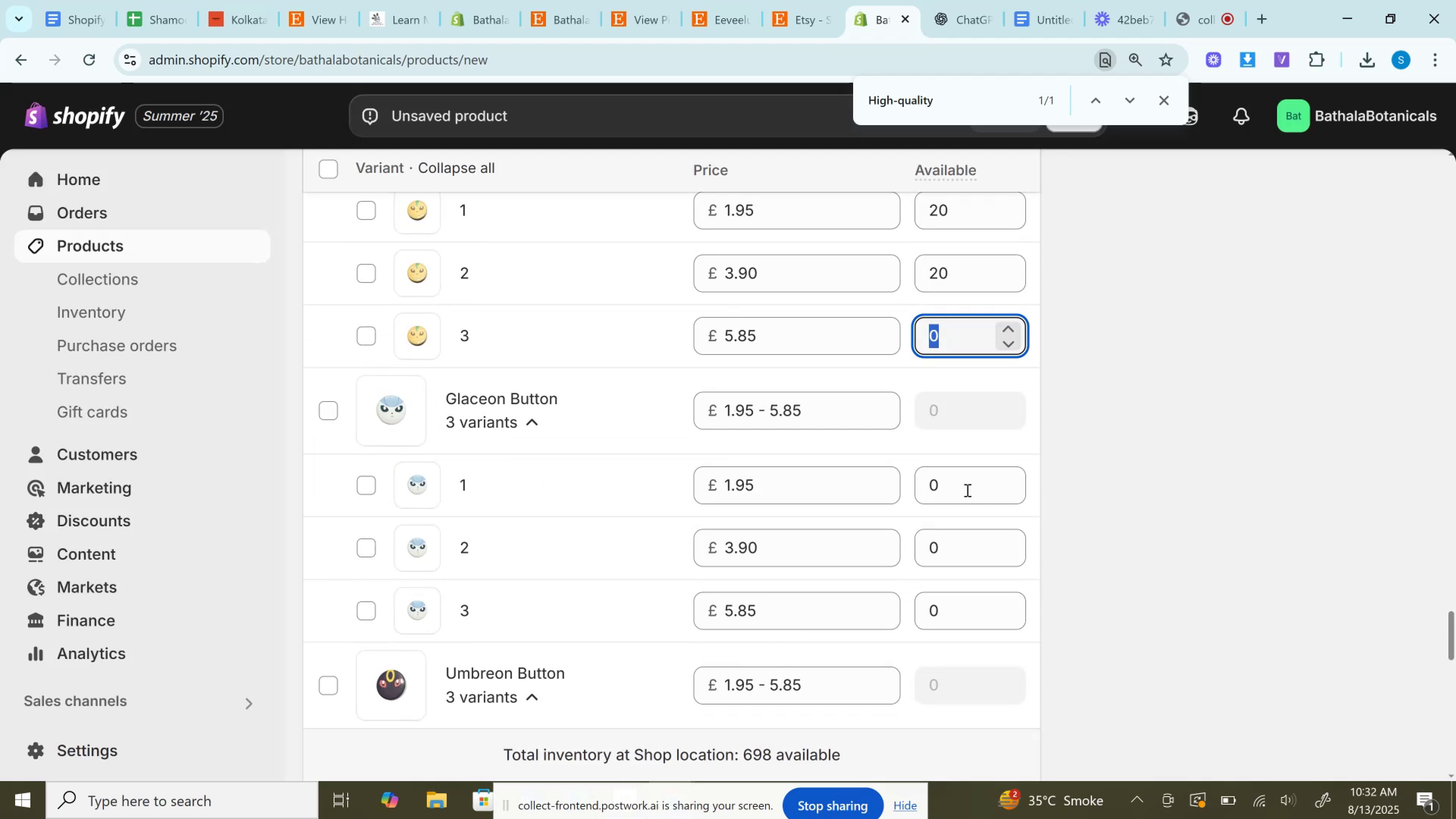 
left_click_drag(start_coordinate=[960, 487], to_coordinate=[836, 505])
 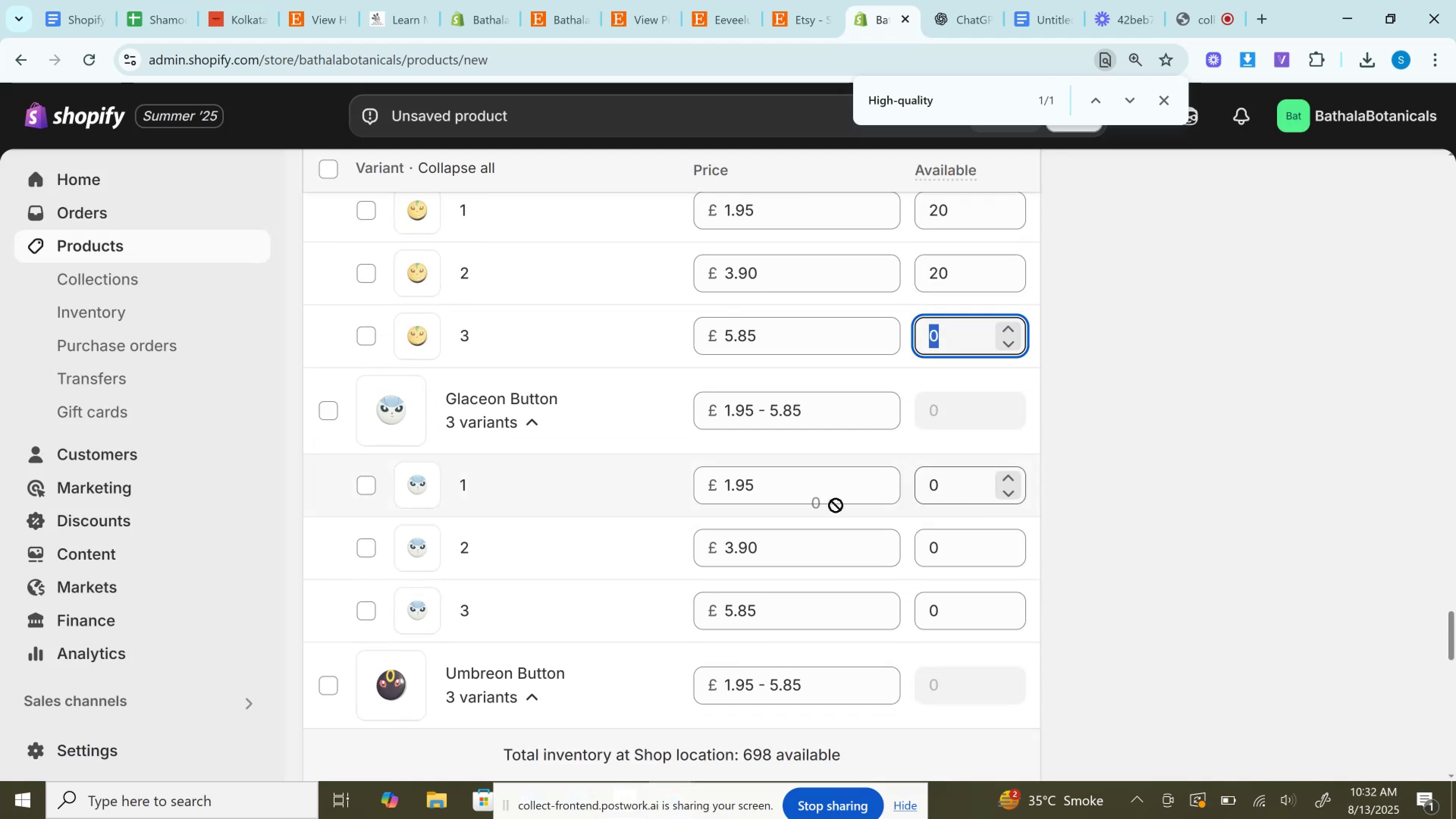 
key(Control+V)
 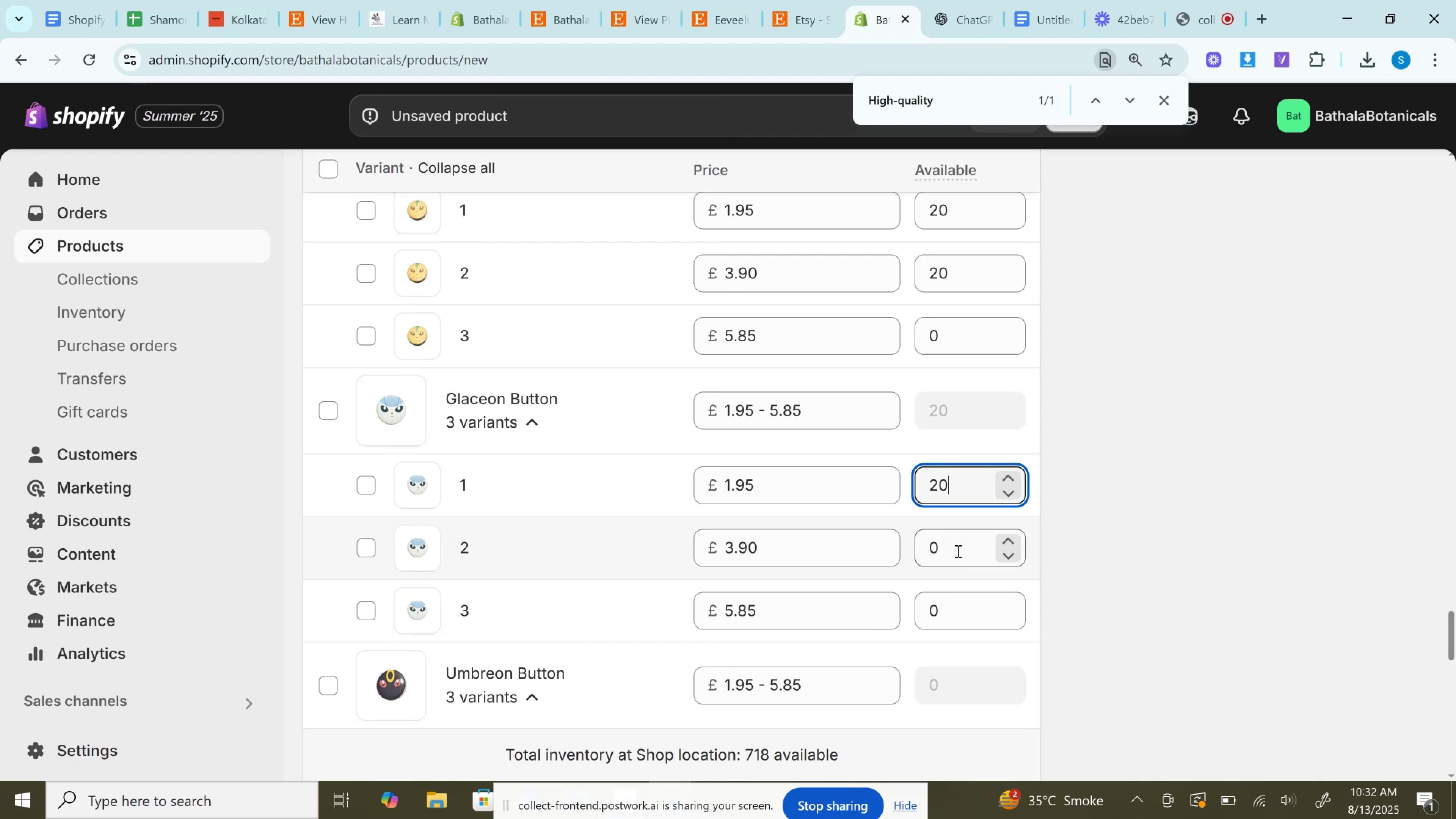 
left_click_drag(start_coordinate=[958, 548], to_coordinate=[916, 549])
 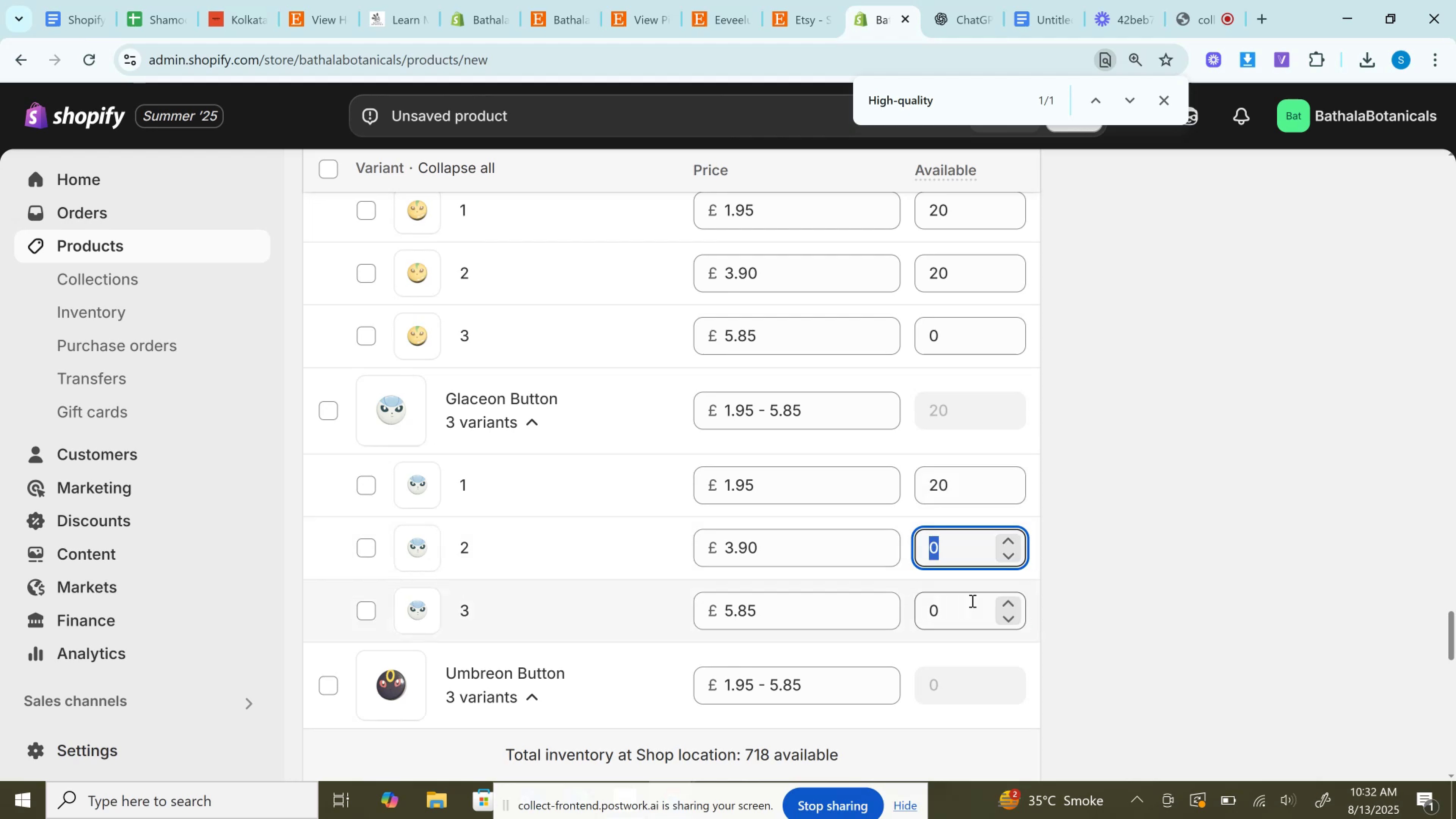 
key(Control+V)
 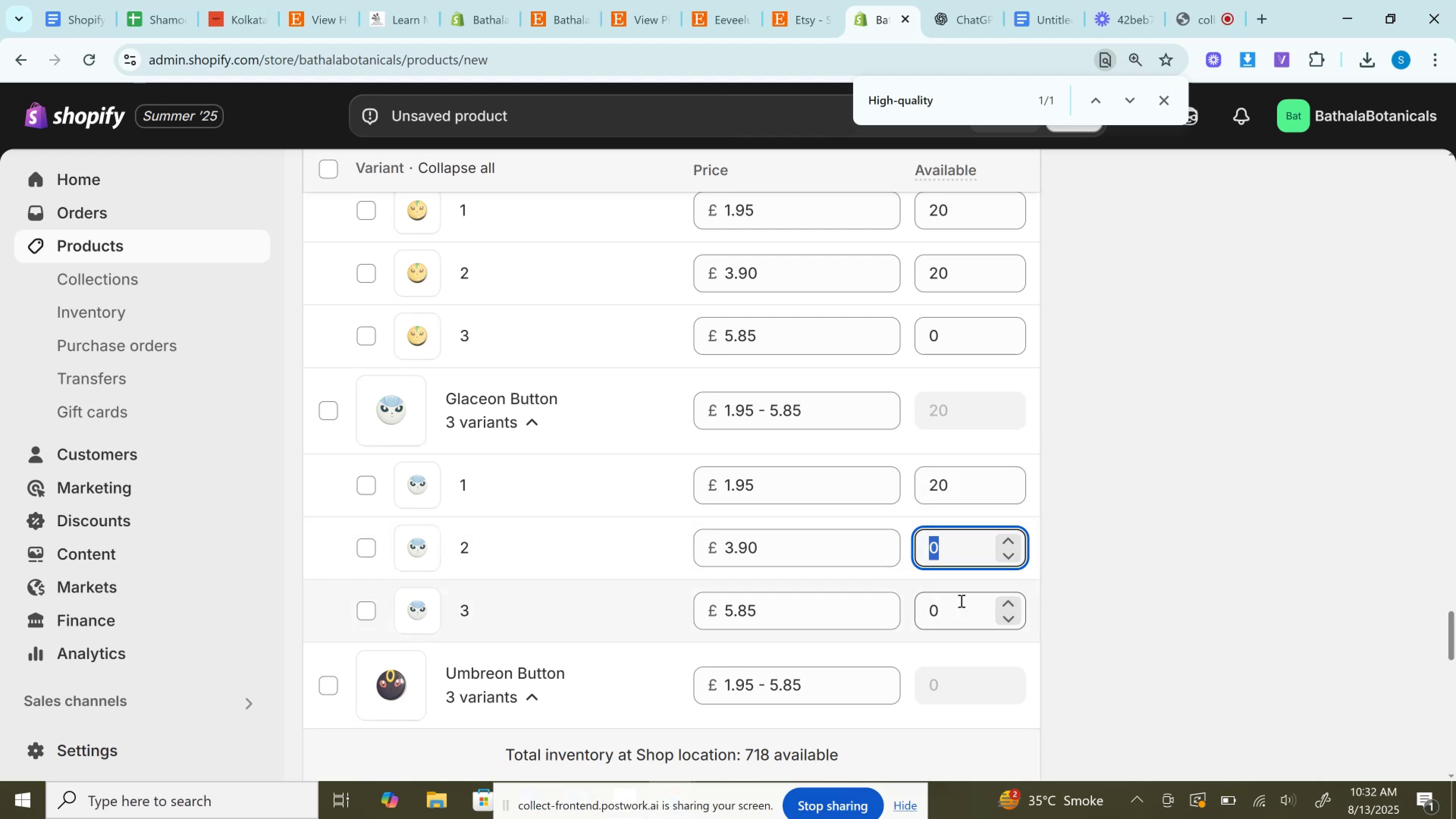 
hold_key(key=ControlLeft, duration=0.56)
left_click([954, 606])
 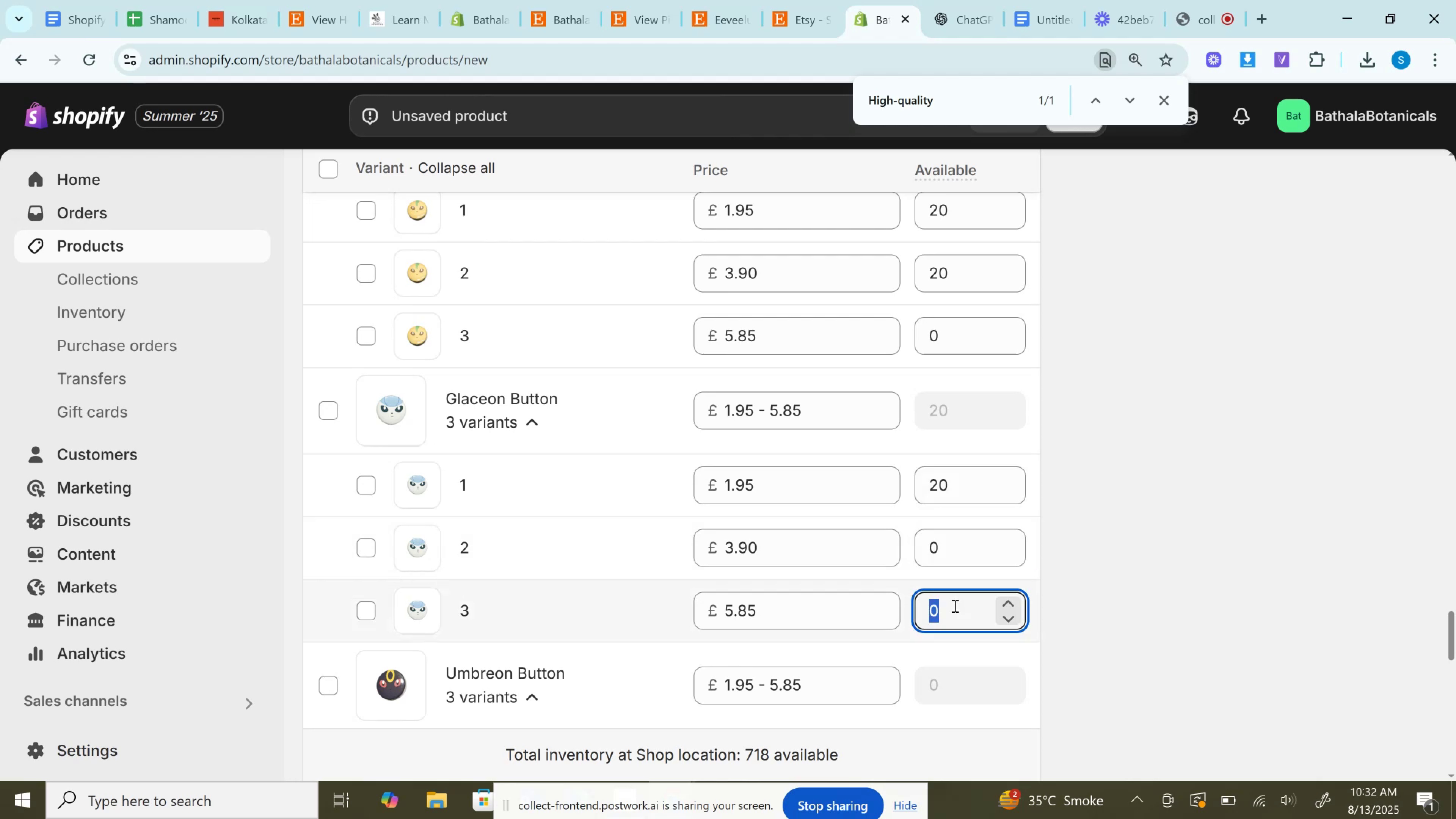 
key(Control+V)
 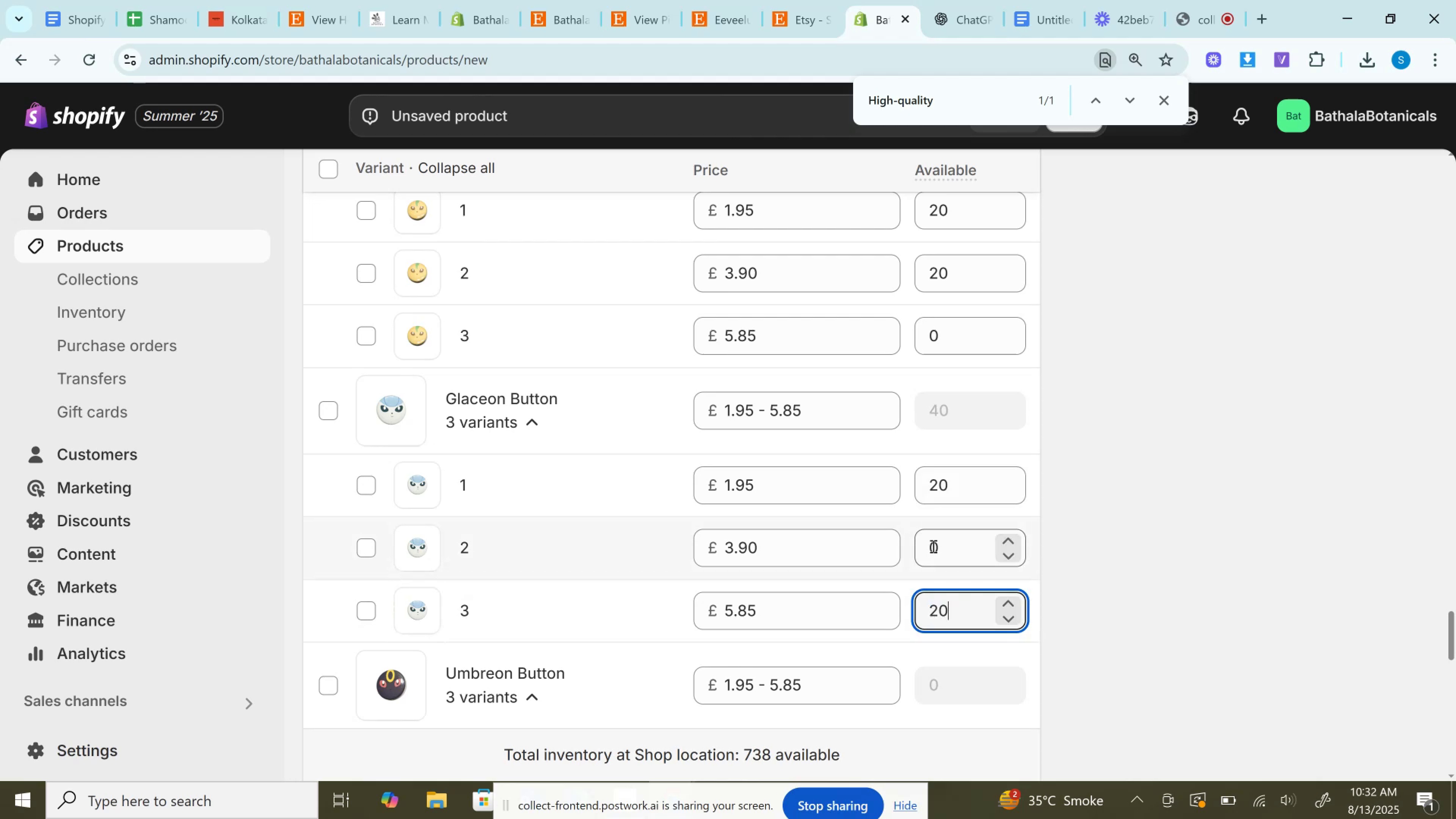 
left_click([932, 546])
 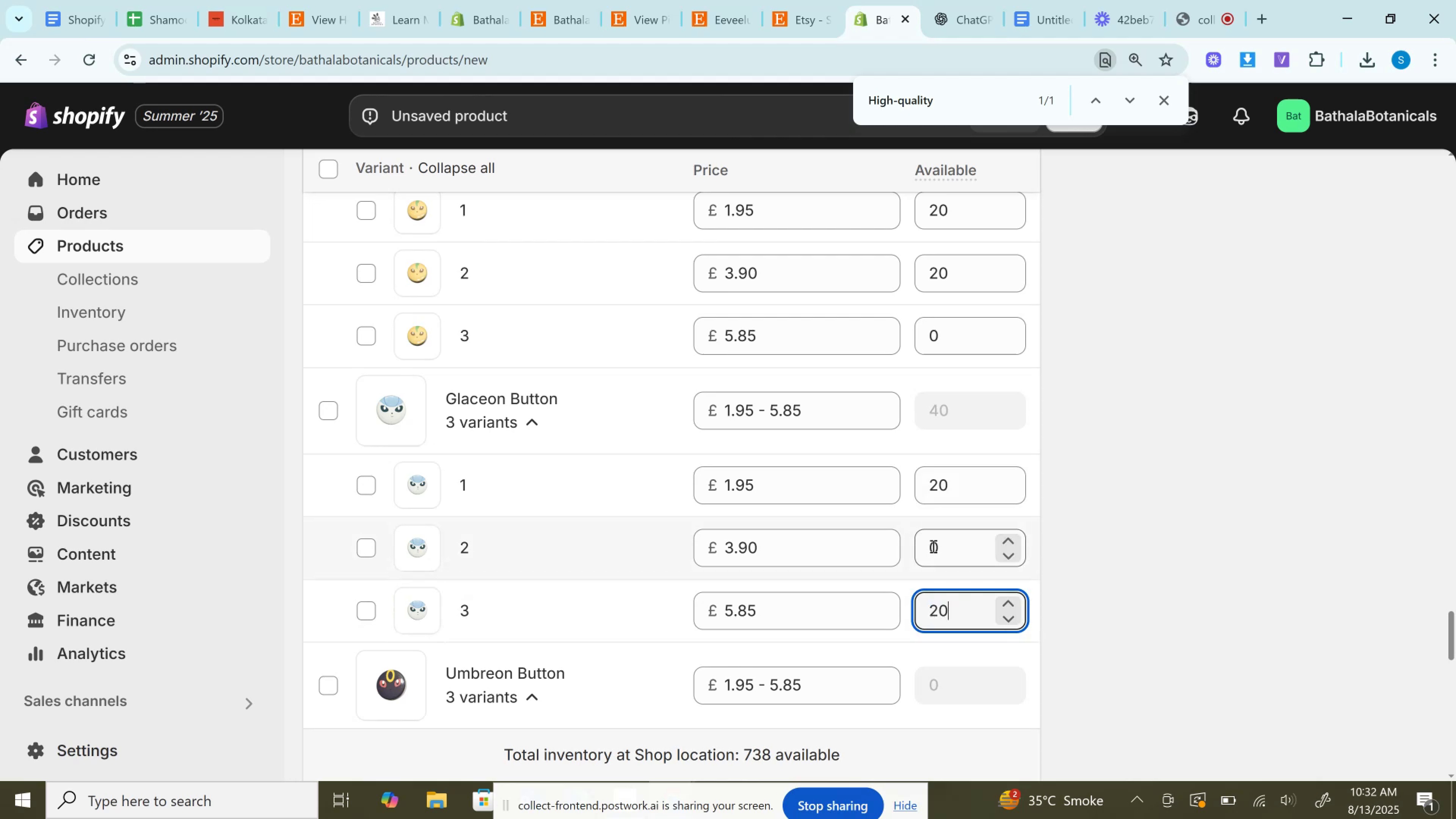 
key(Control+V)
 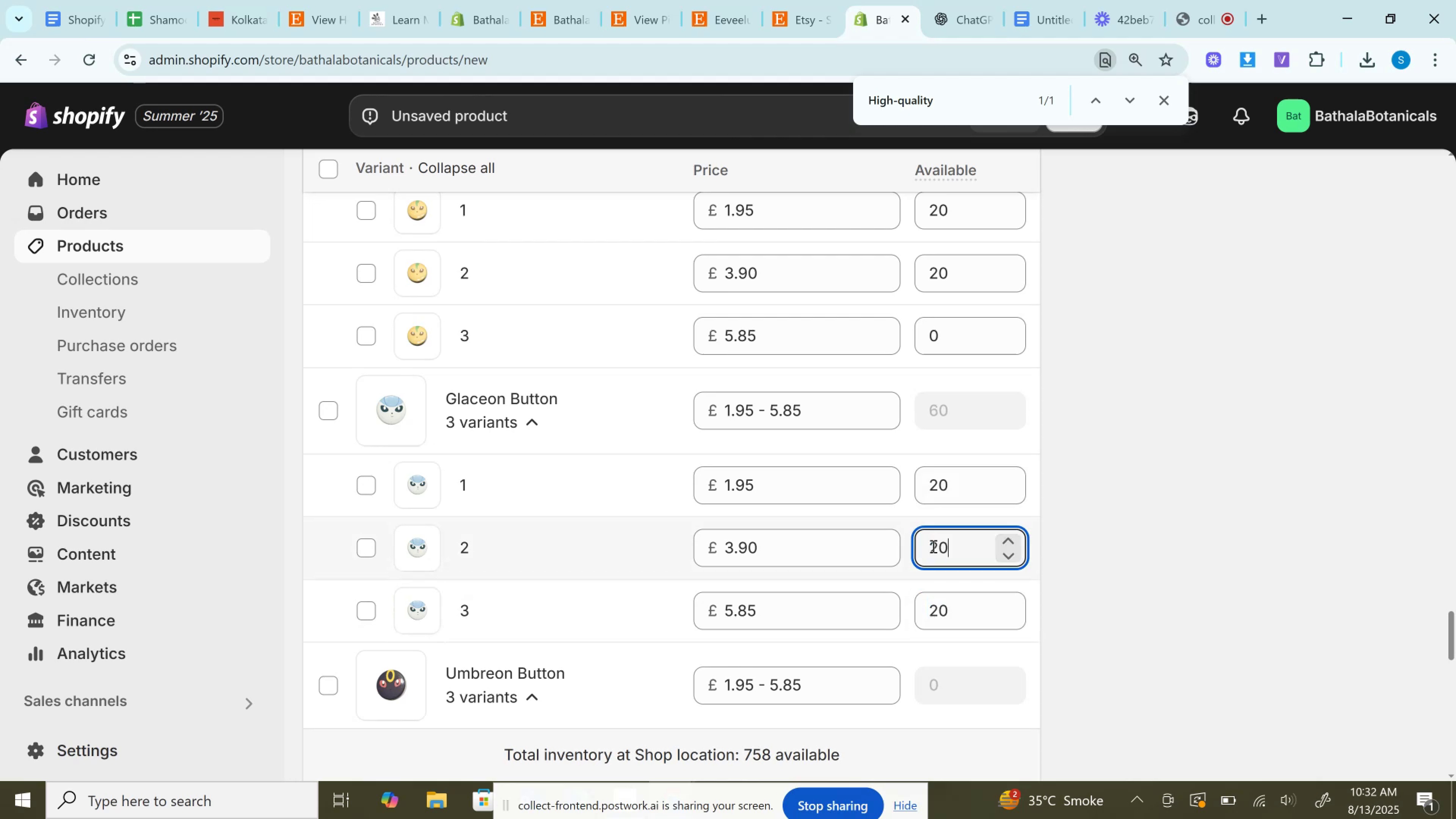 
scroll: coordinate [1060, 544], scroll_direction: down, amount: 4.0
 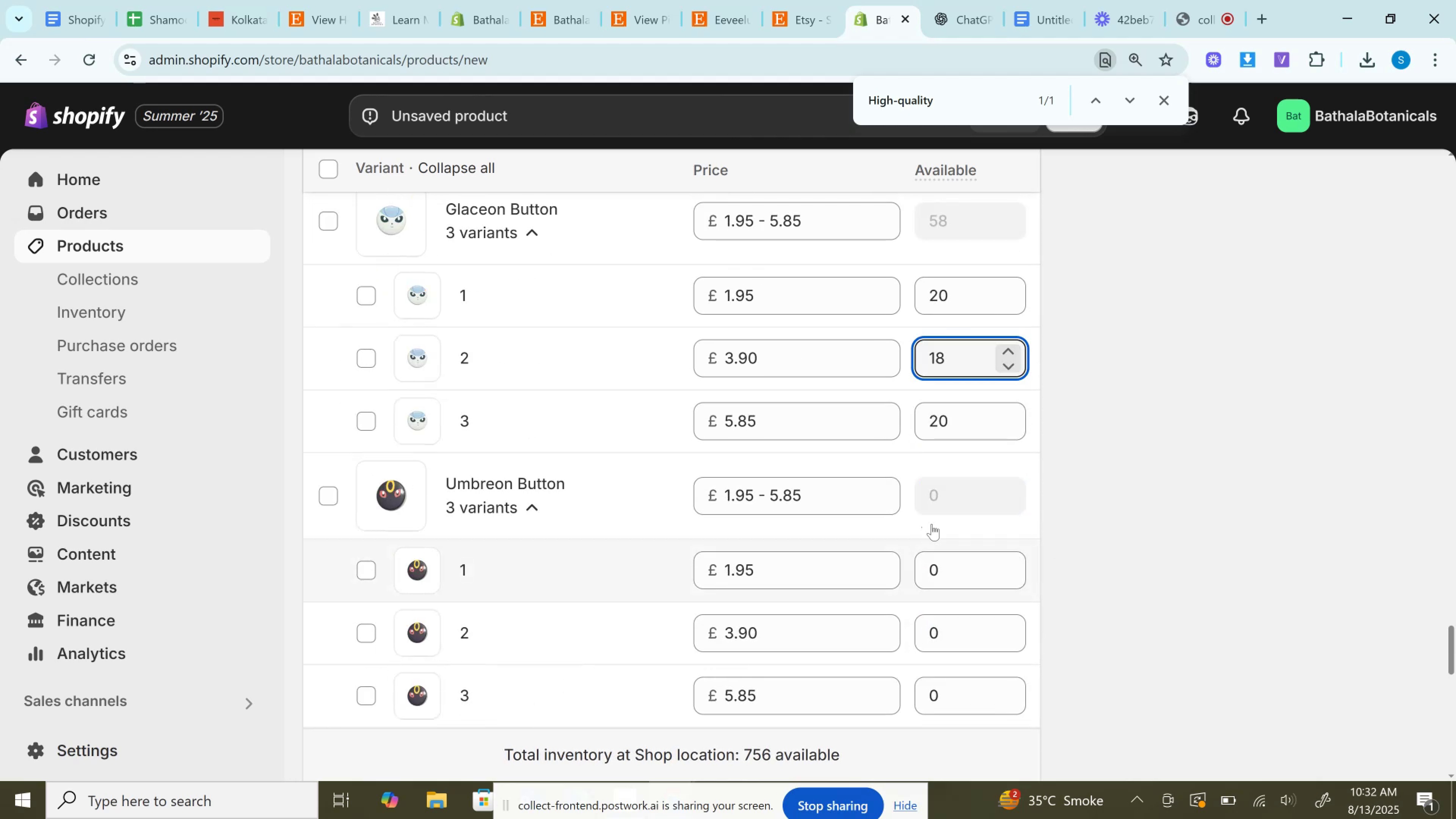 
left_click([933, 555])
 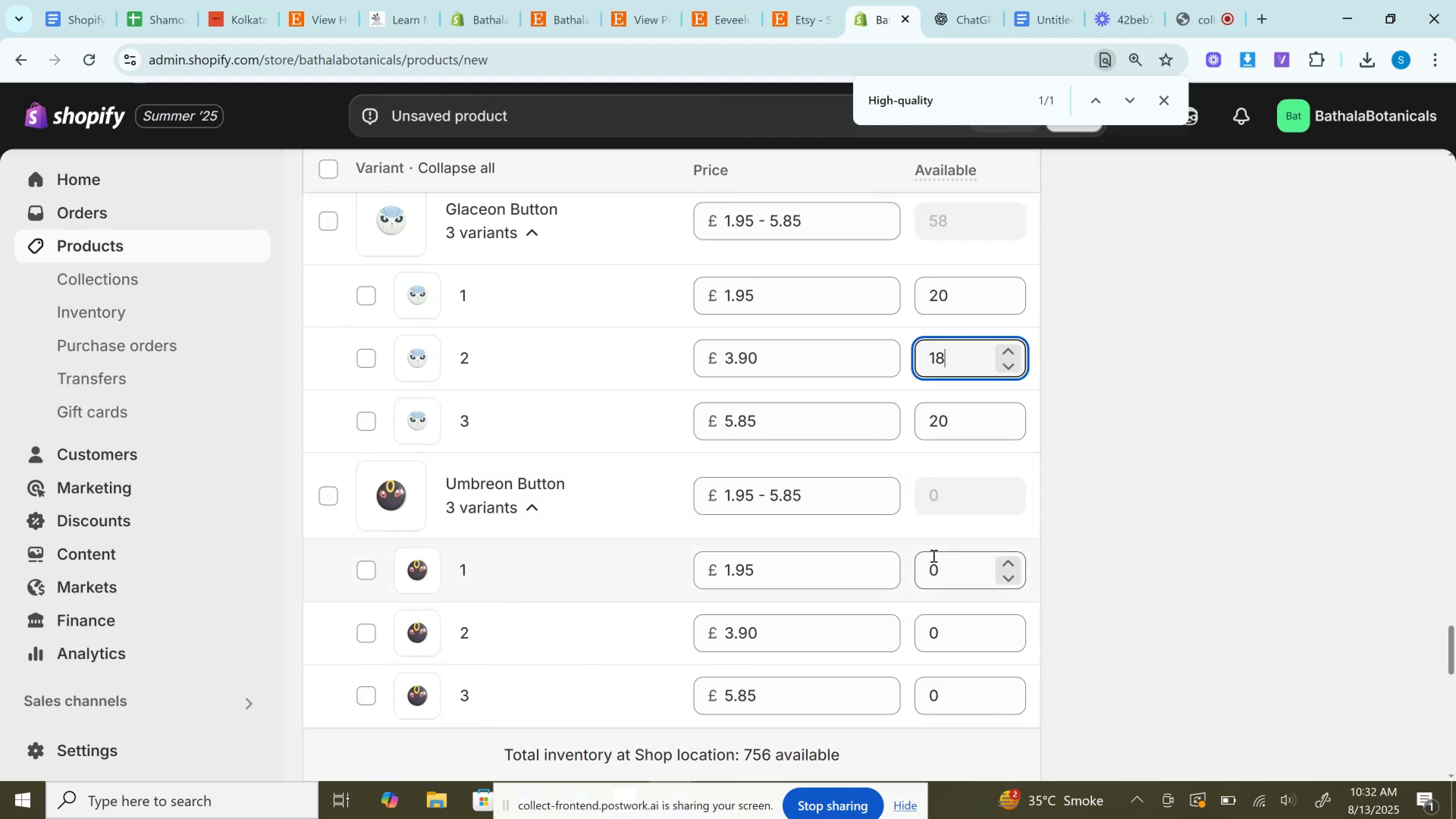 
key(Control+V)
 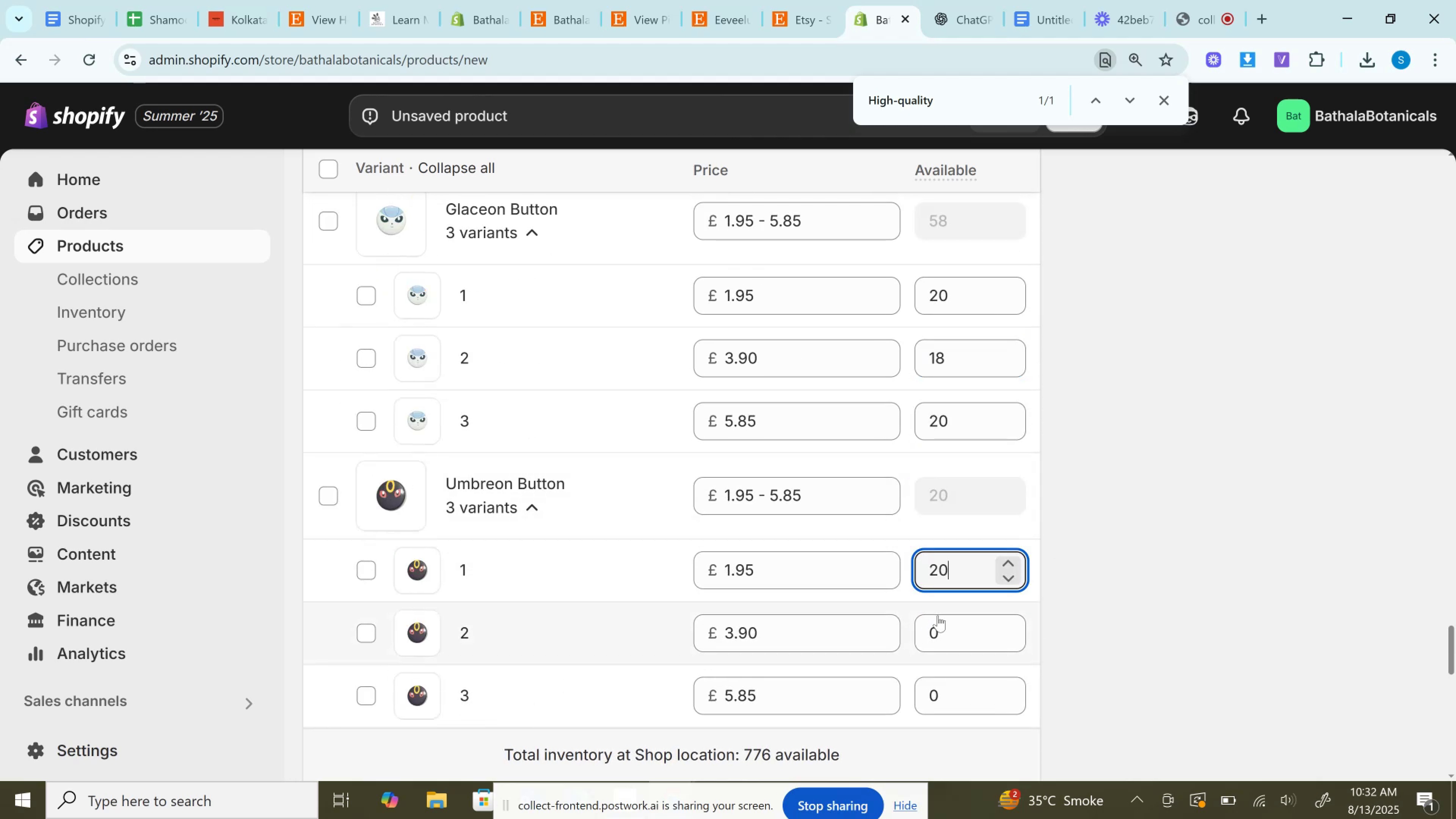 
left_click([933, 630])
 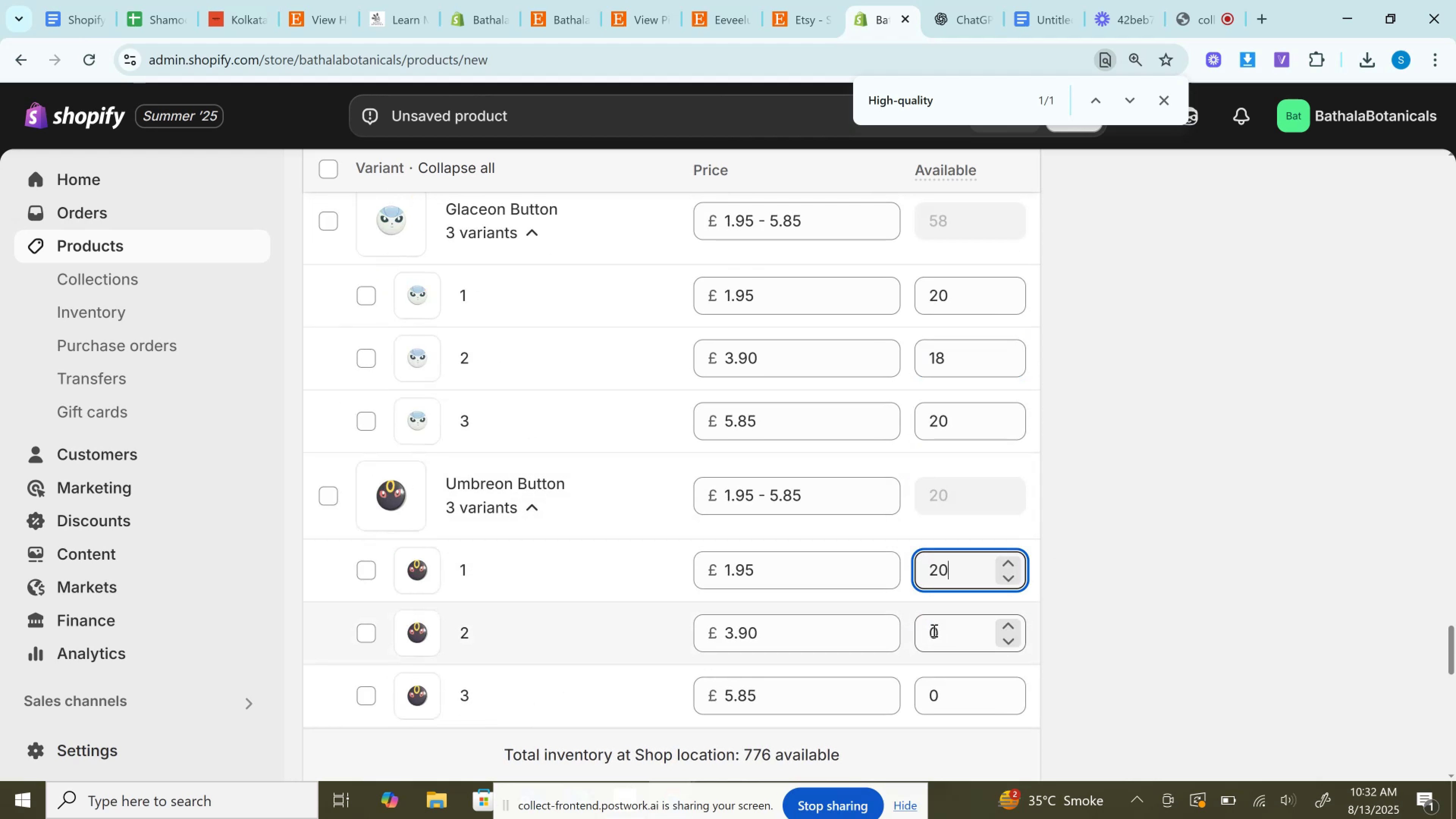 
key(Control+V)
 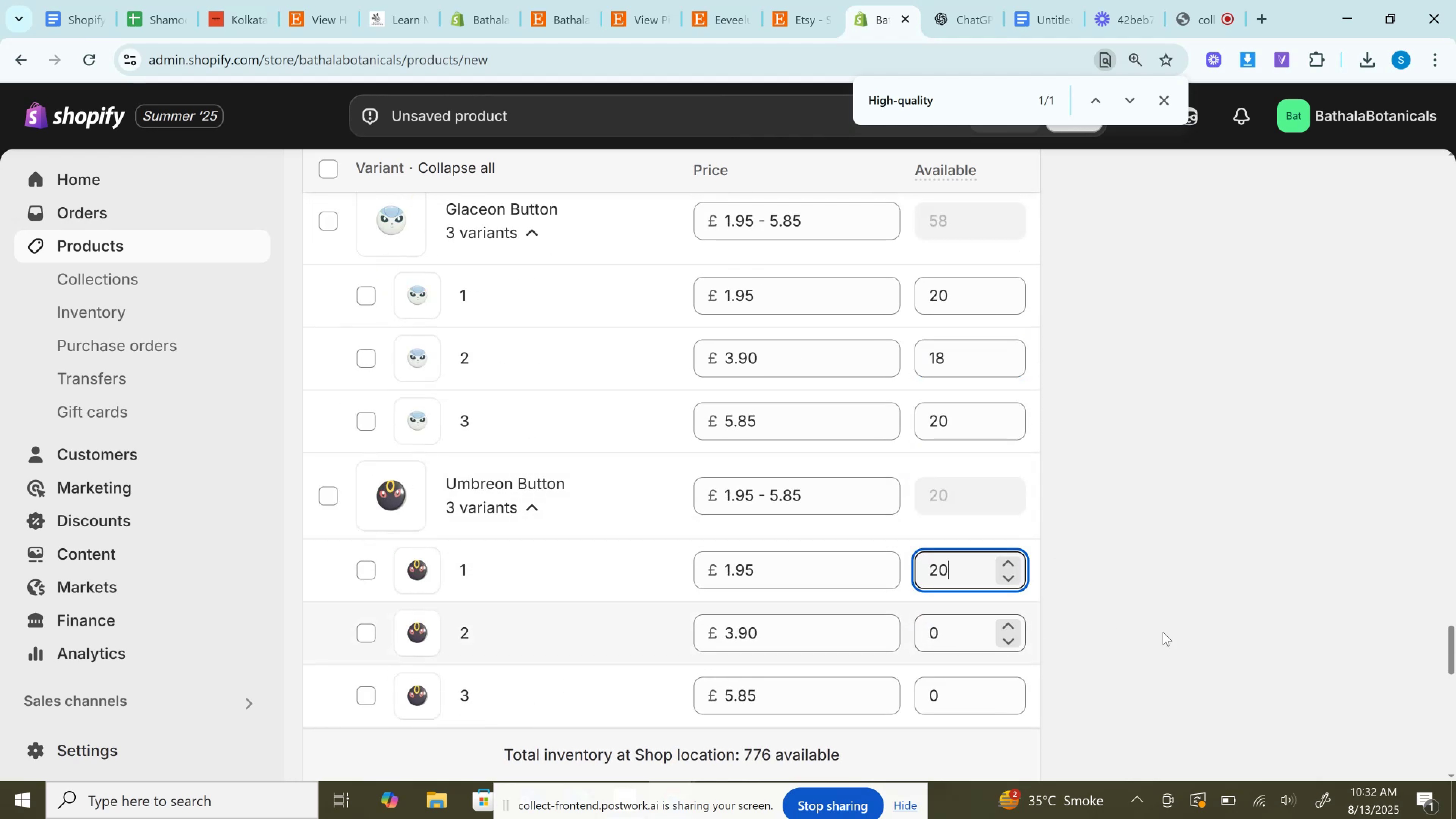 
scroll: coordinate [1164, 632], scroll_direction: down, amount: 3.0
 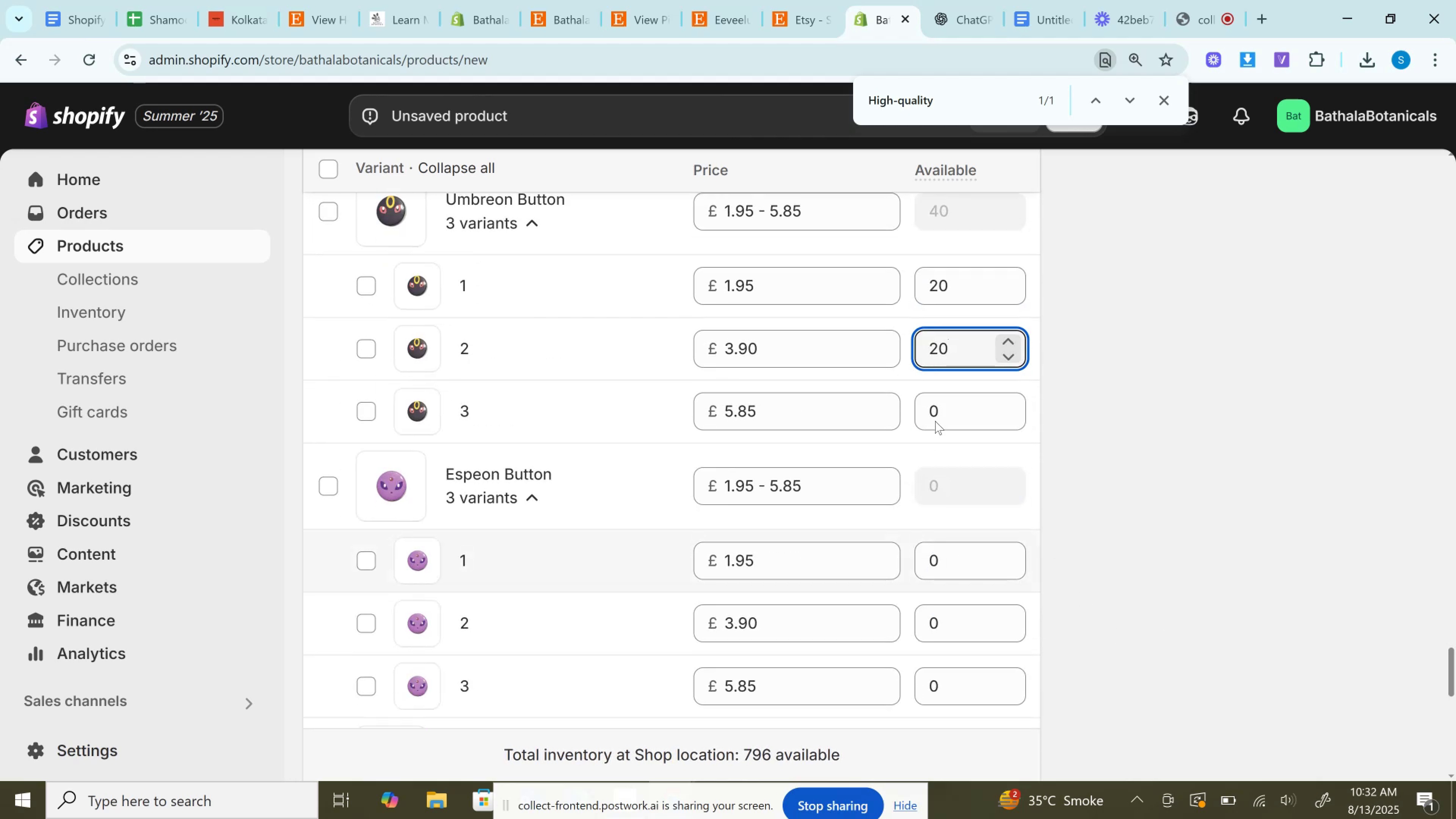 
hold_key(key=ControlLeft, duration=0.47)
left_click([936, 415])
 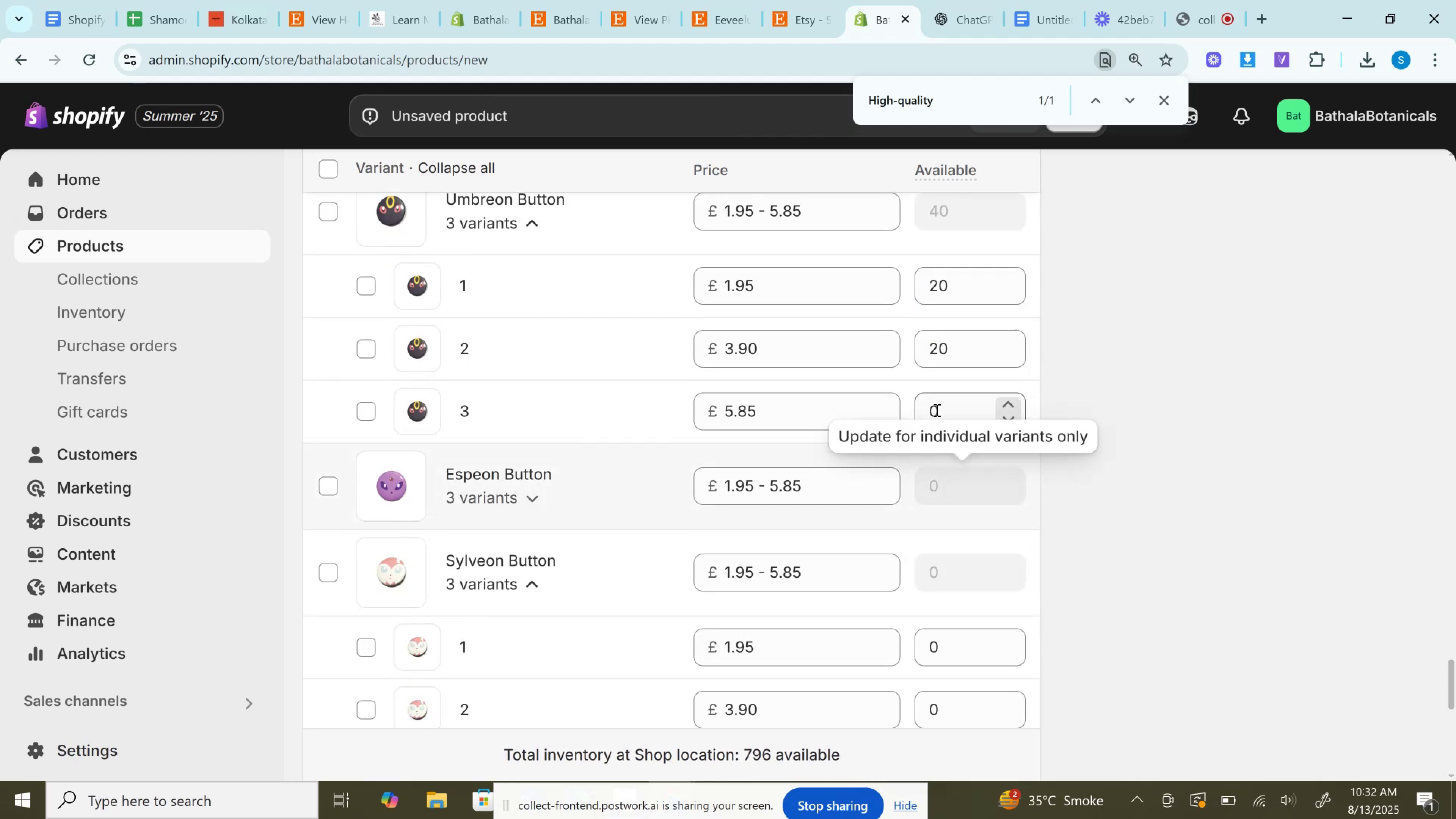 
left_click([936, 410])
 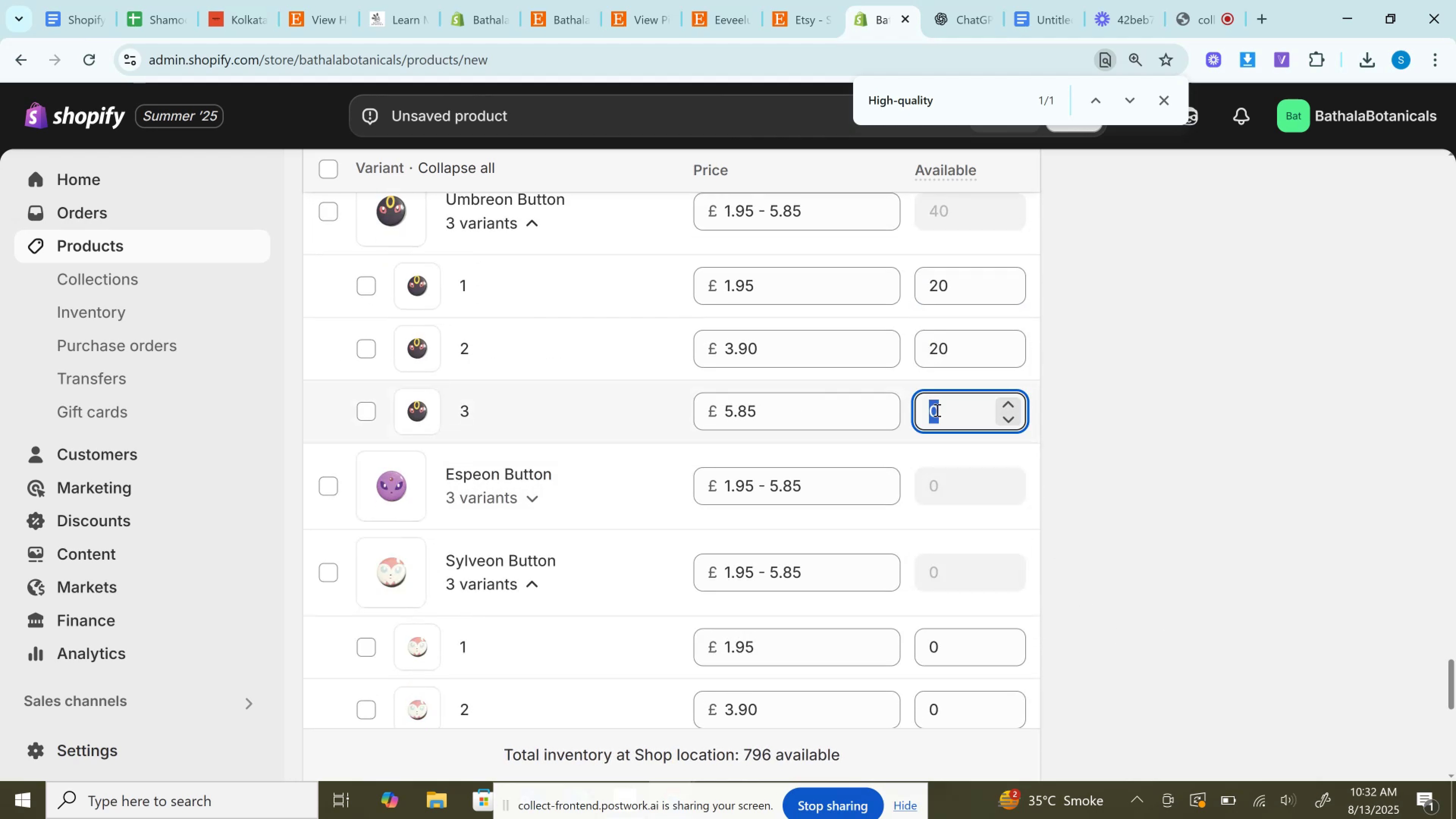 
key(Control+V)
 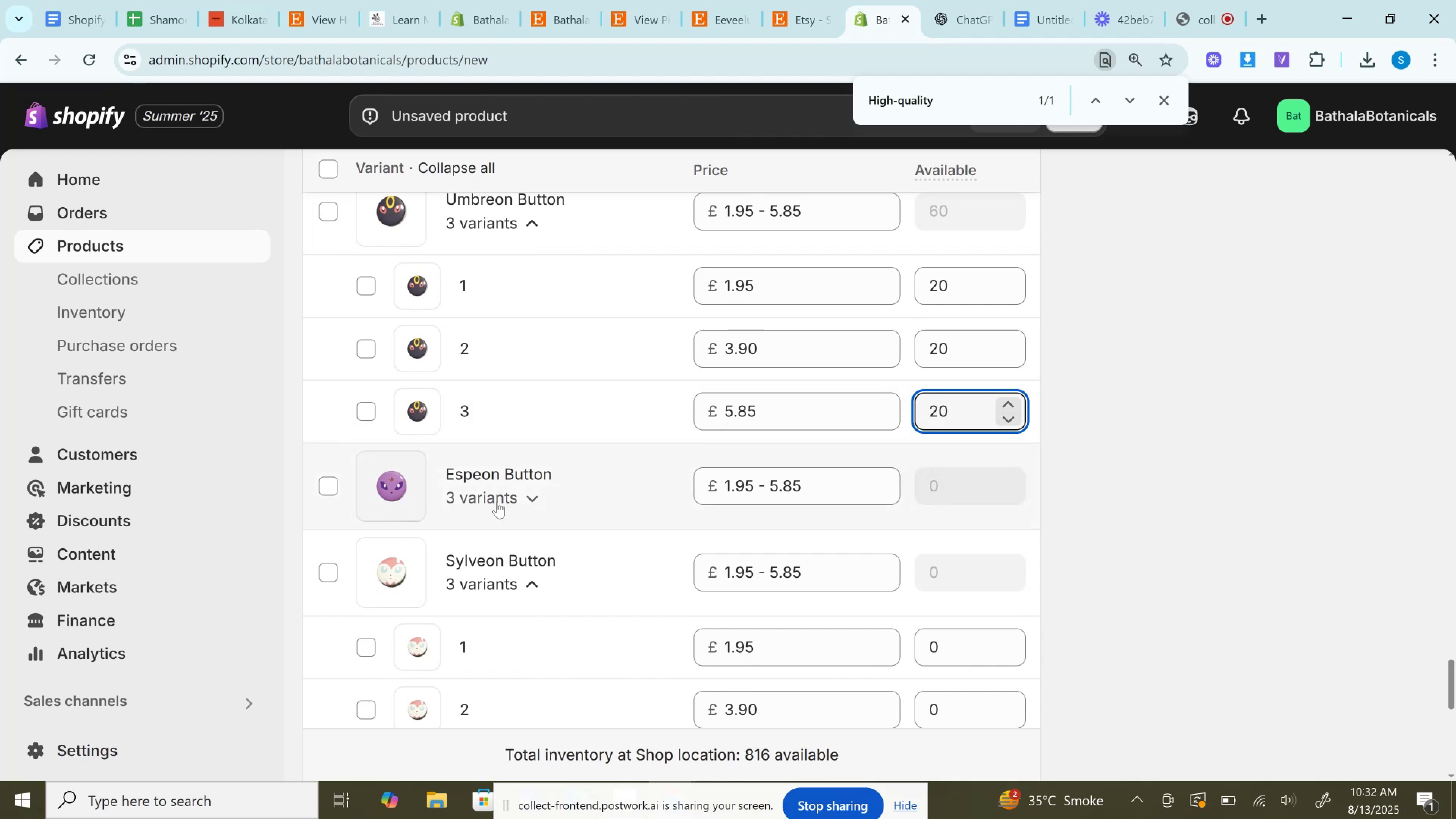 
left_click([532, 505])
 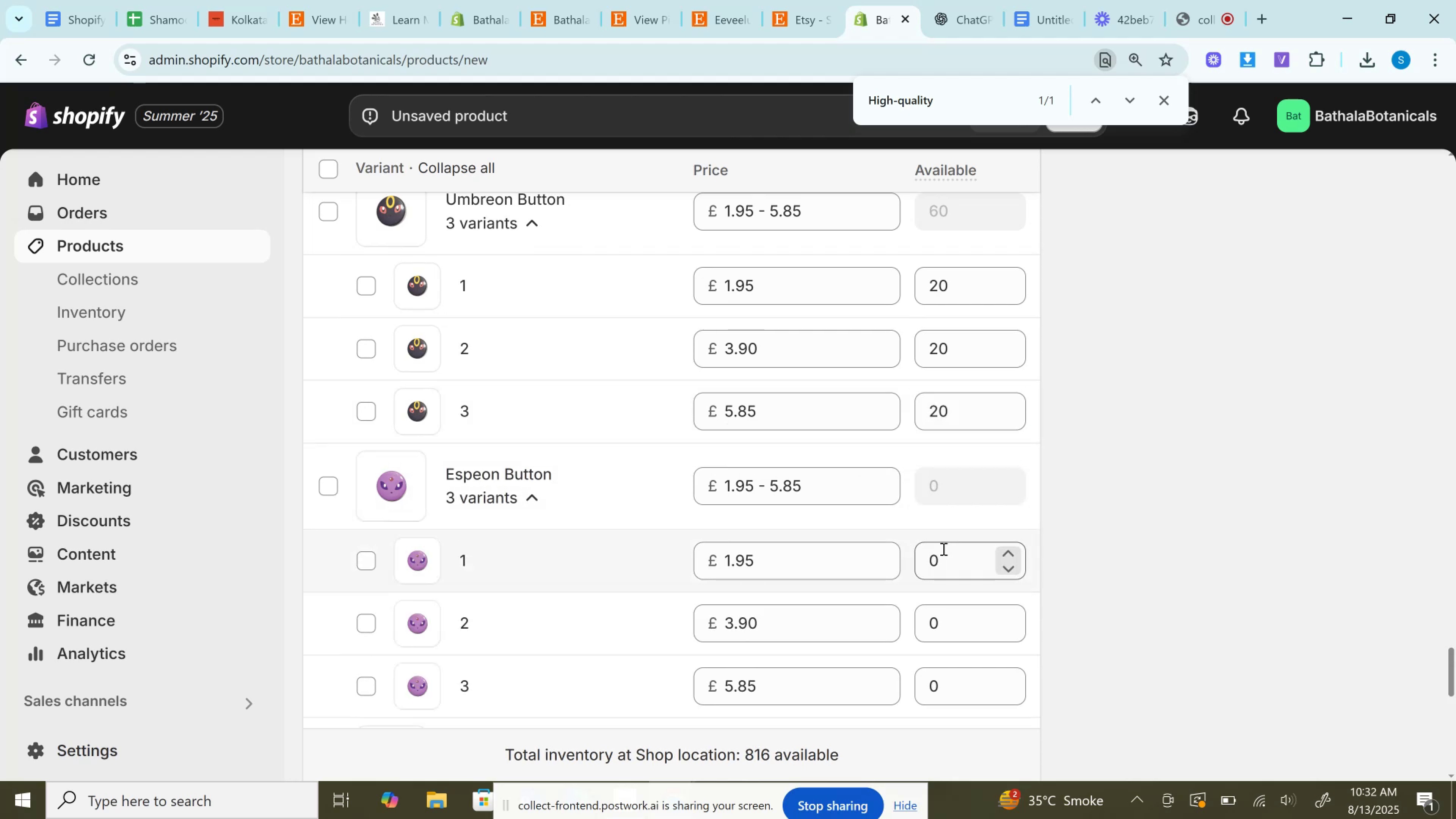 
left_click([941, 563])
 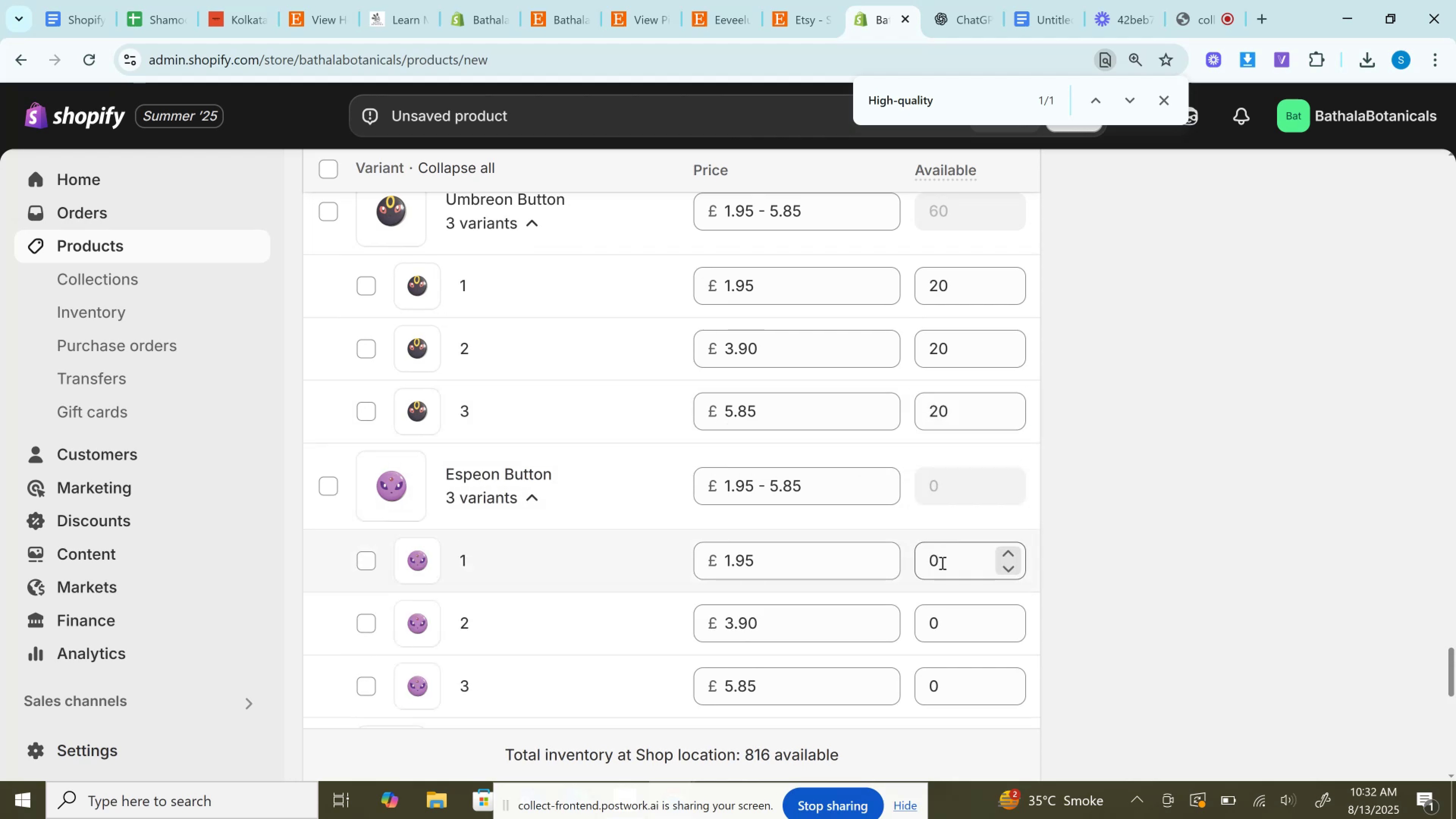 
key(Control+V)
 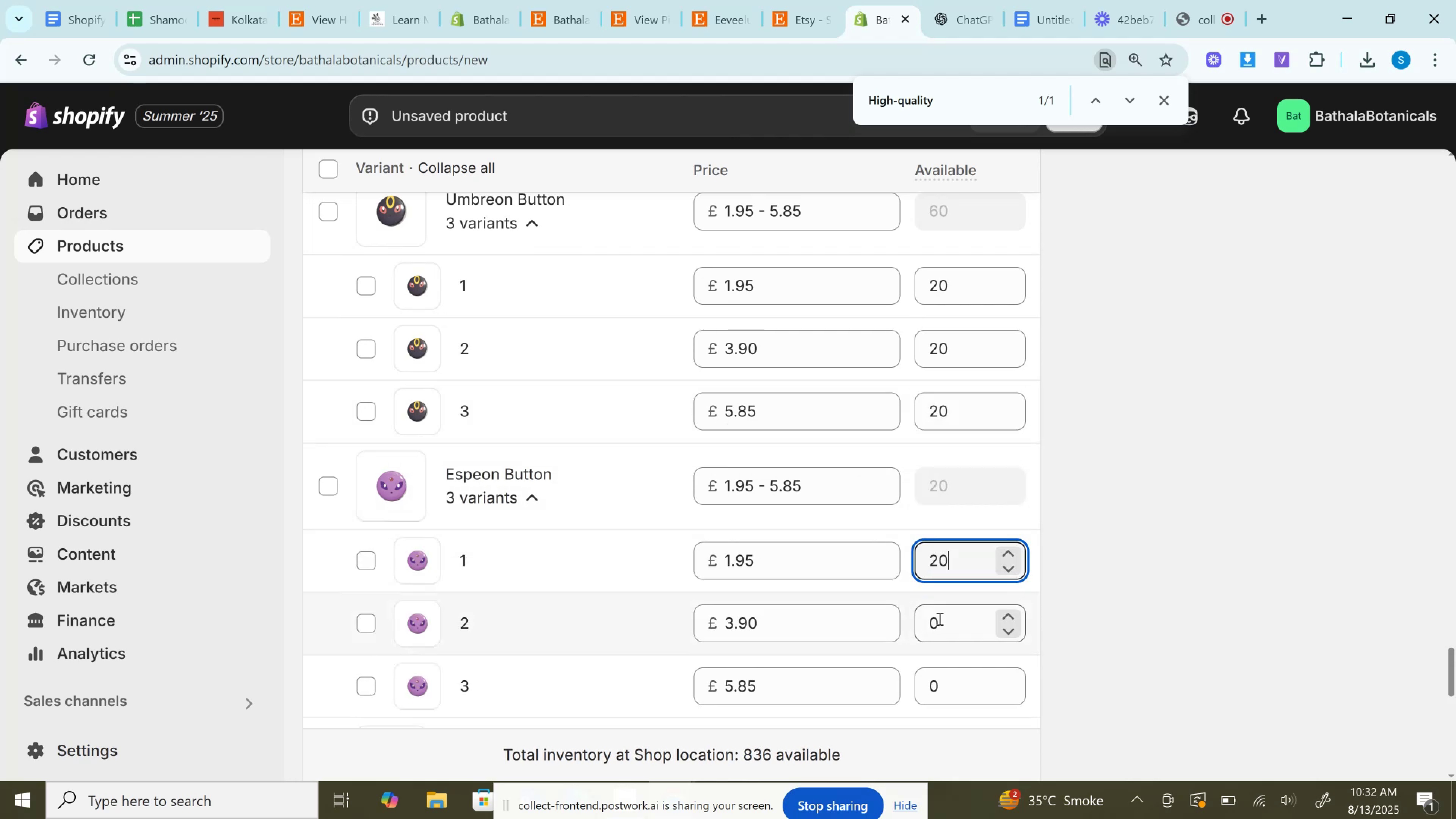 
left_click([939, 618])
 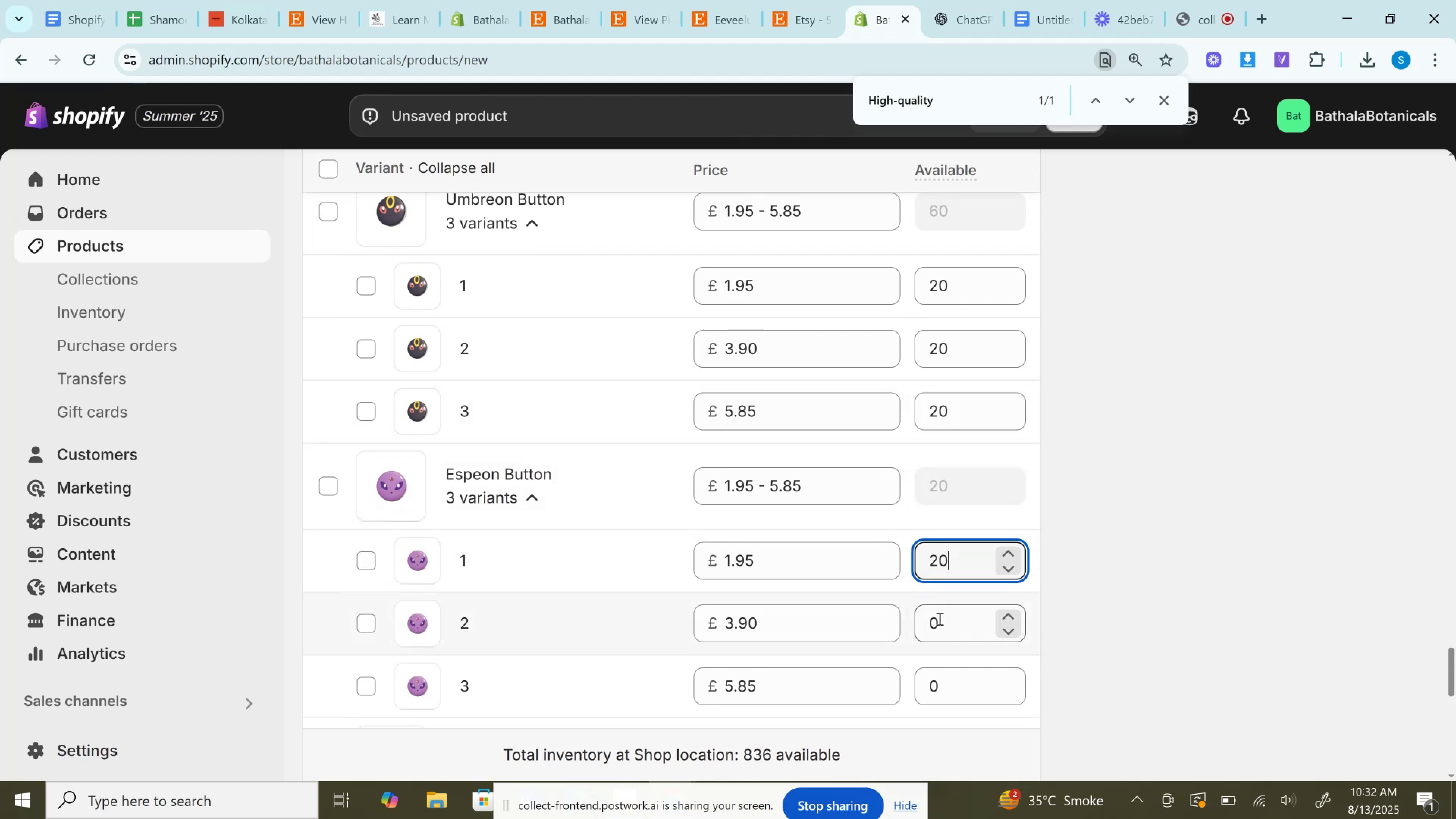 
key(Control+V)
 